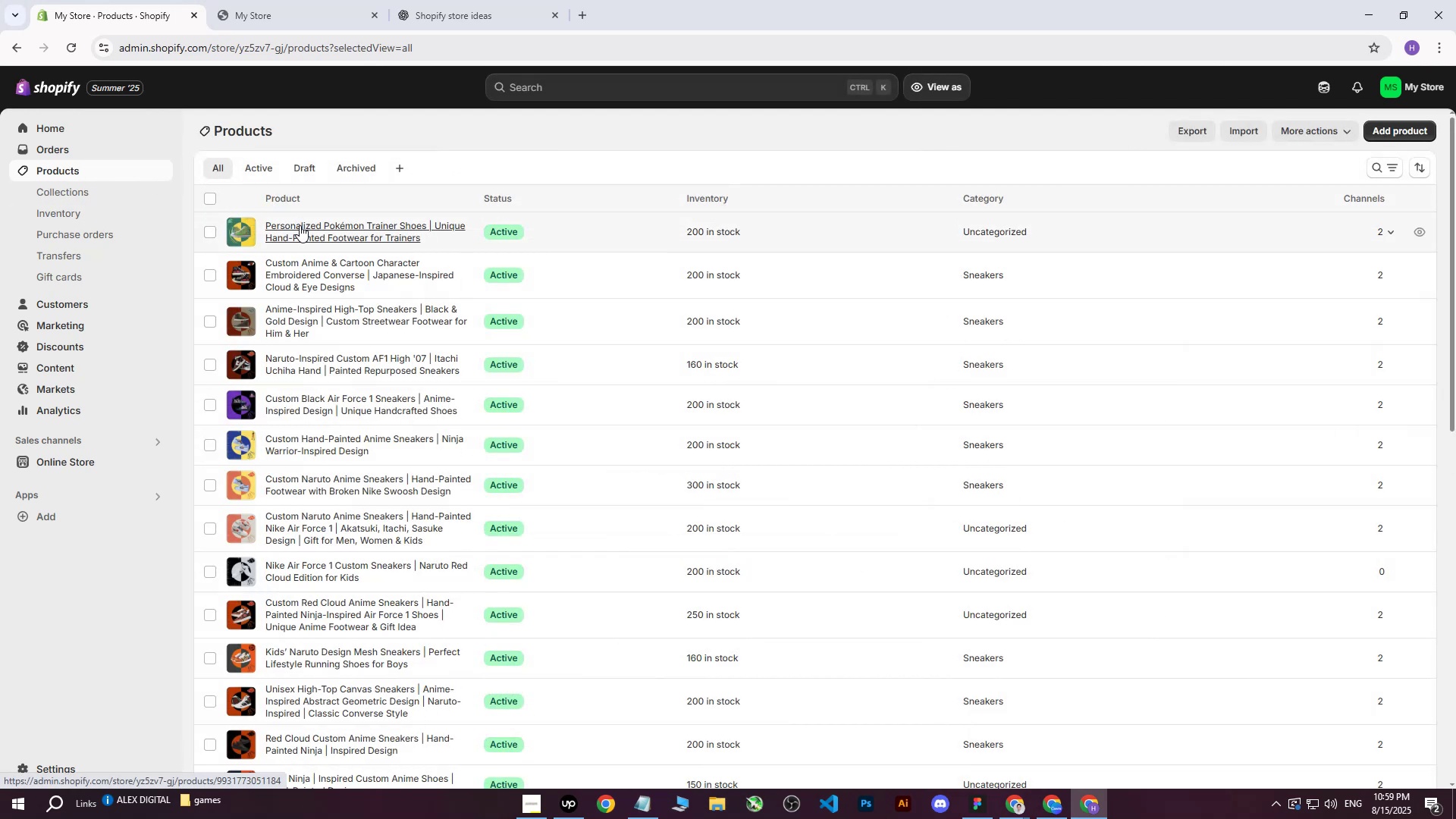 
left_click([74, 171])
 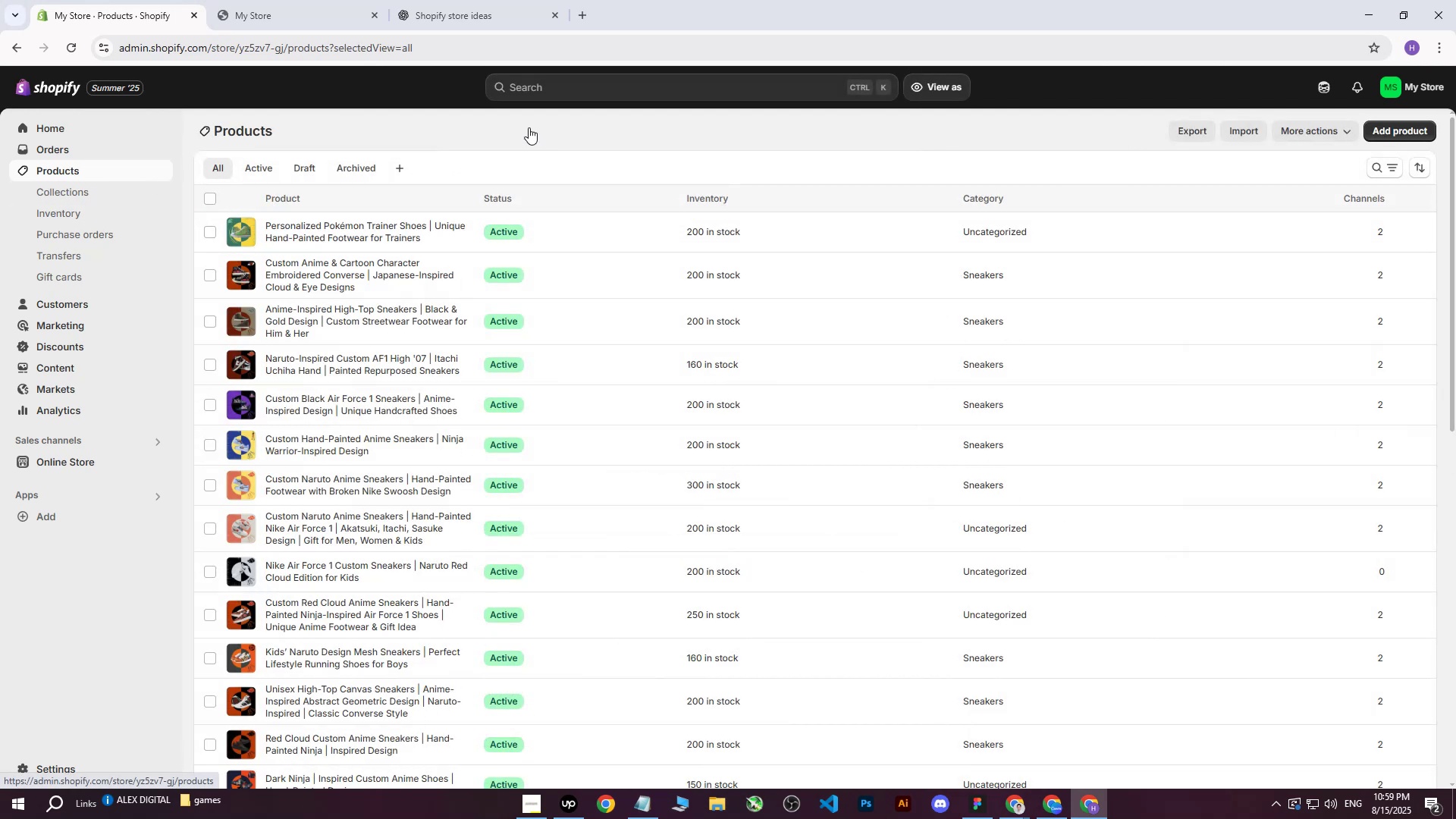 
left_click([1407, 130])
 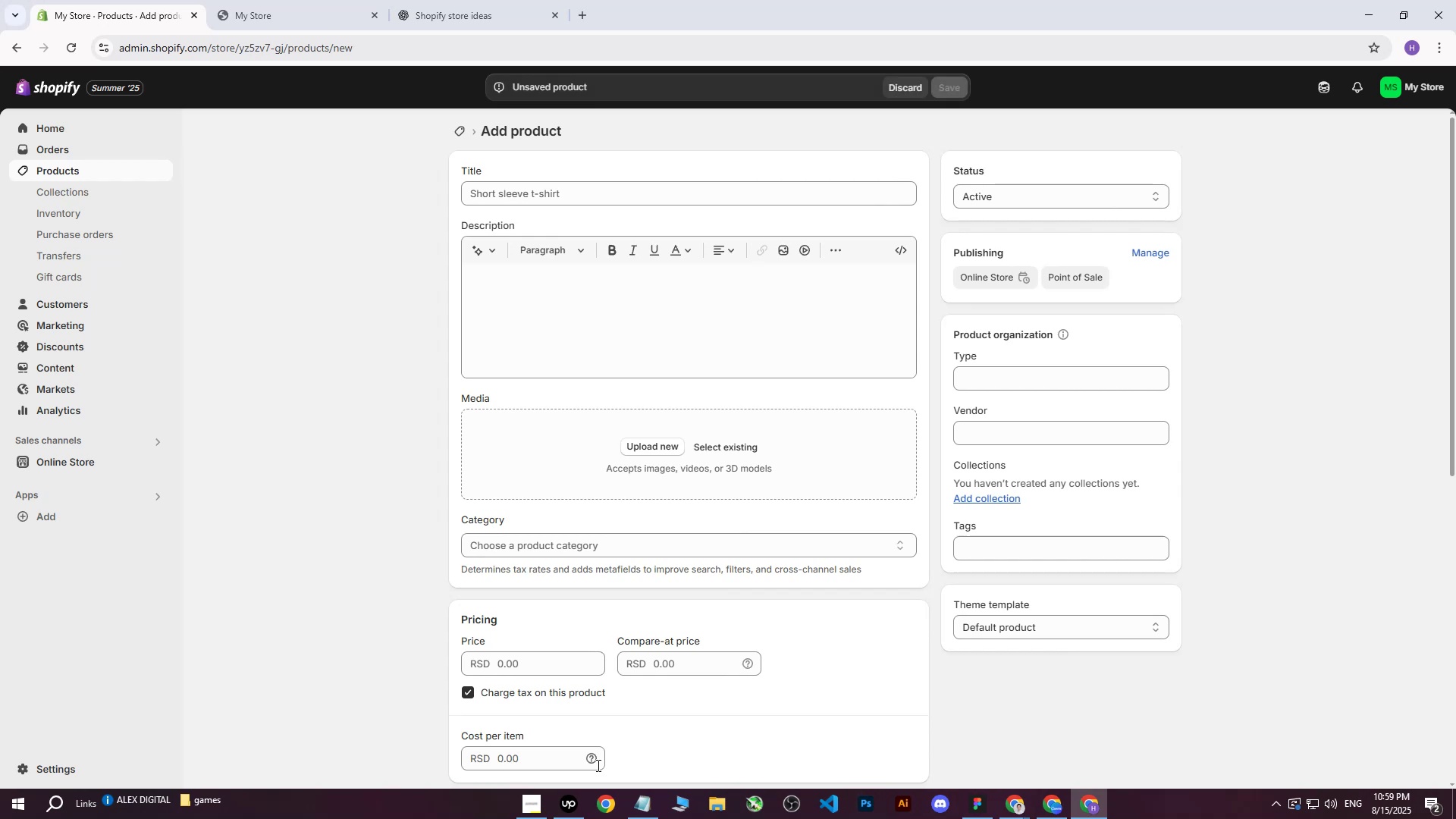 
left_click([568, 818])
 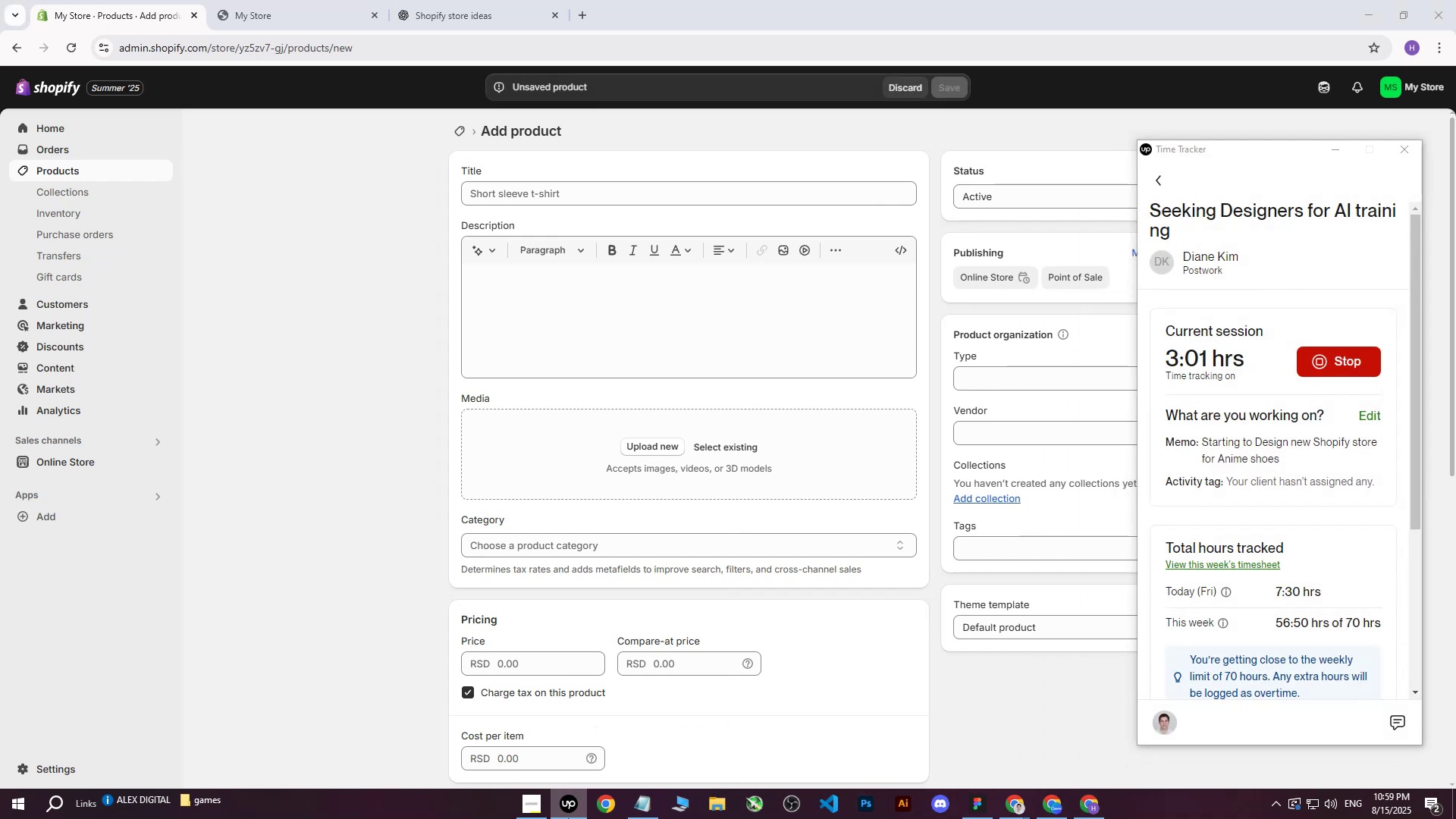 
left_click([568, 818])
 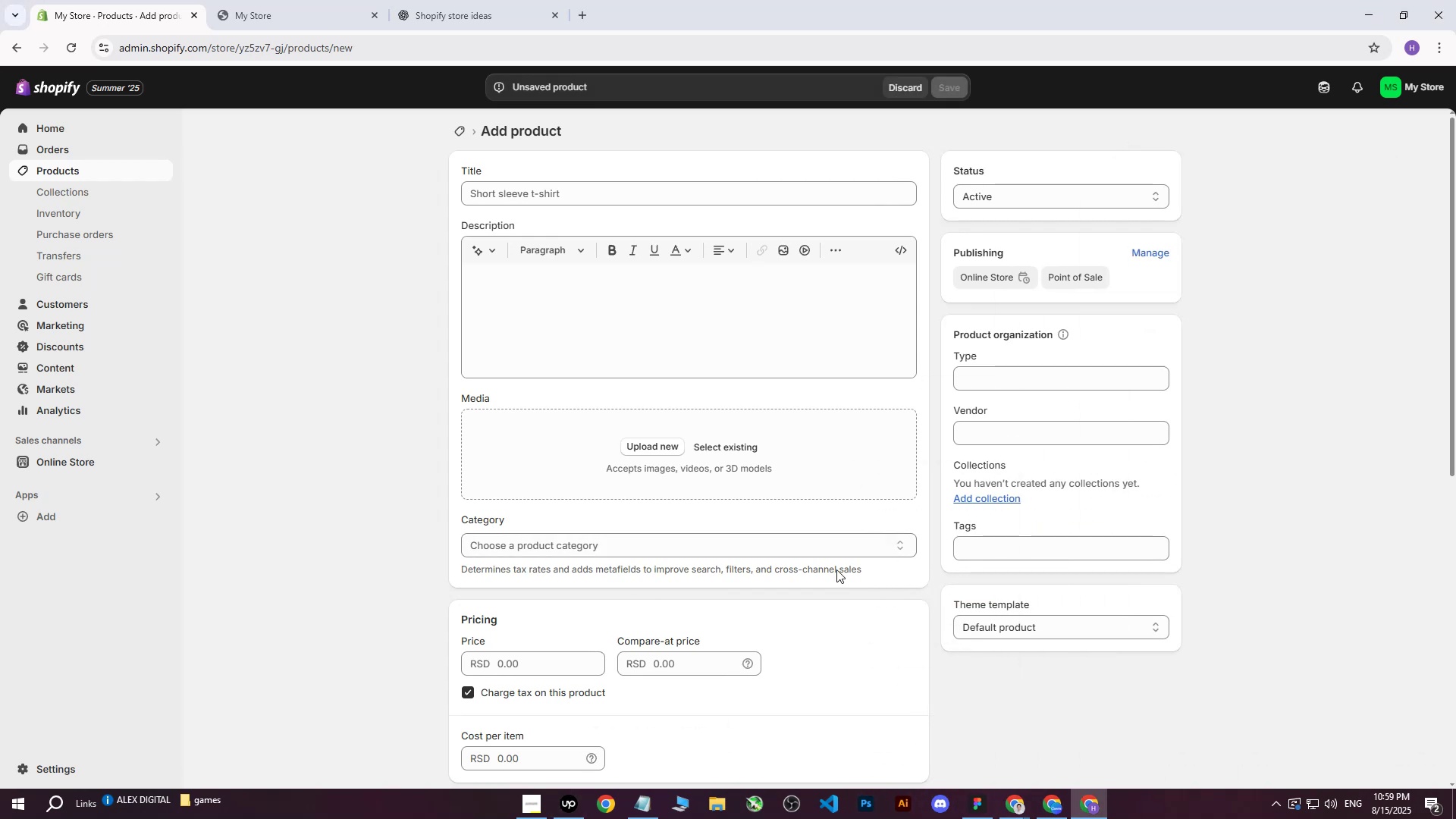 
left_click([651, 449])
 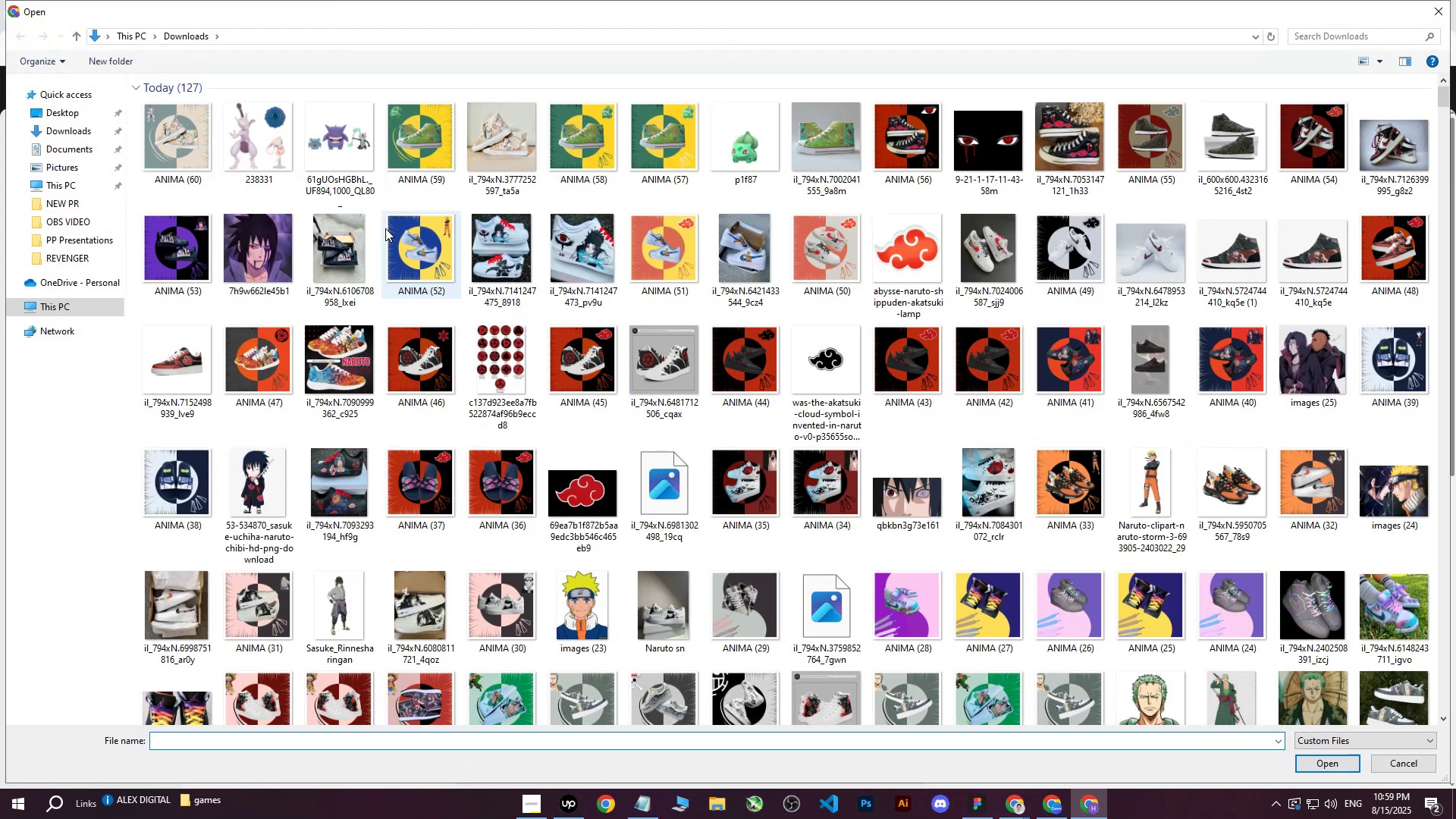 
left_click([190, 130])
 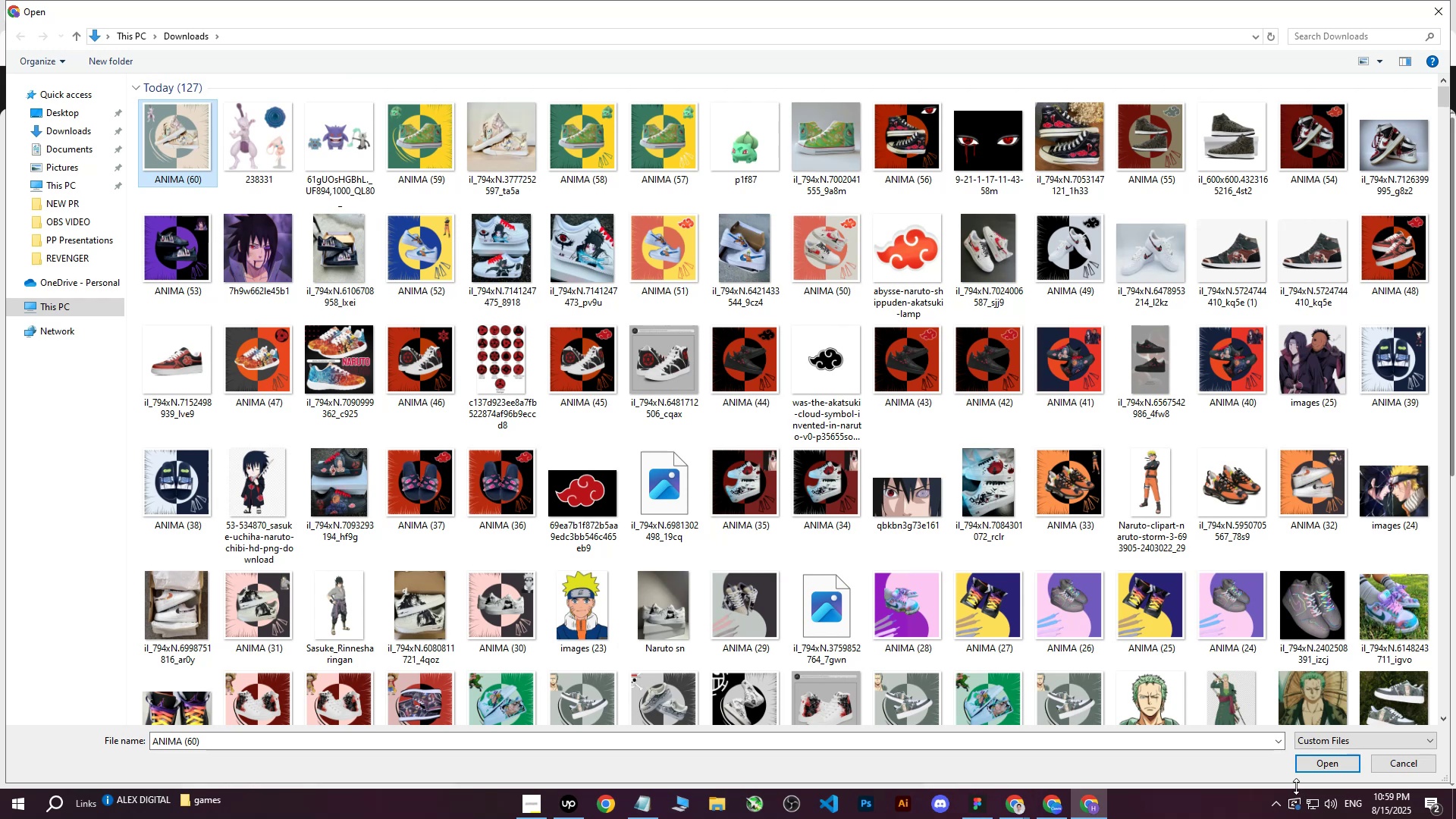 
left_click([1307, 770])
 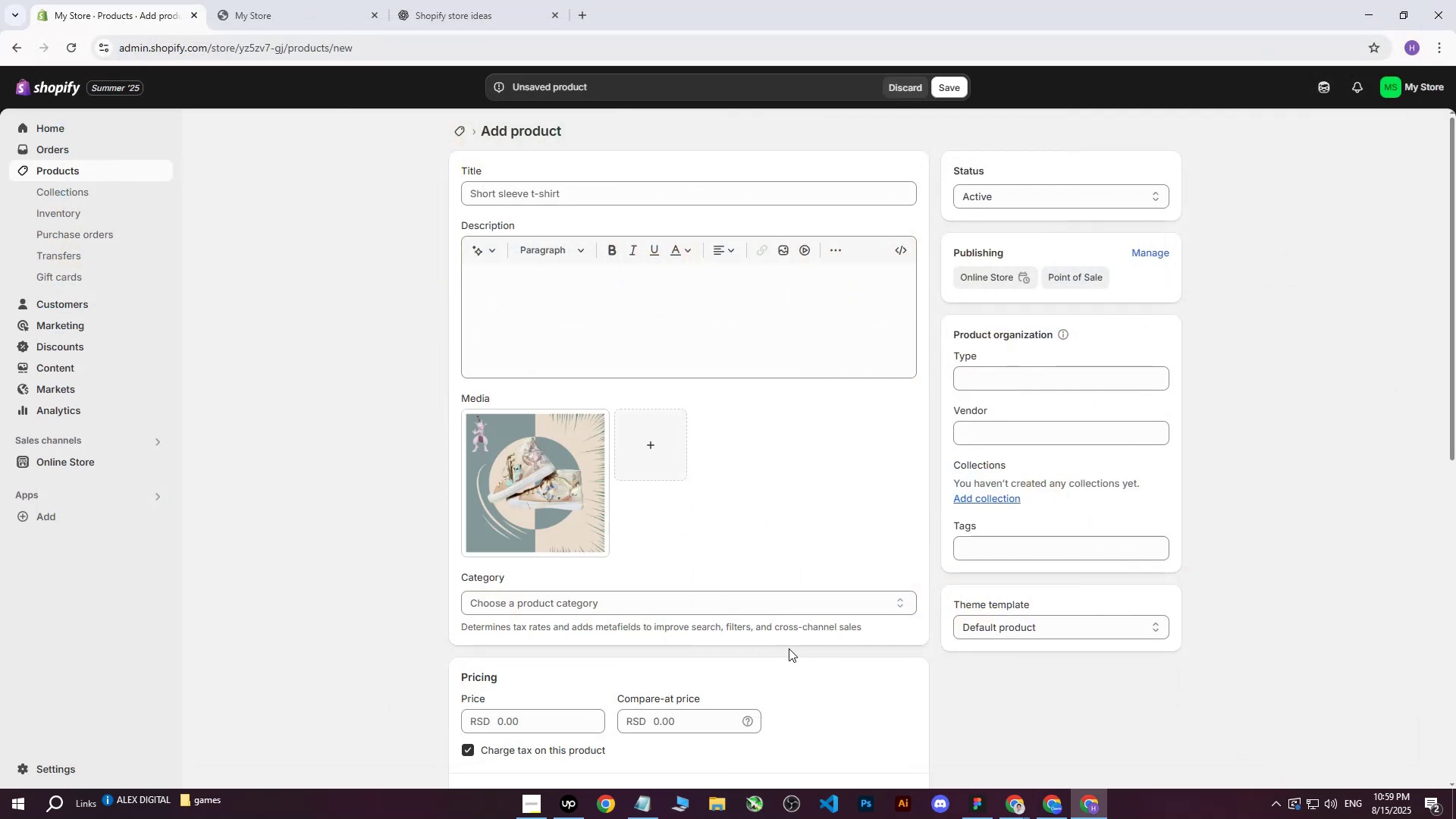 
wait(13.4)
 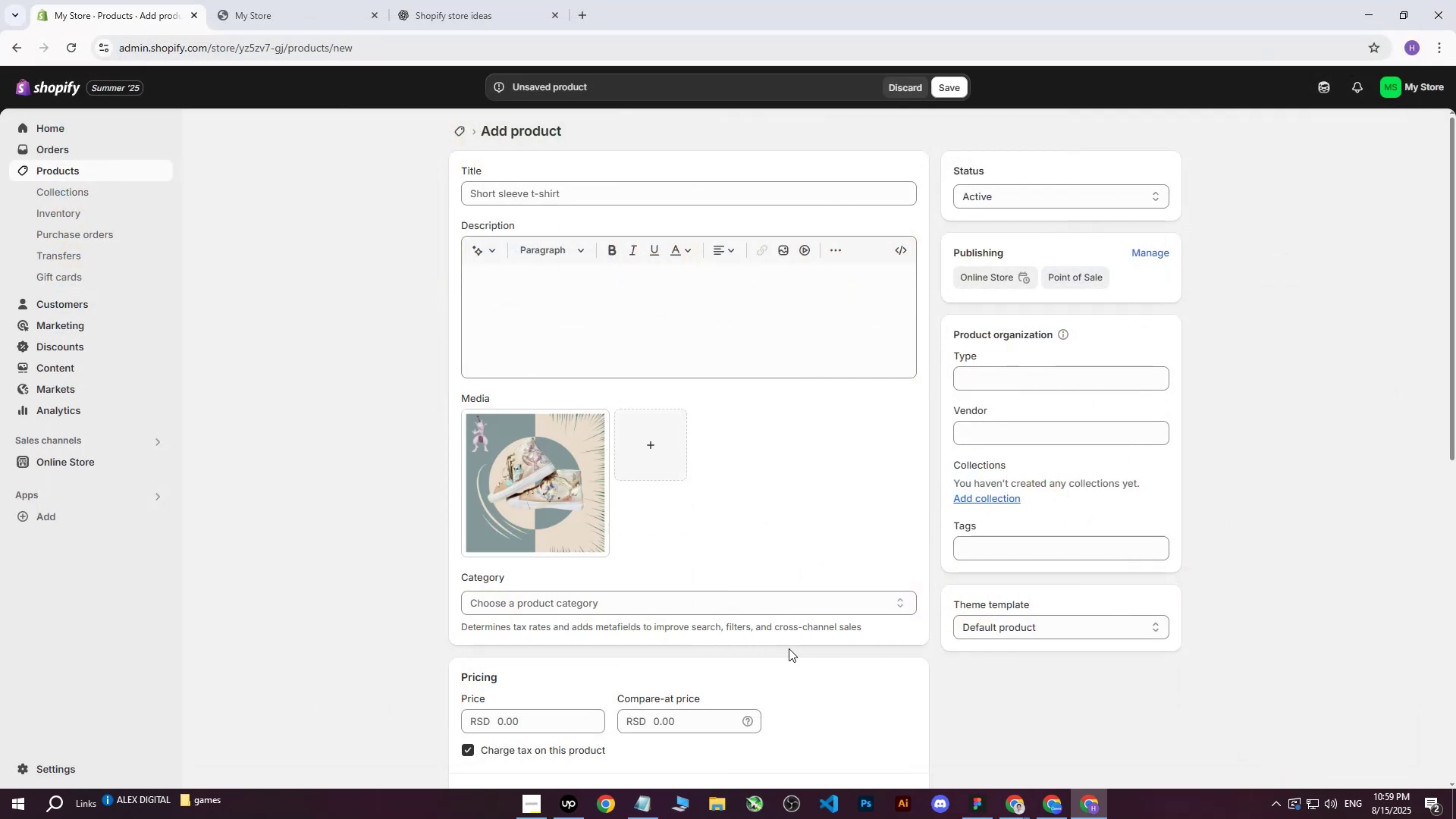 
double_click([938, 756])
 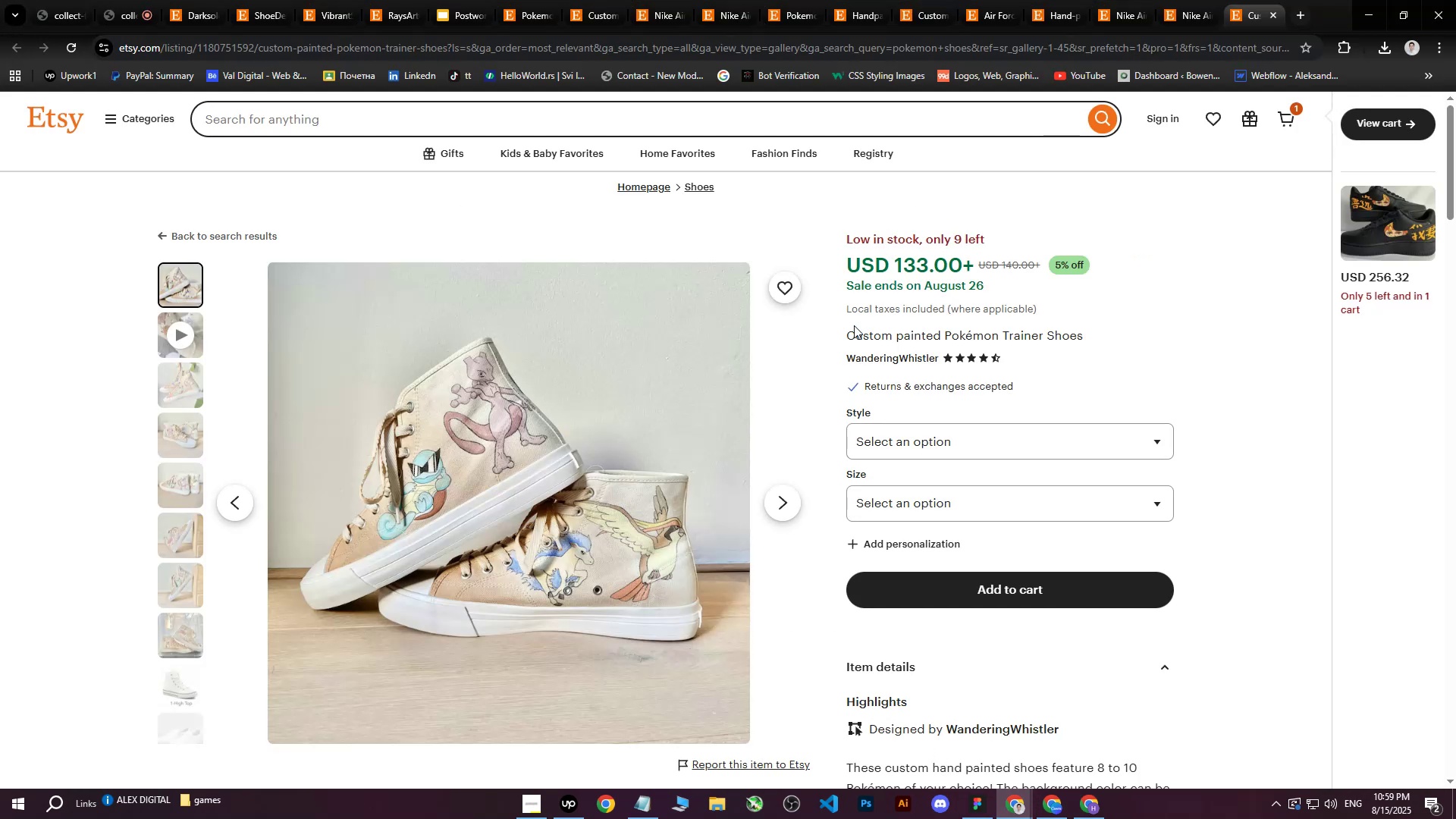 
left_click_drag(start_coordinate=[848, 334], to_coordinate=[1094, 333])
 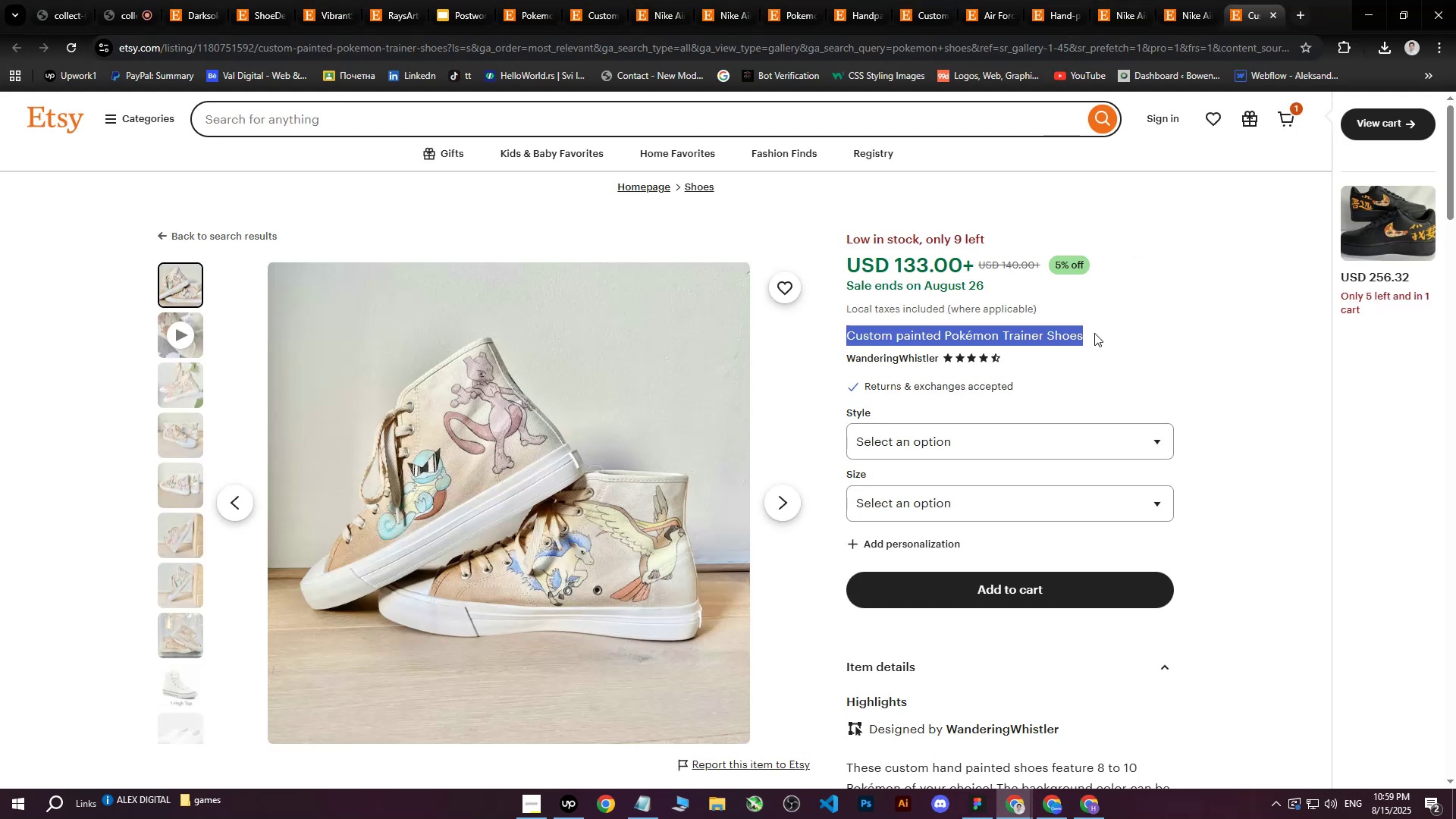 
key(Control+ControlLeft)
 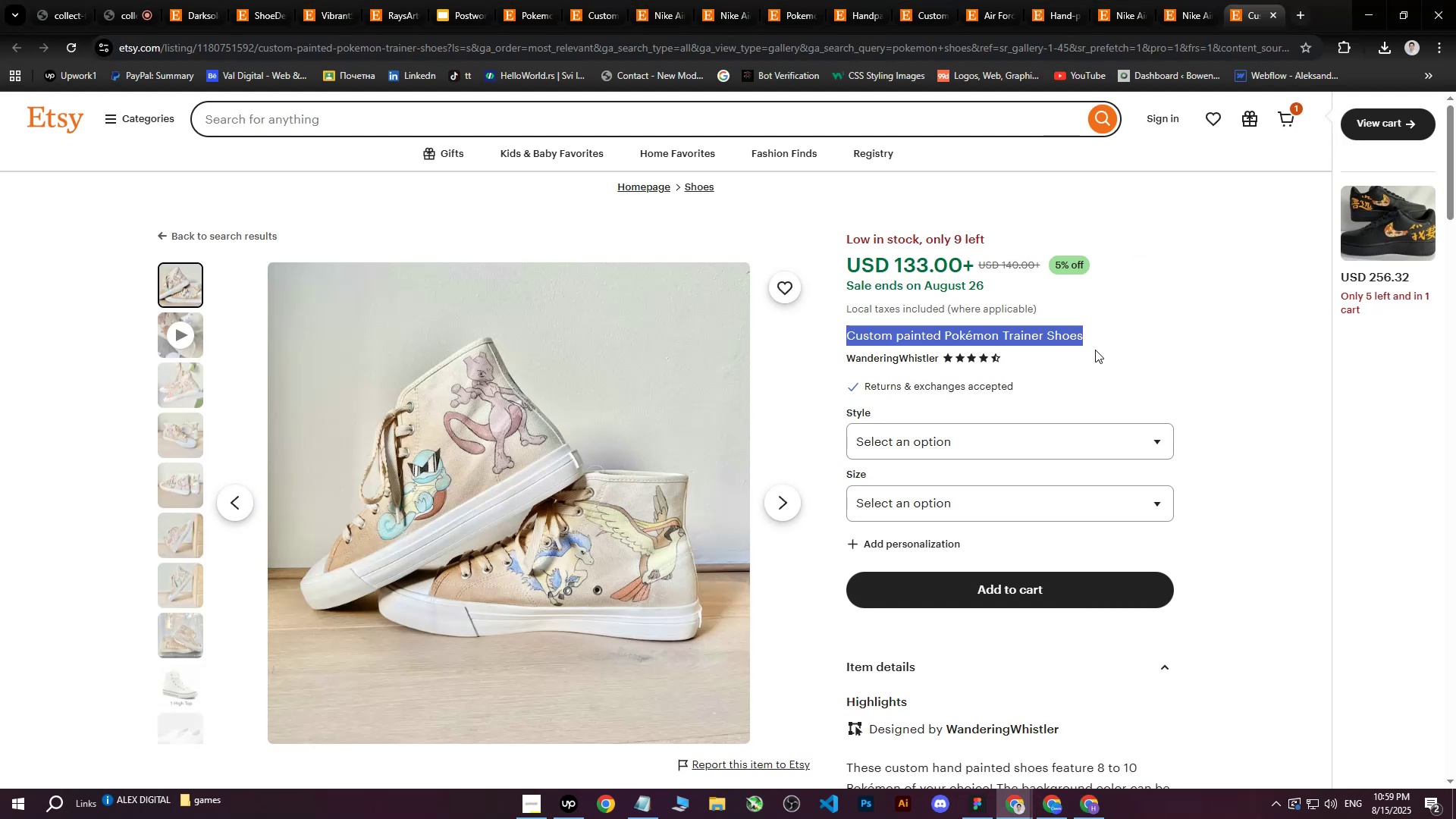 
key(Control+C)
 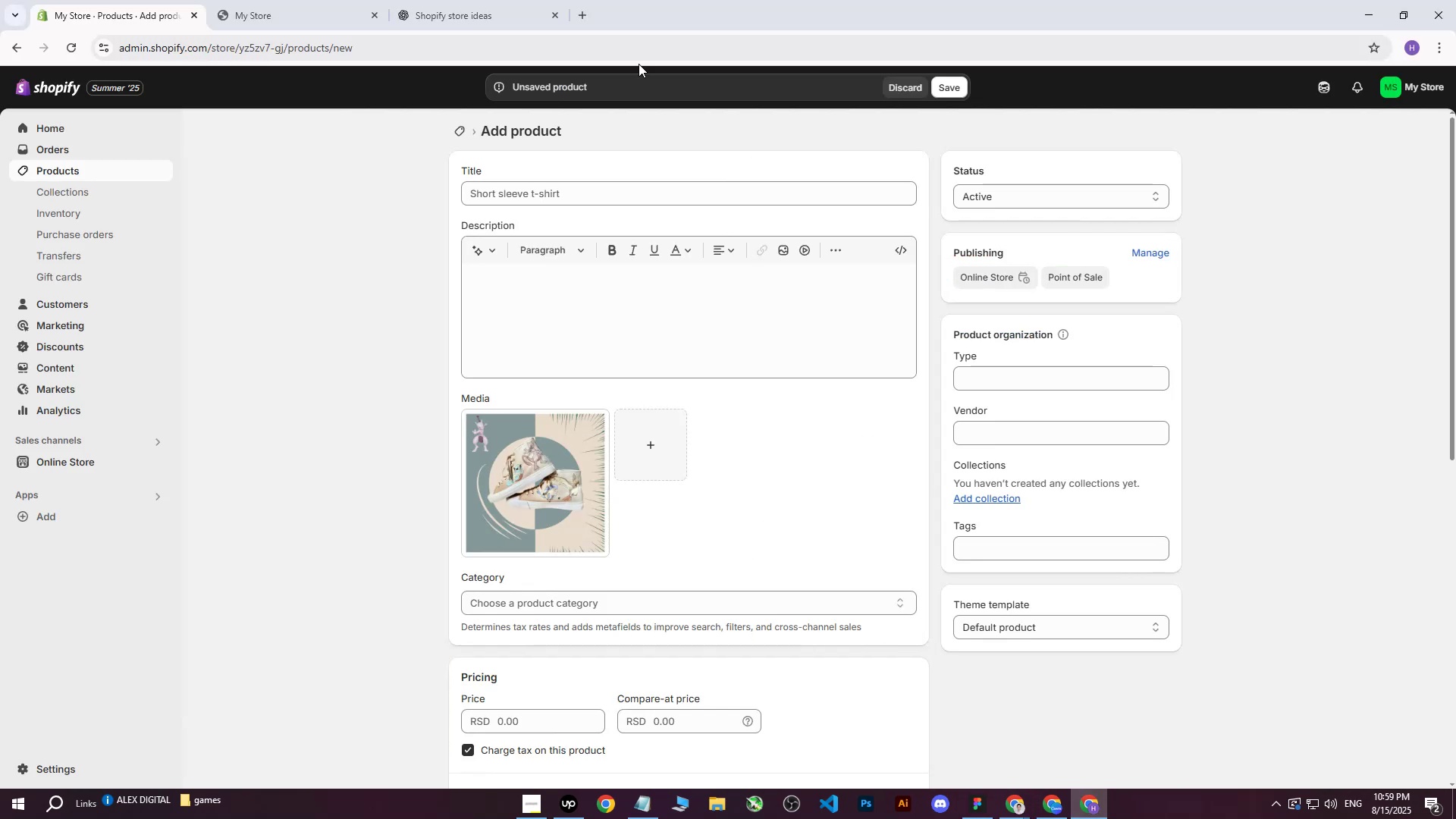 
left_click([514, 0])
 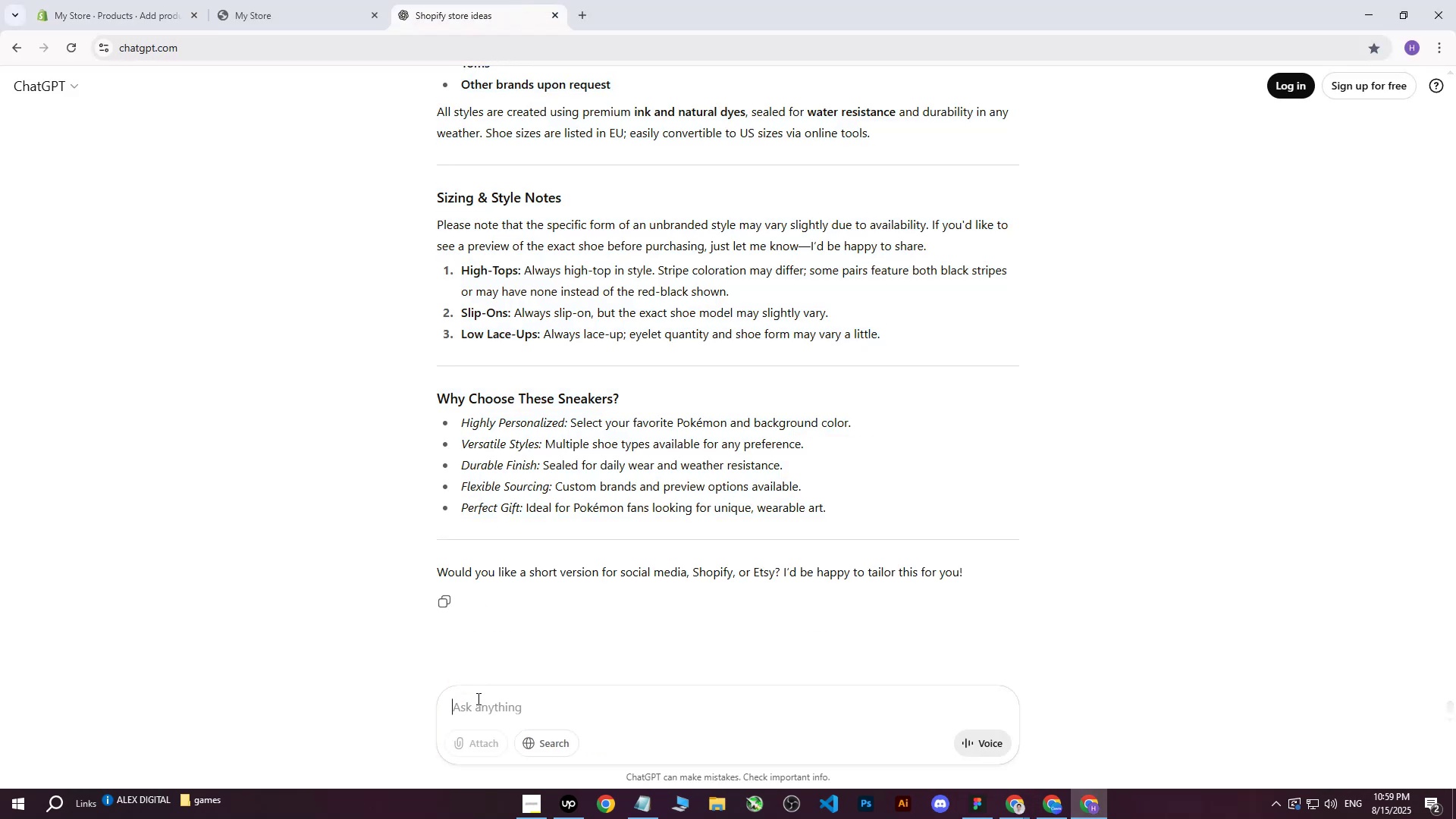 
type(write me this on more professional wa)
key(Backspace)
type(ay: )
 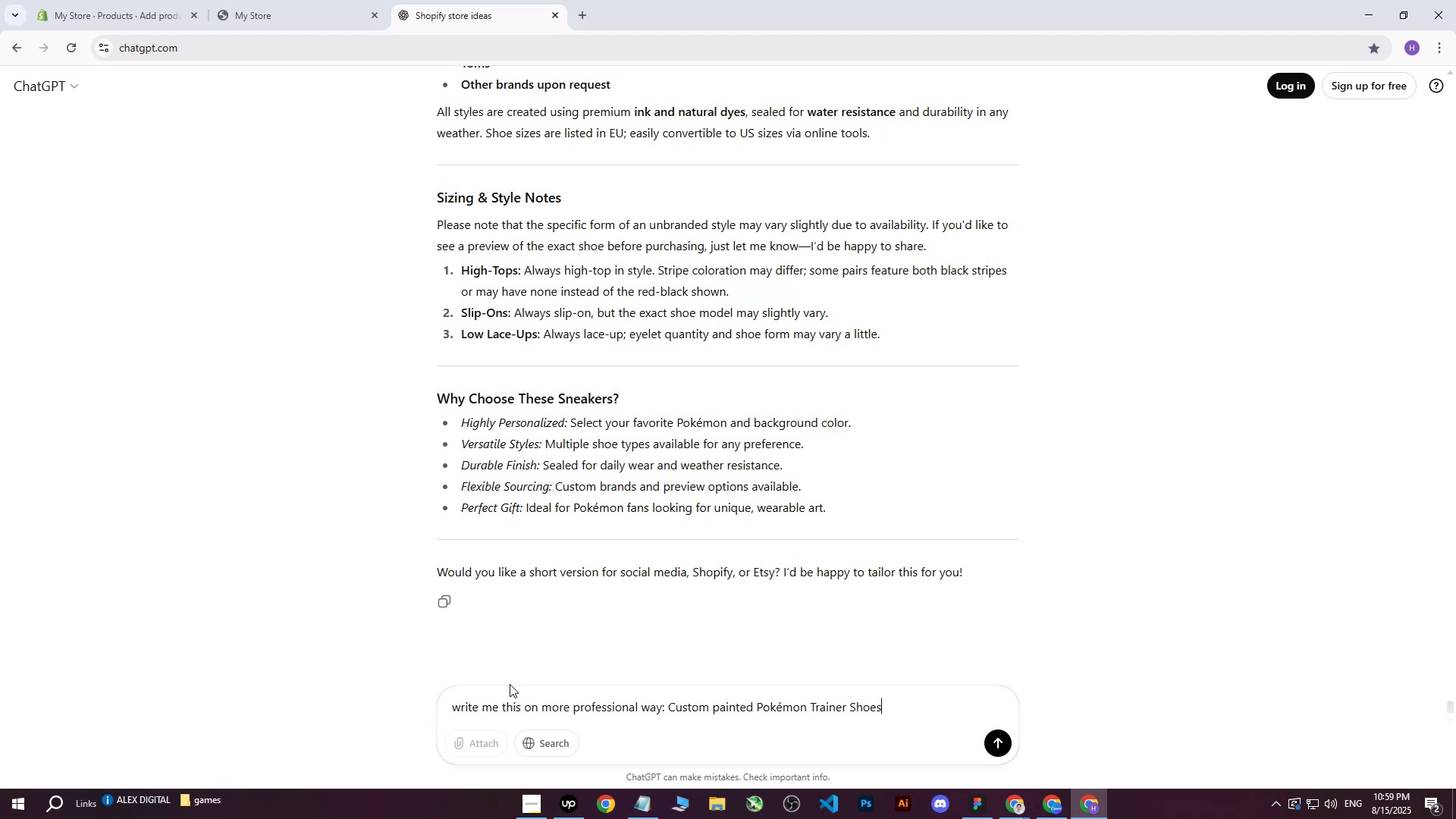 
 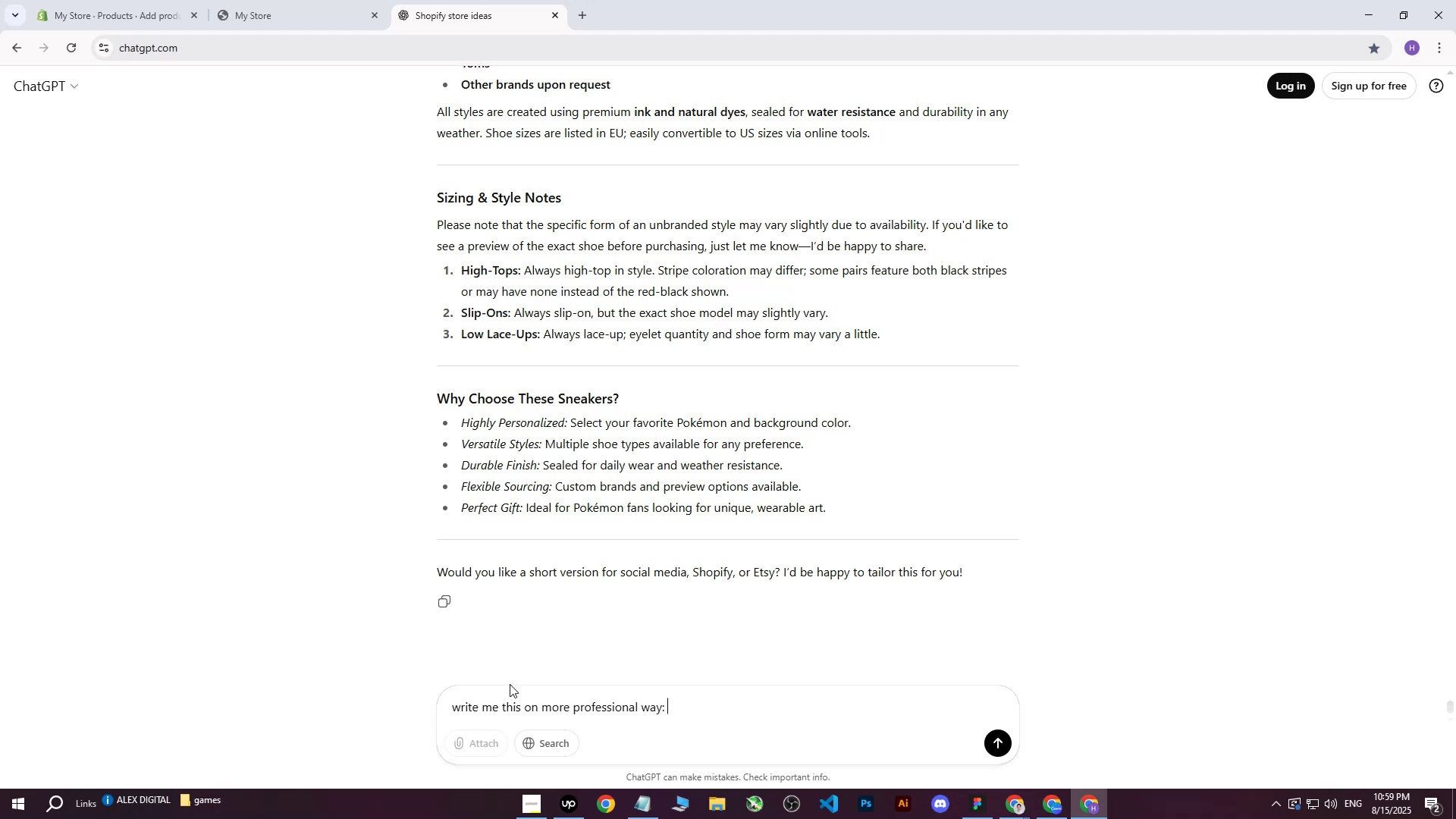 
key(Control+ControlLeft)
 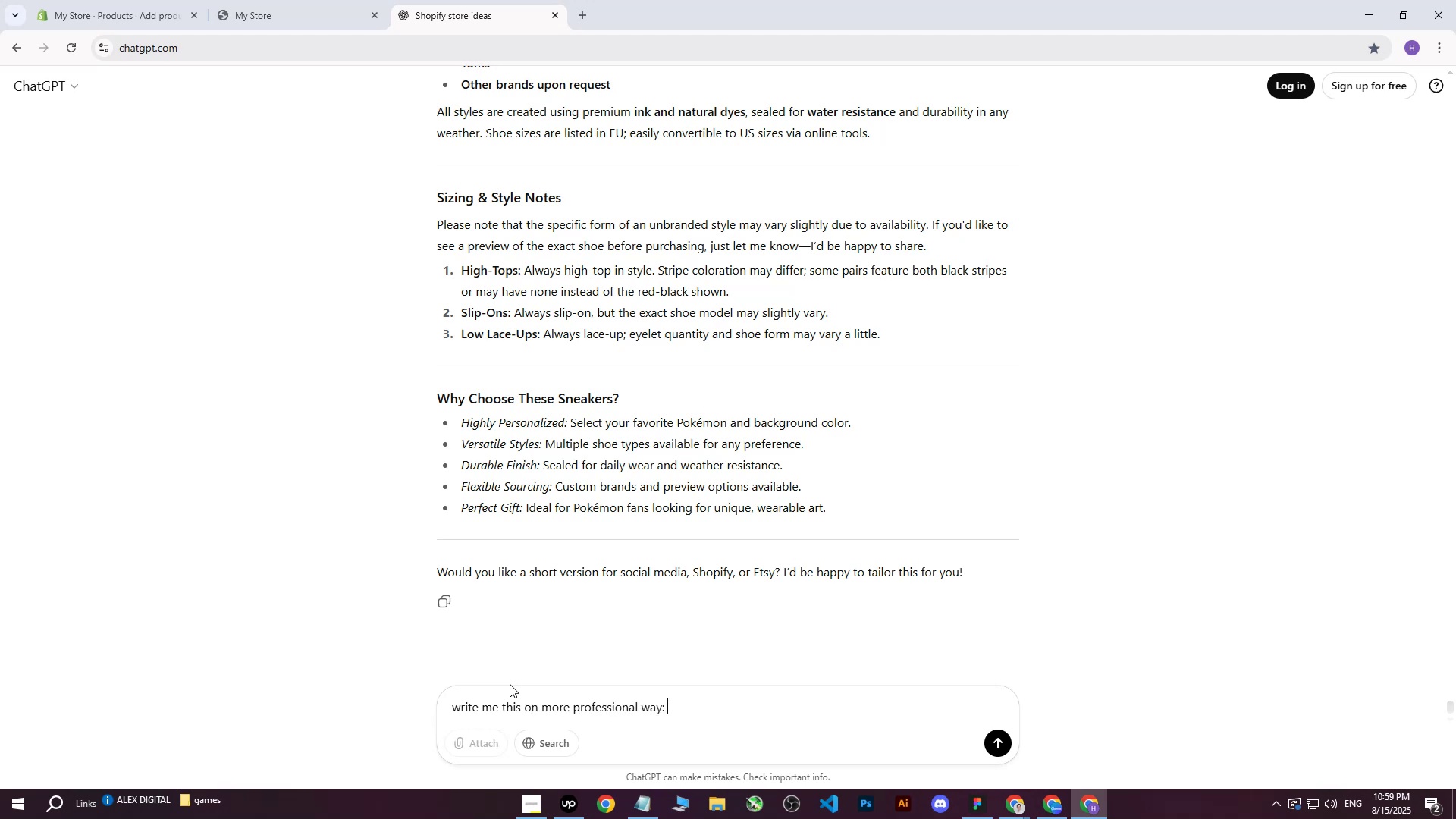 
key(Control+V)
 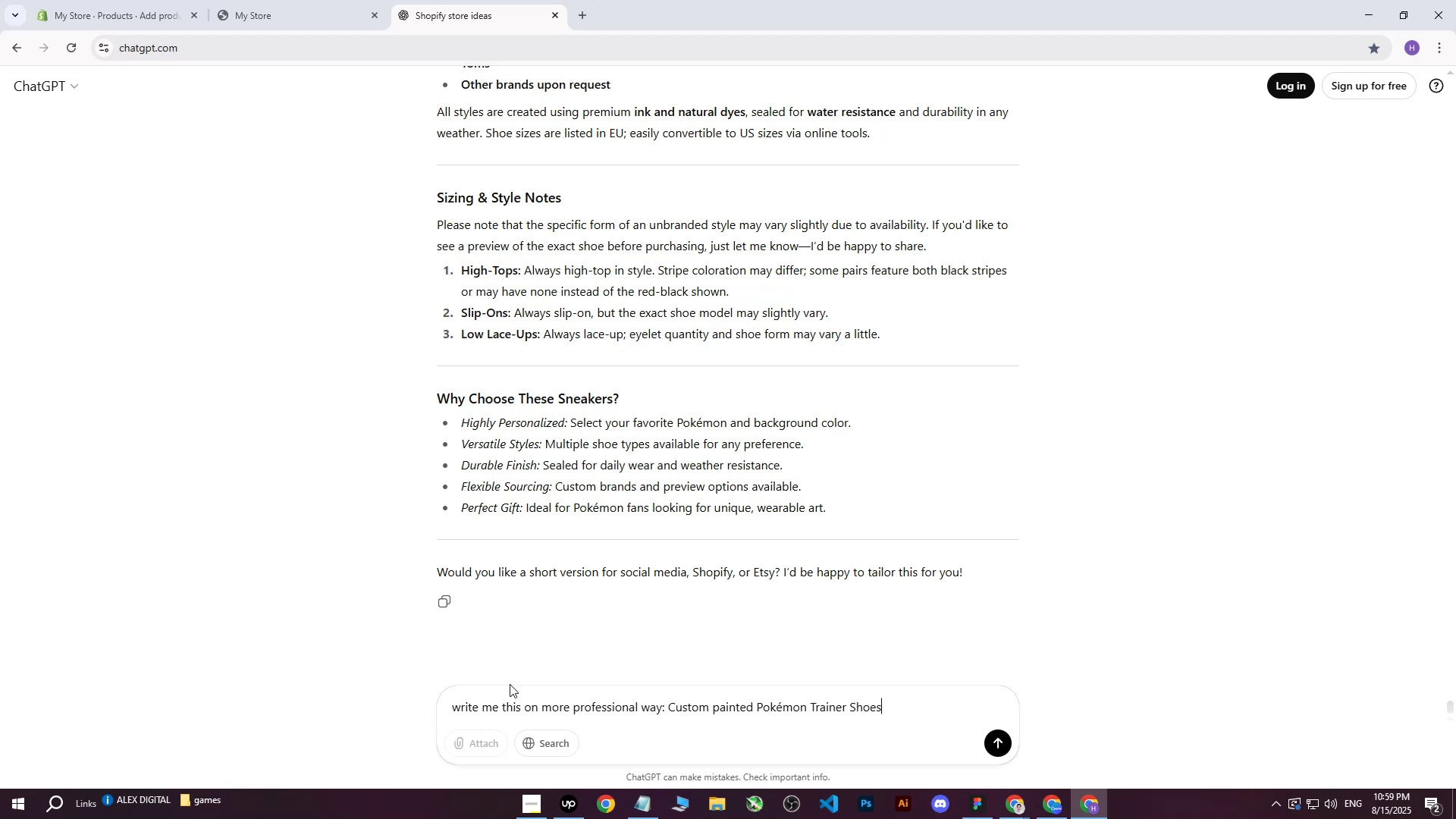 
key(Enter)
 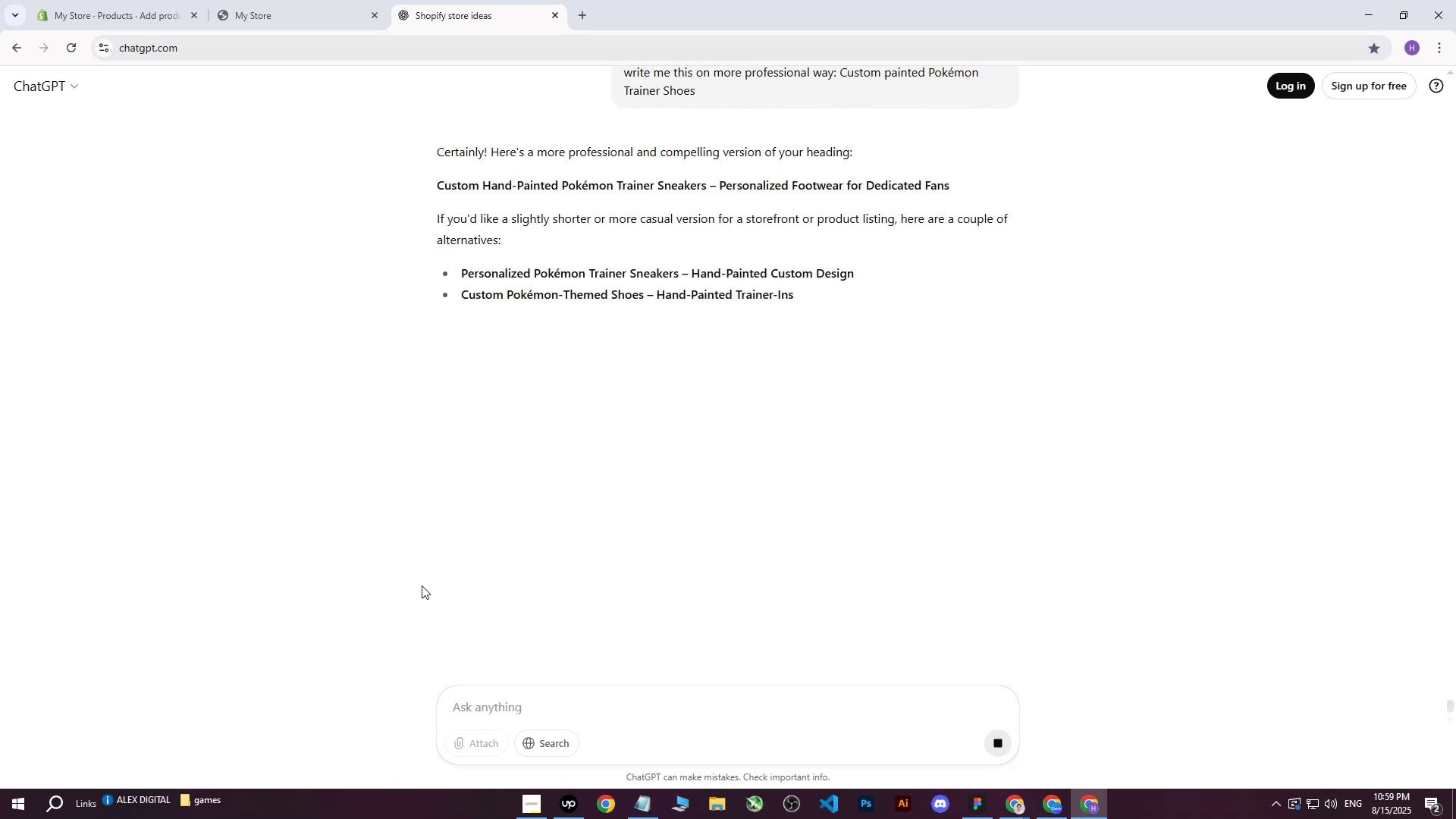 
wait(9.24)
 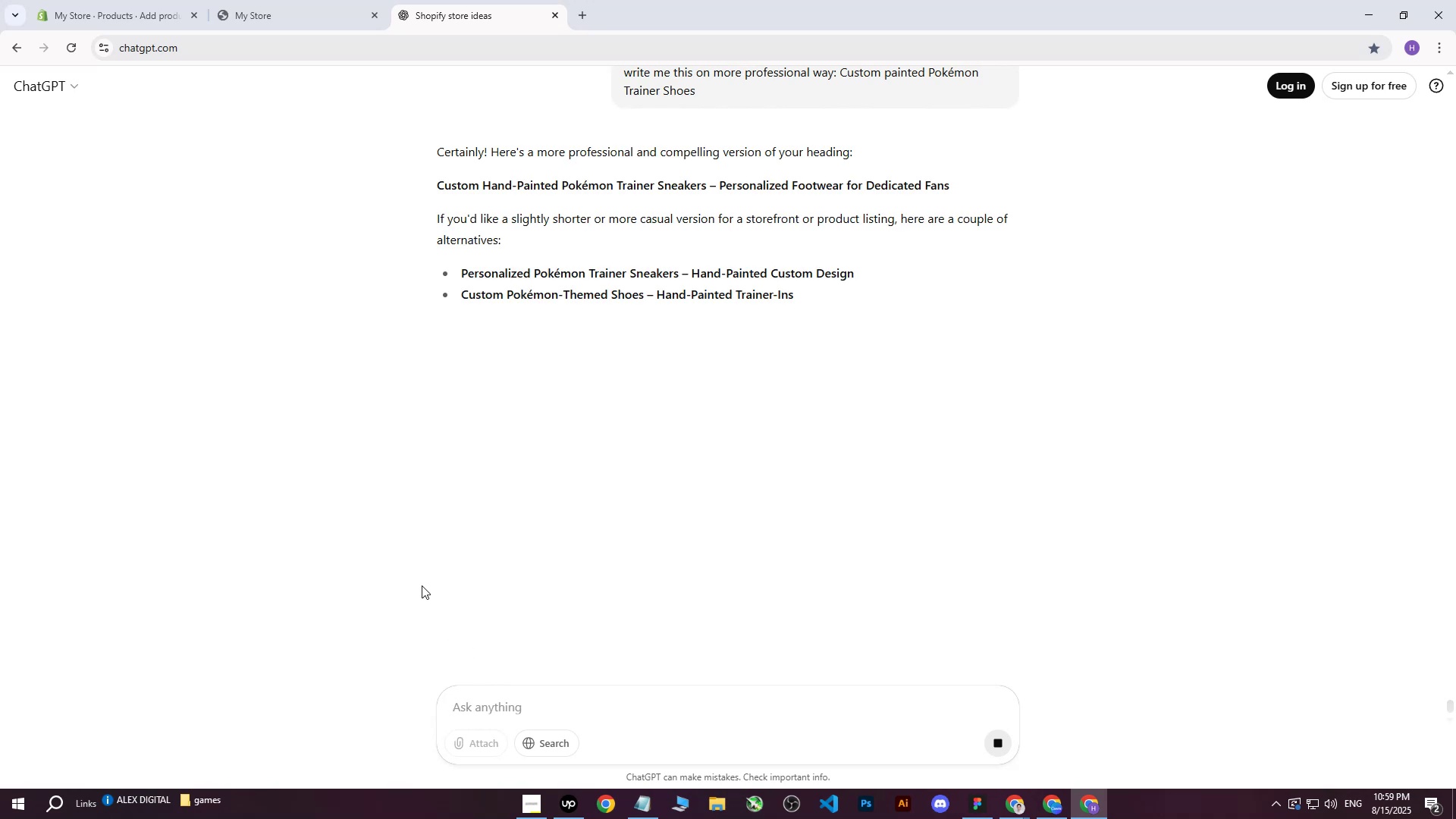 
left_click_drag(start_coordinate=[463, 275], to_coordinate=[871, 271])
 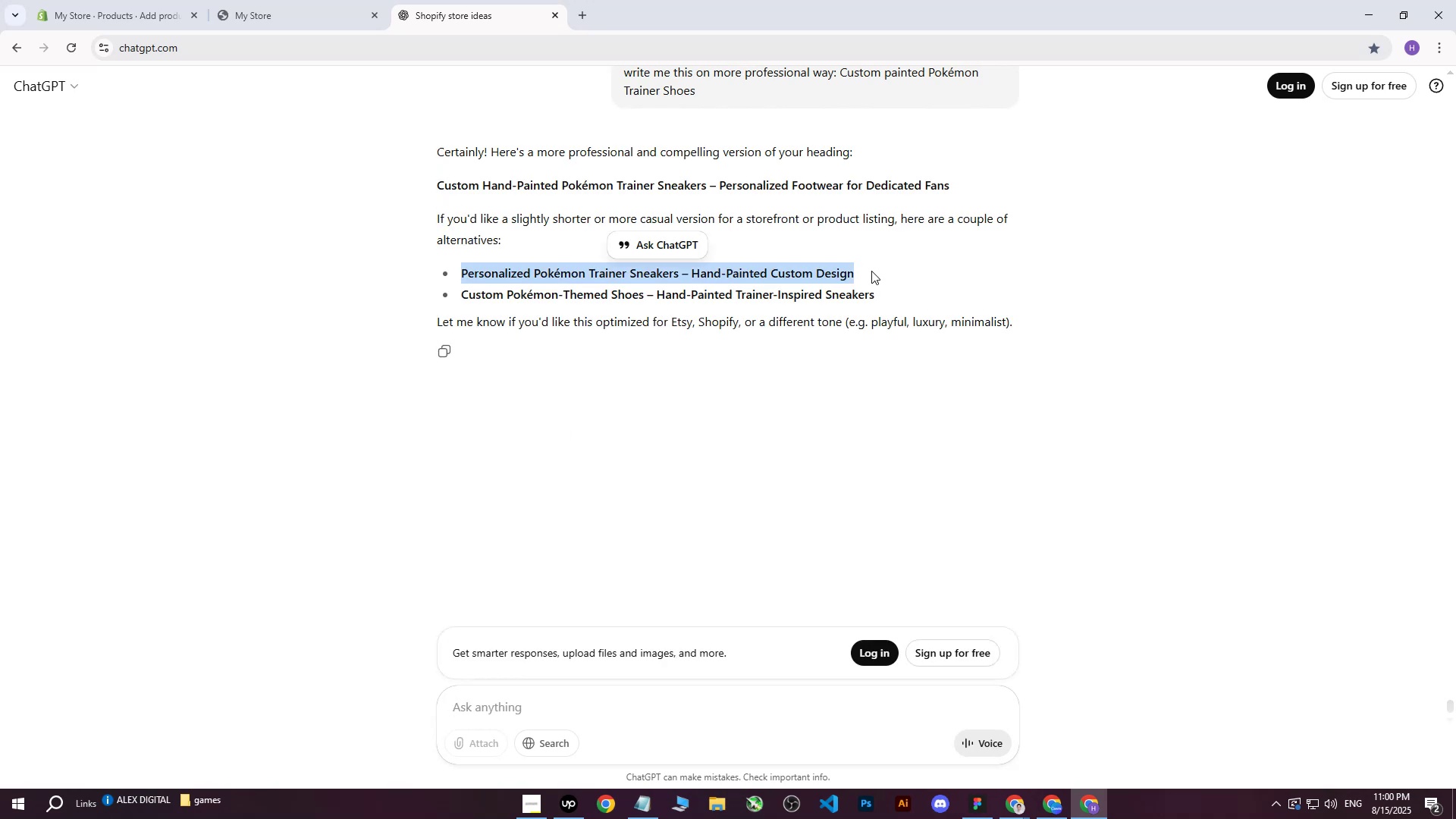 
key(Control+C)
 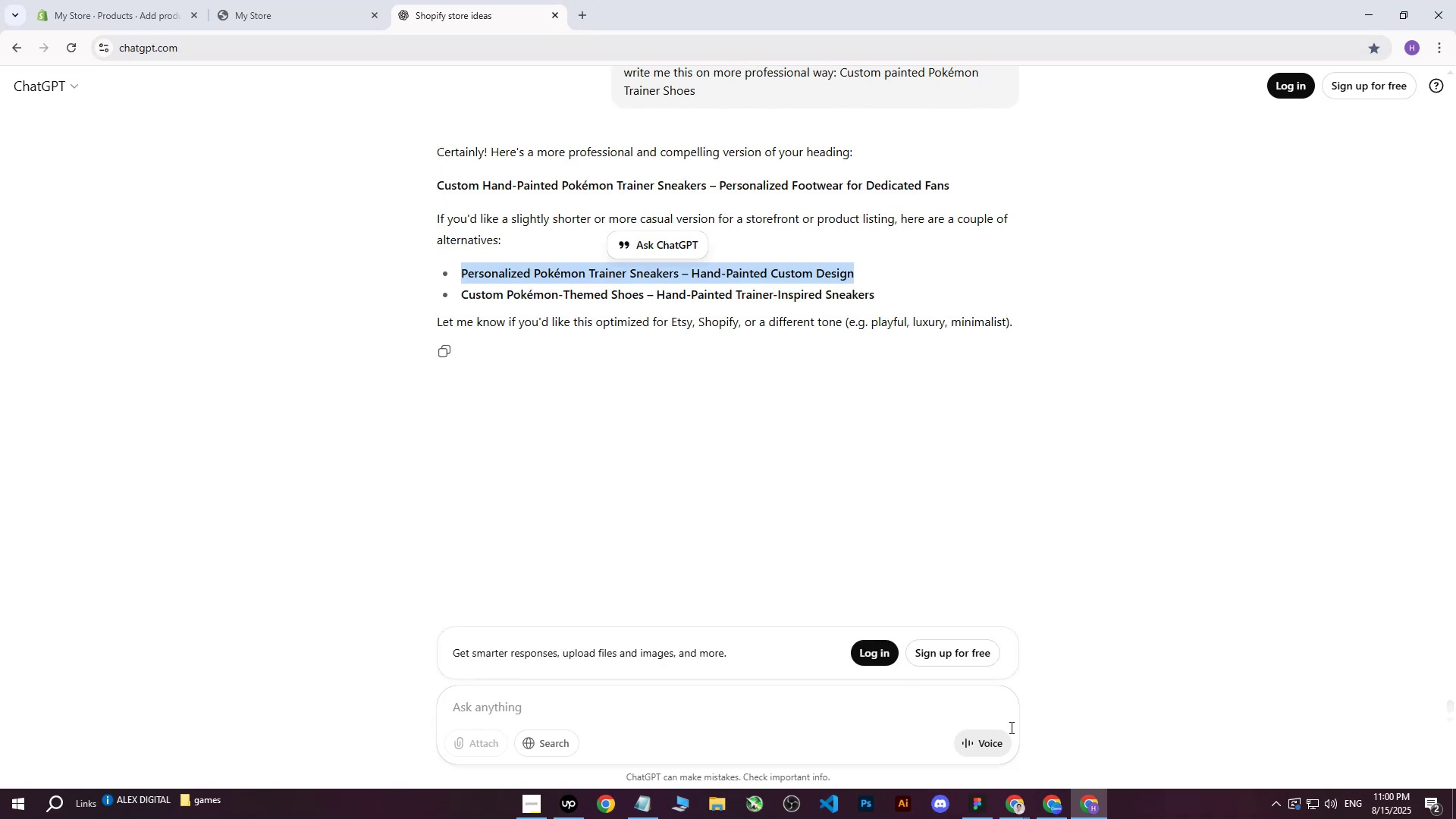 
mouse_move([1080, 813])
 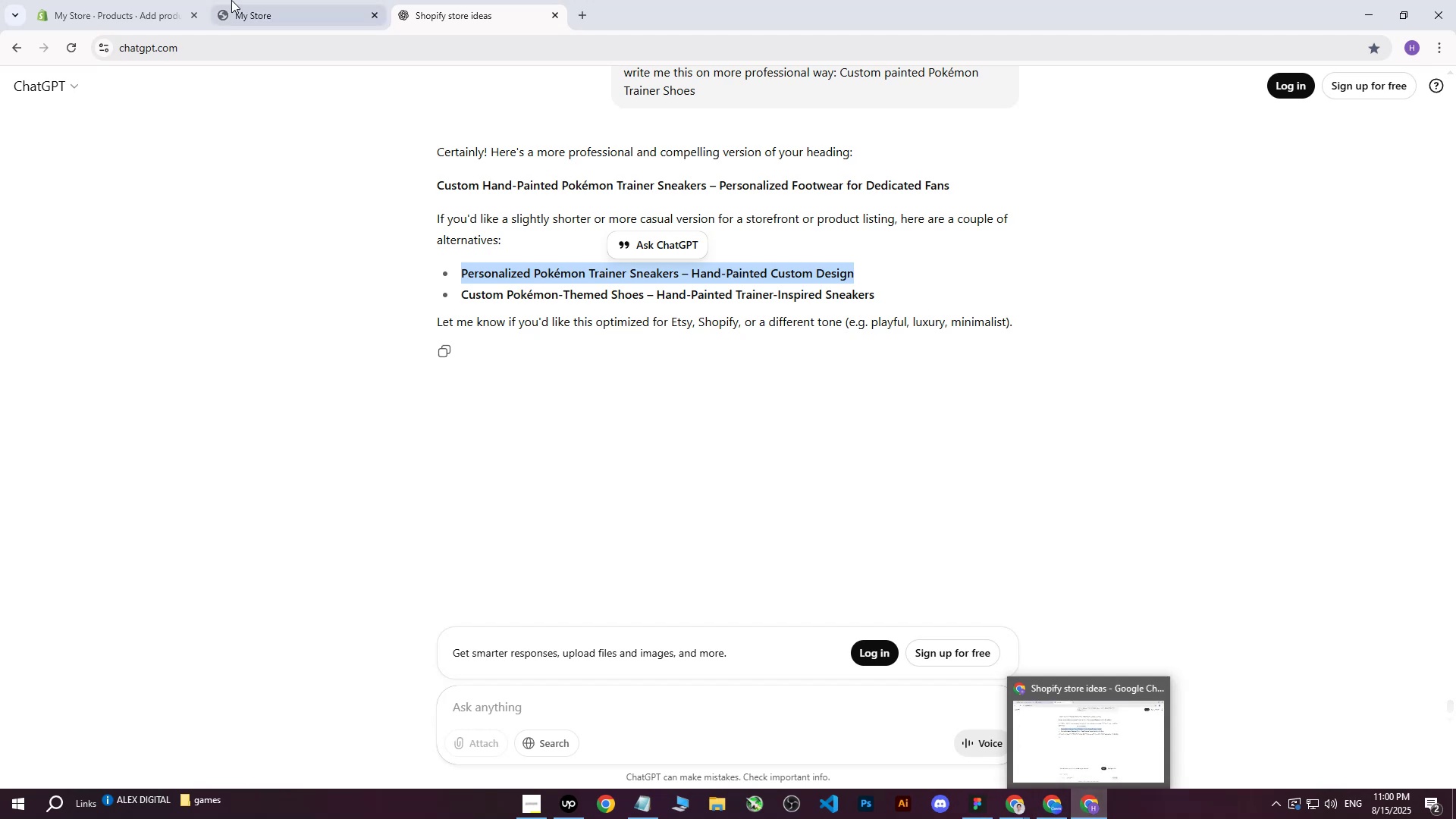 
left_click([93, 0])
 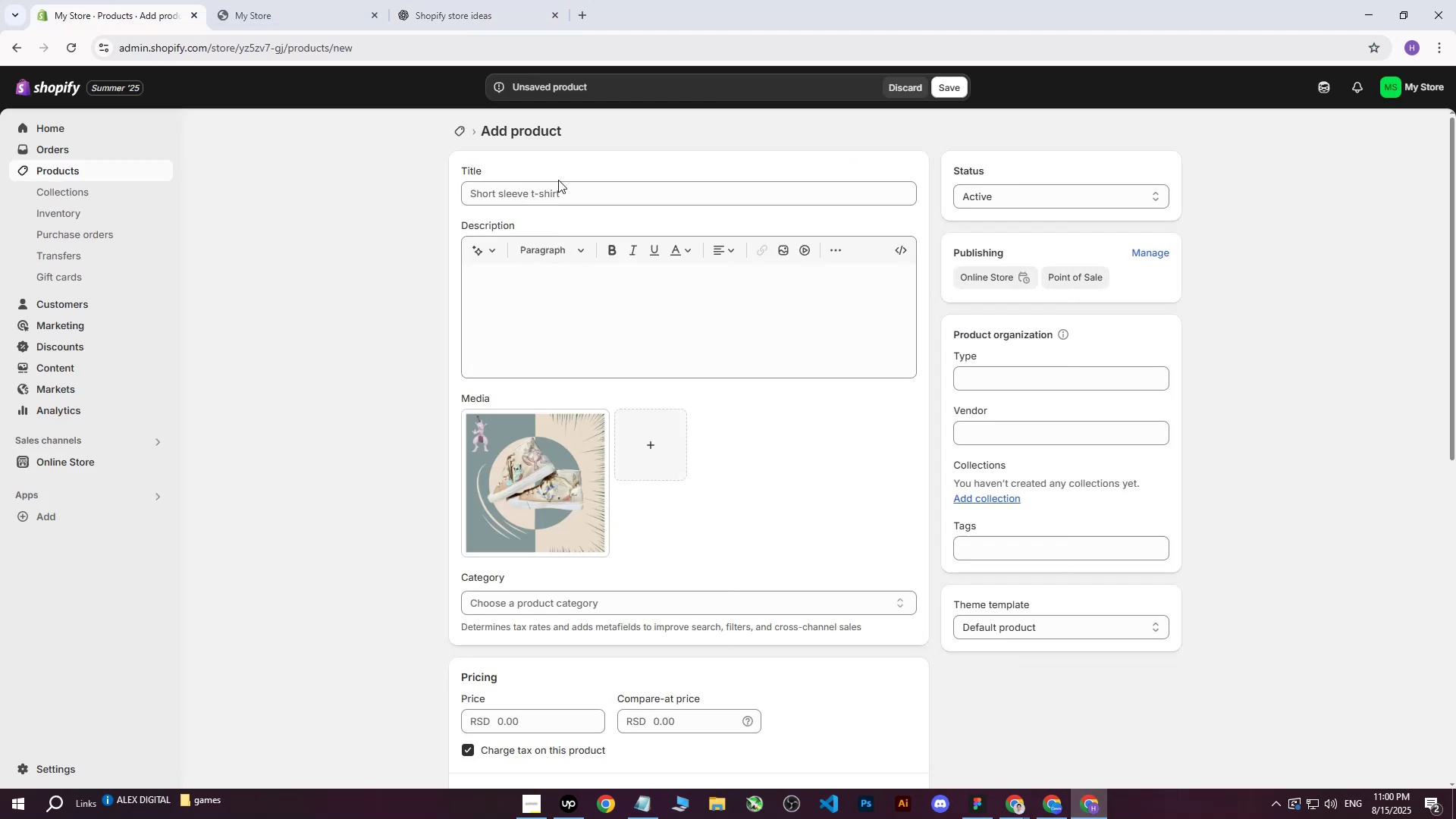 
double_click([568, 185])
 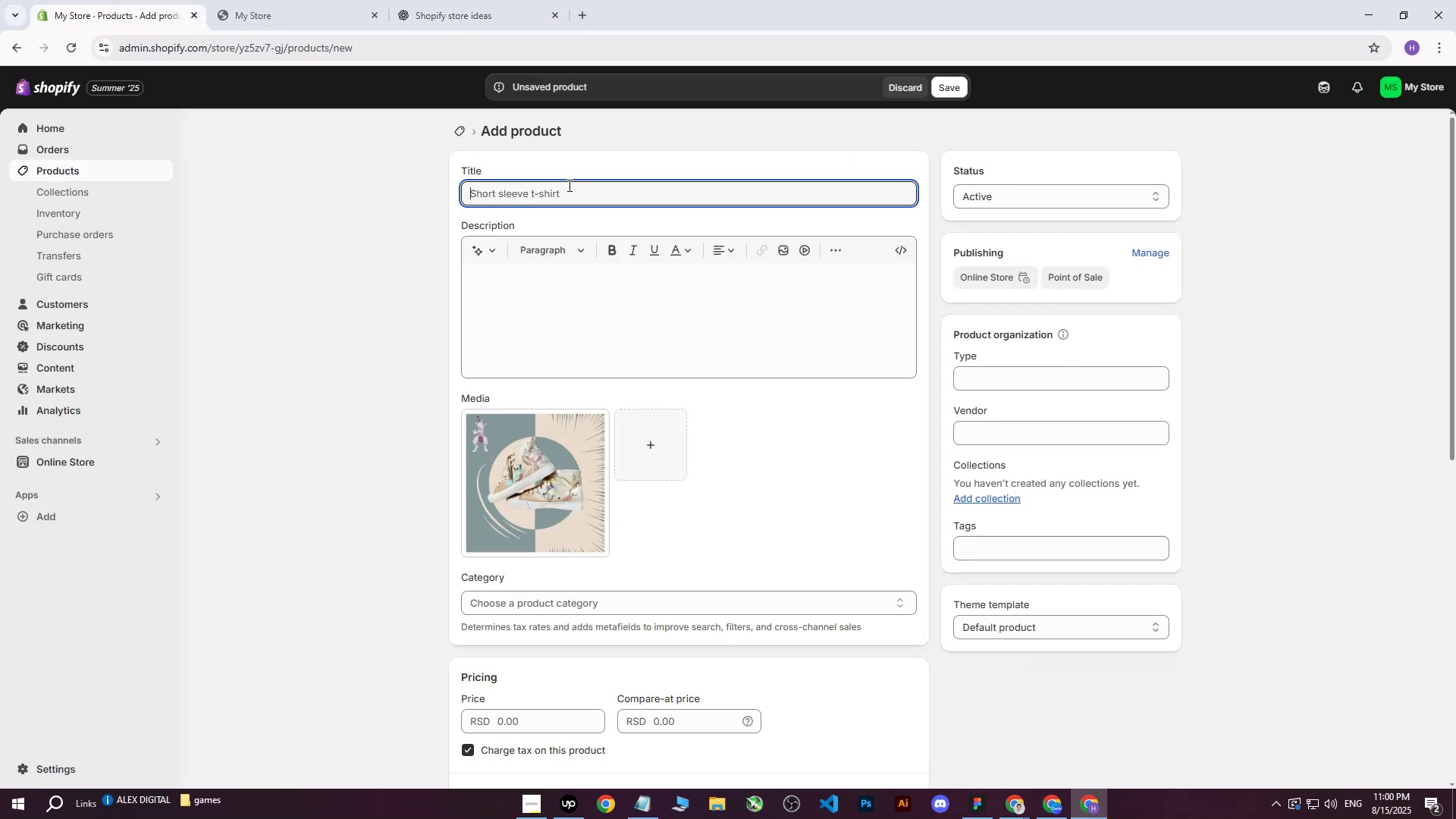 
key(Control+ControlLeft)
 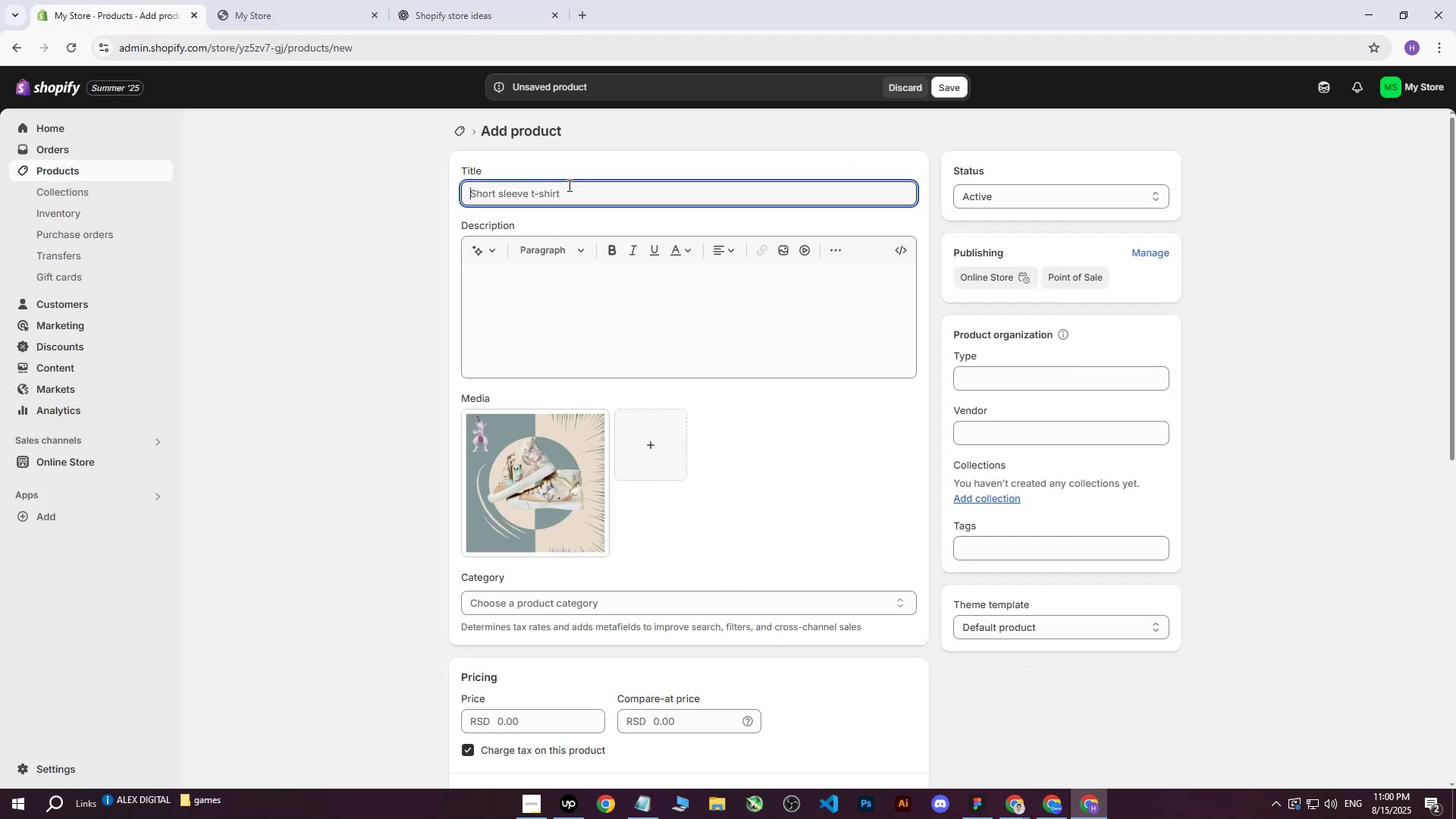 
key(Control+V)
 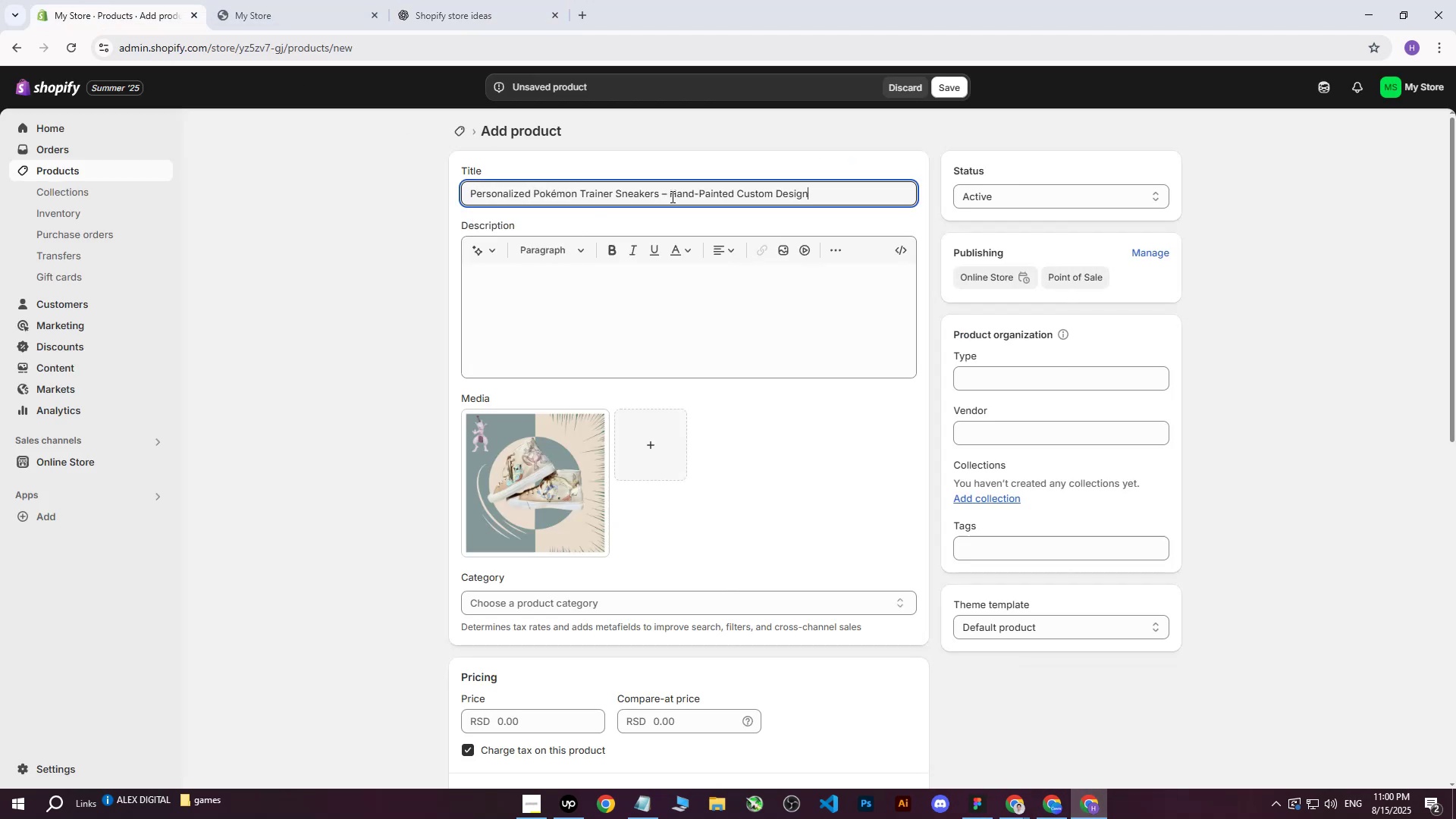 
left_click([667, 195])
 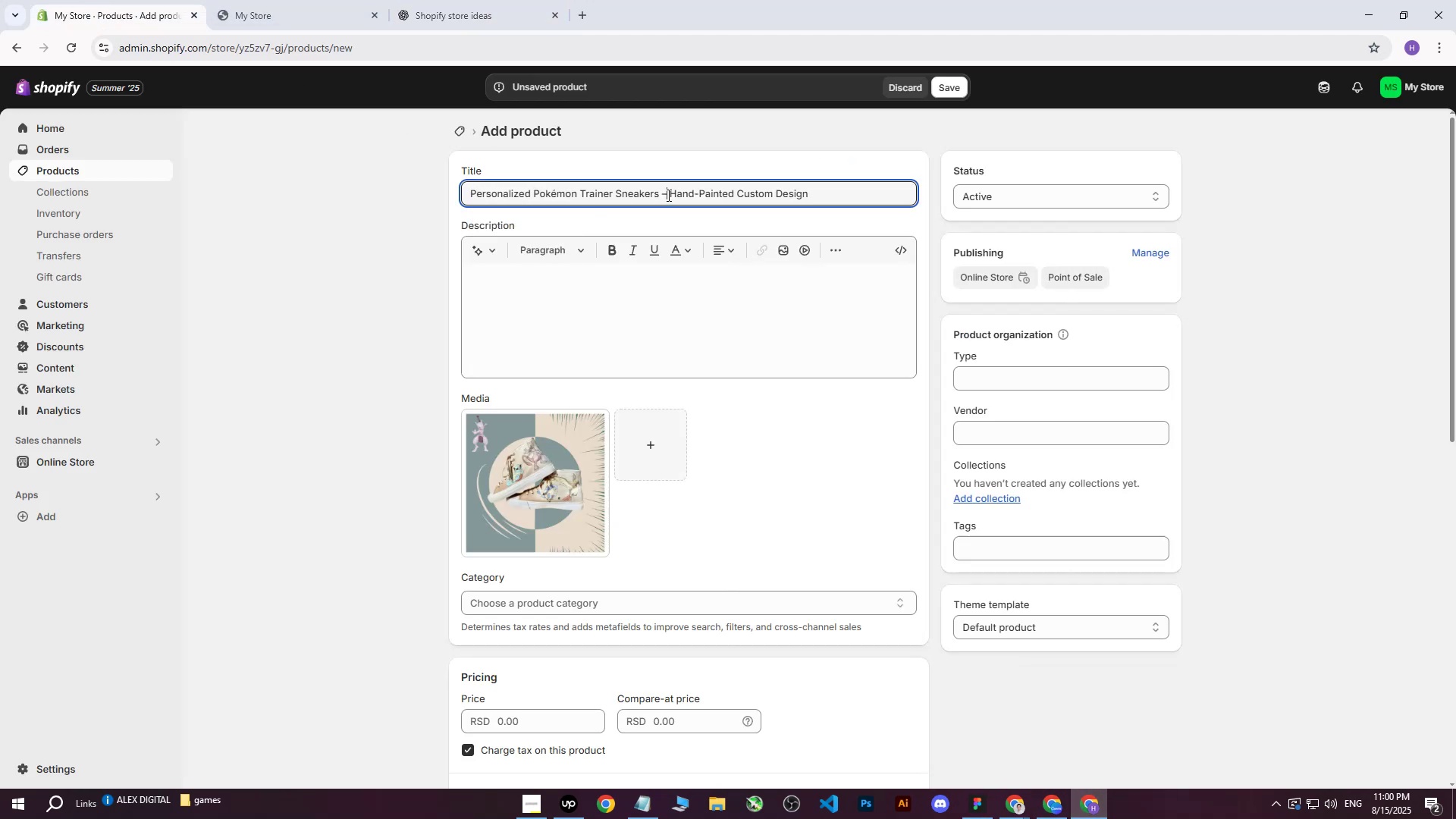 
key(Backspace)
 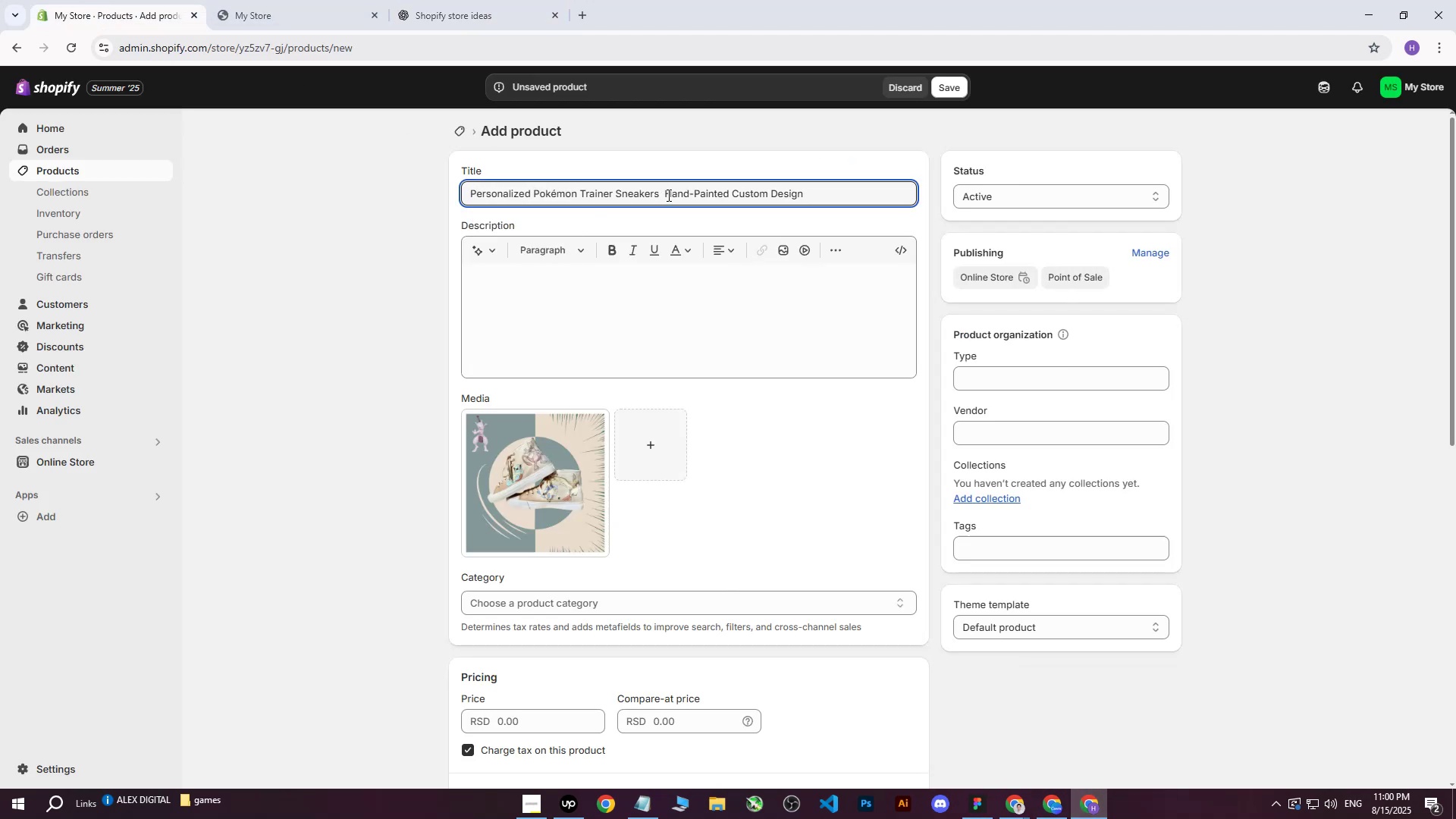 
key(Shift+ShiftRight)
 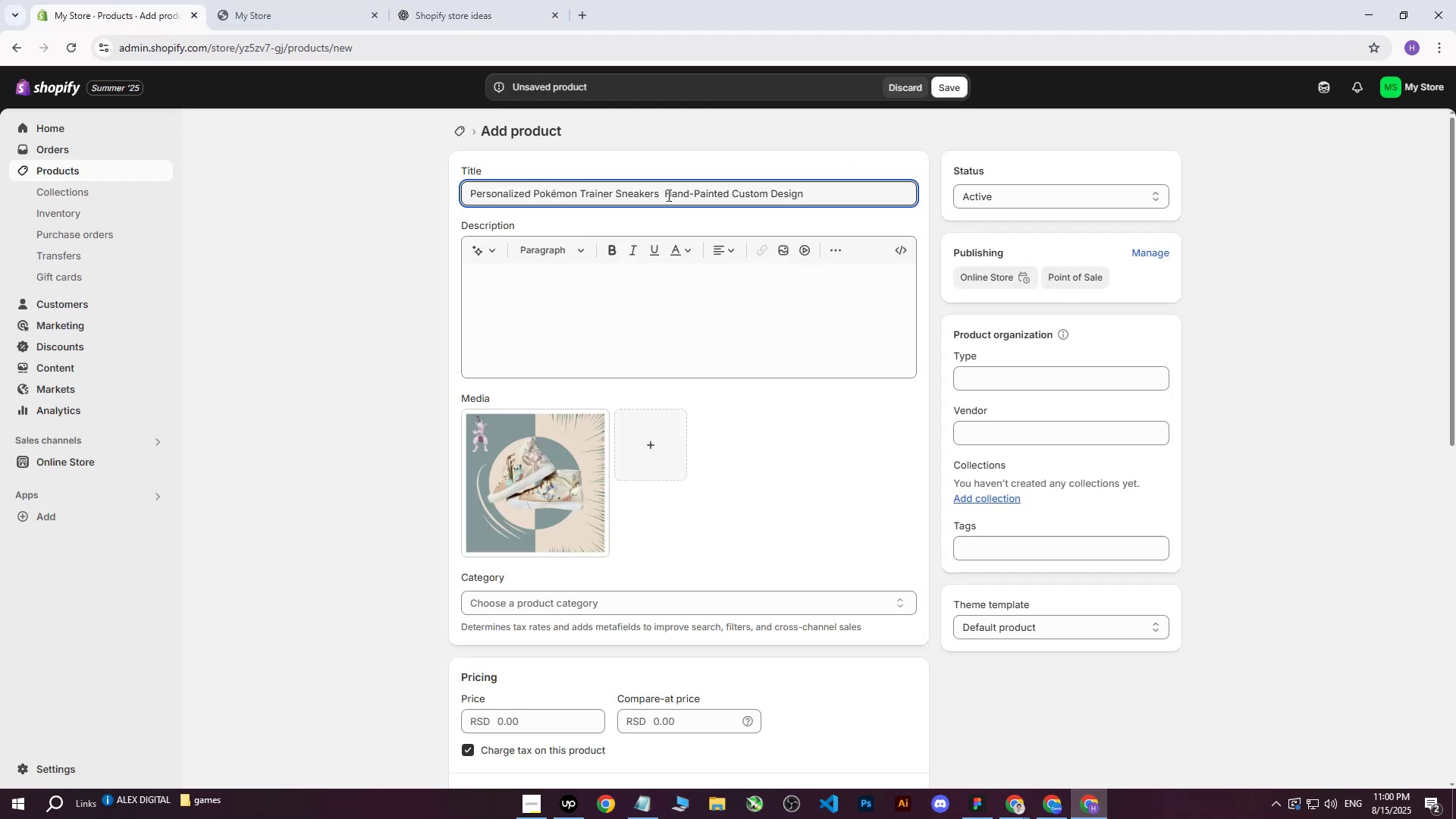 
key(Shift+Backslash)
 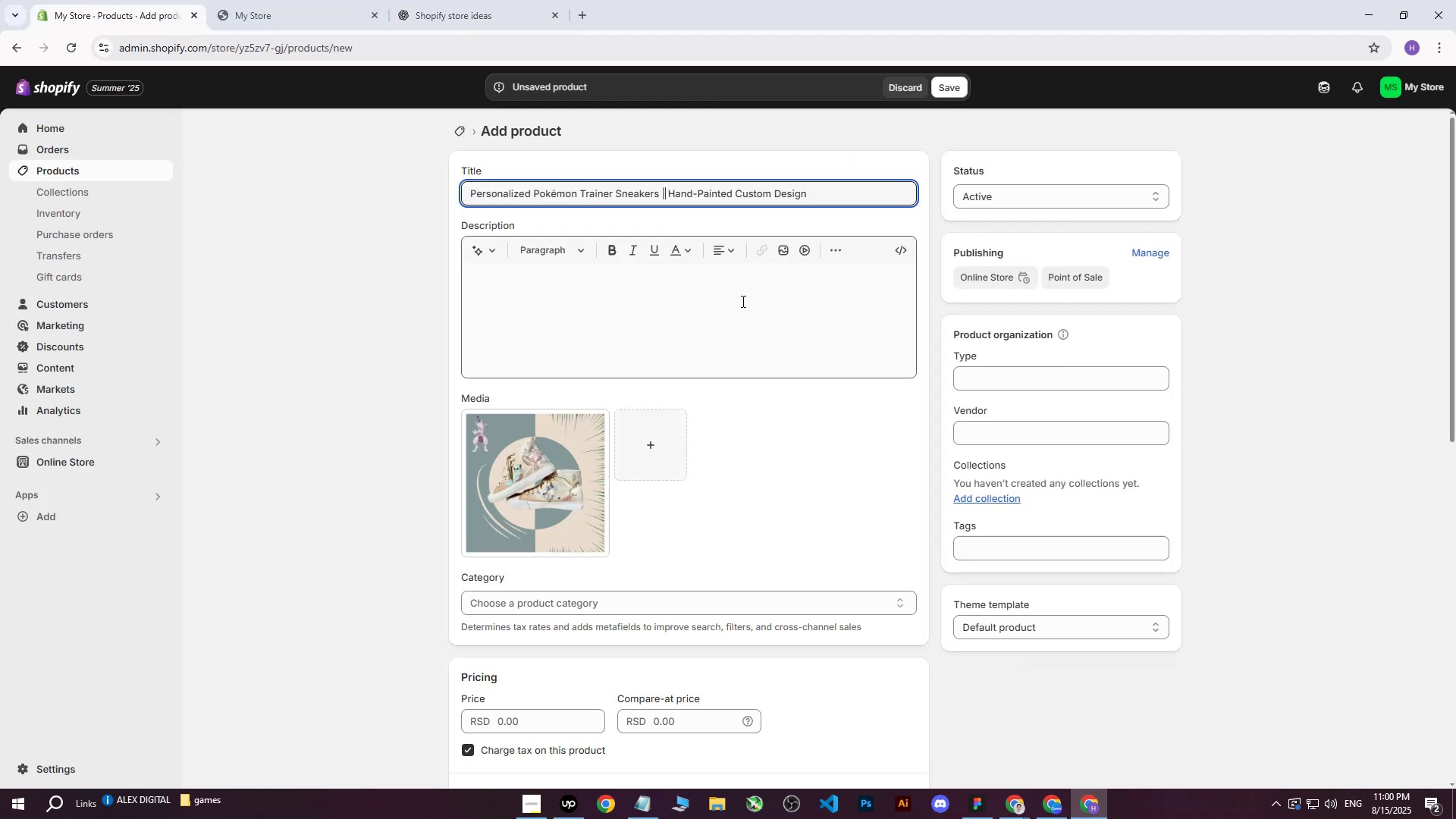 
wait(8.49)
 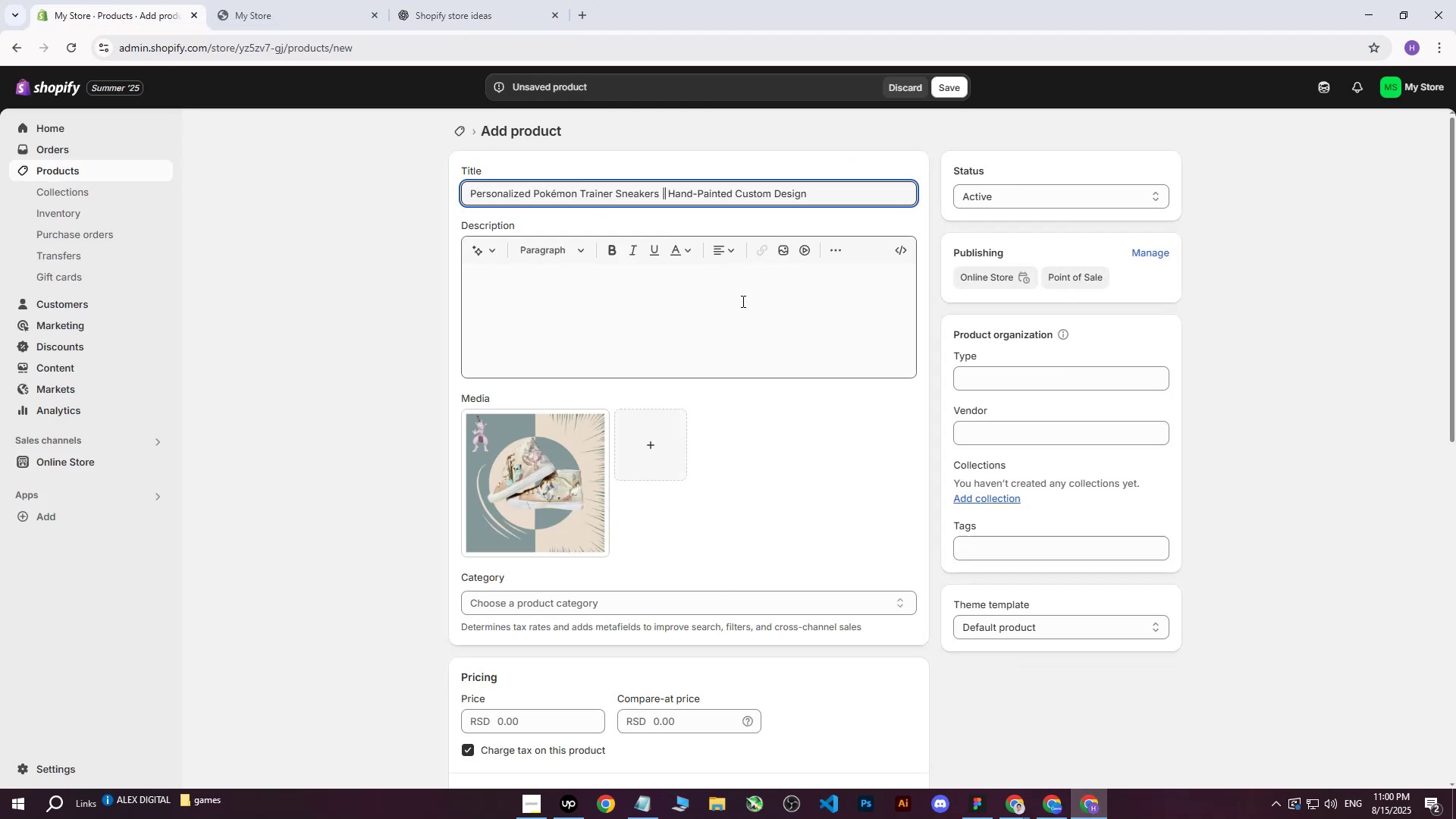 
double_click([930, 756])
 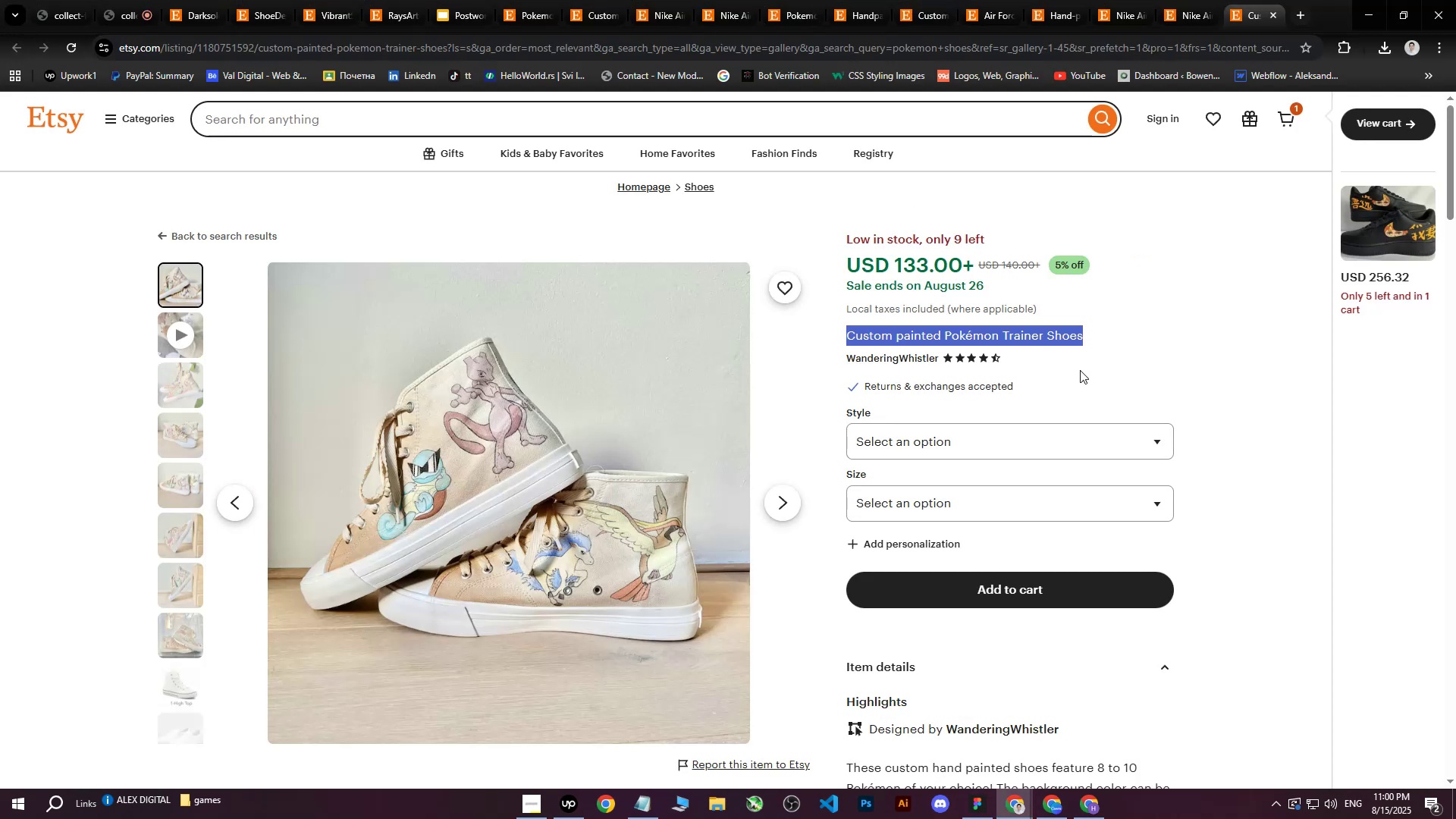 
left_click([1104, 367])
 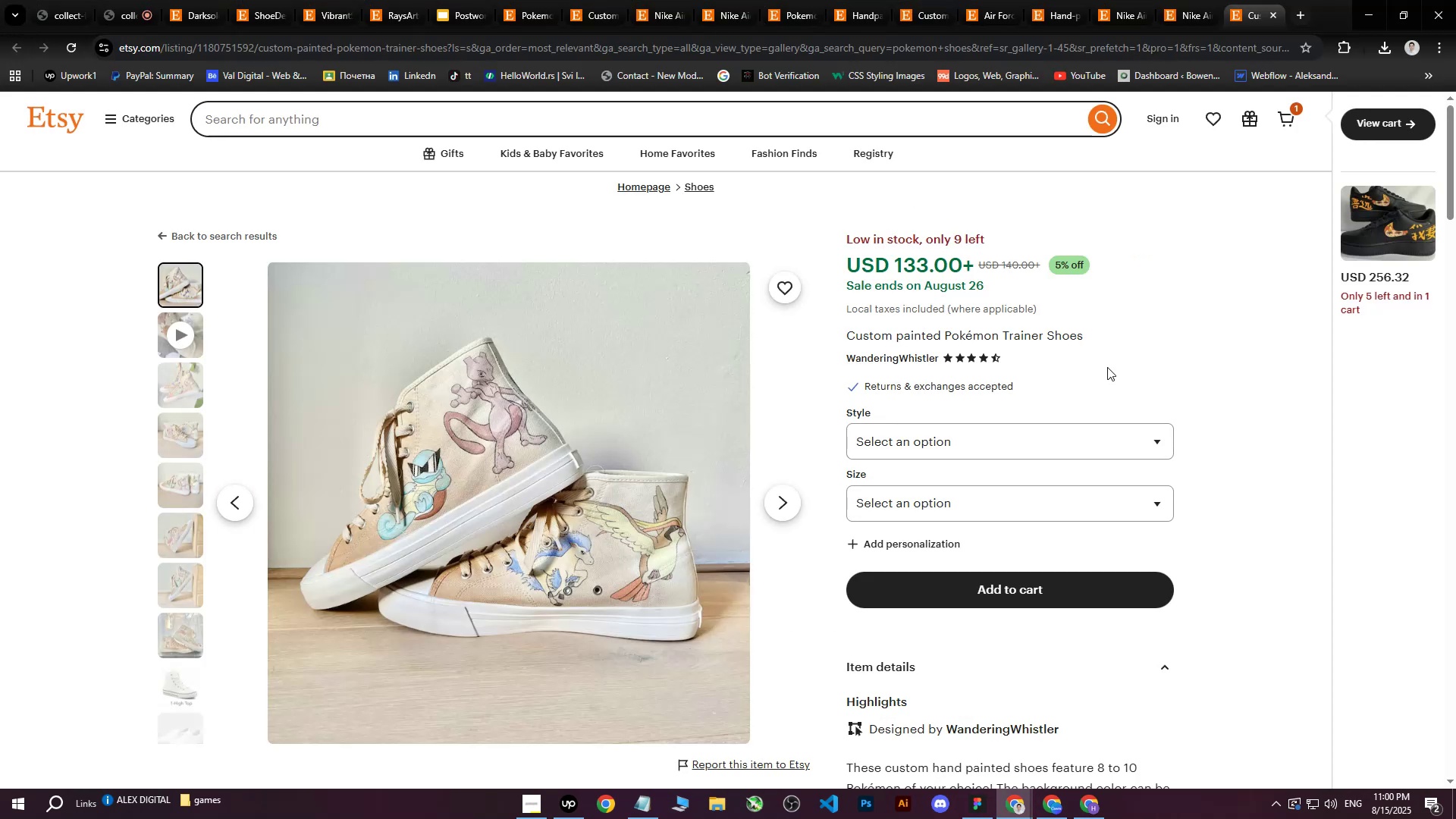 
scroll: coordinate [1159, 378], scroll_direction: down, amount: 5.0
 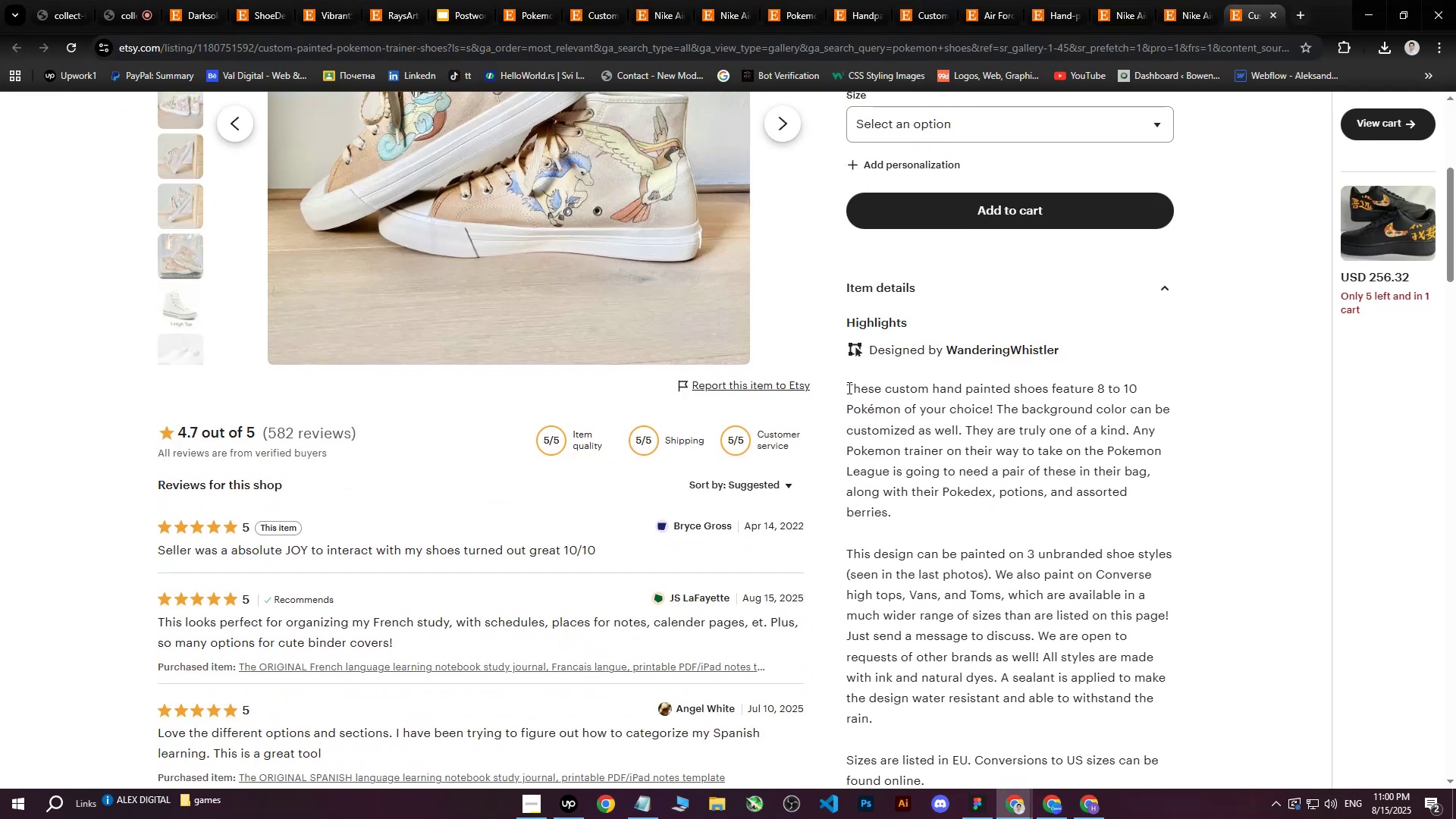 
left_click([848, 388])
 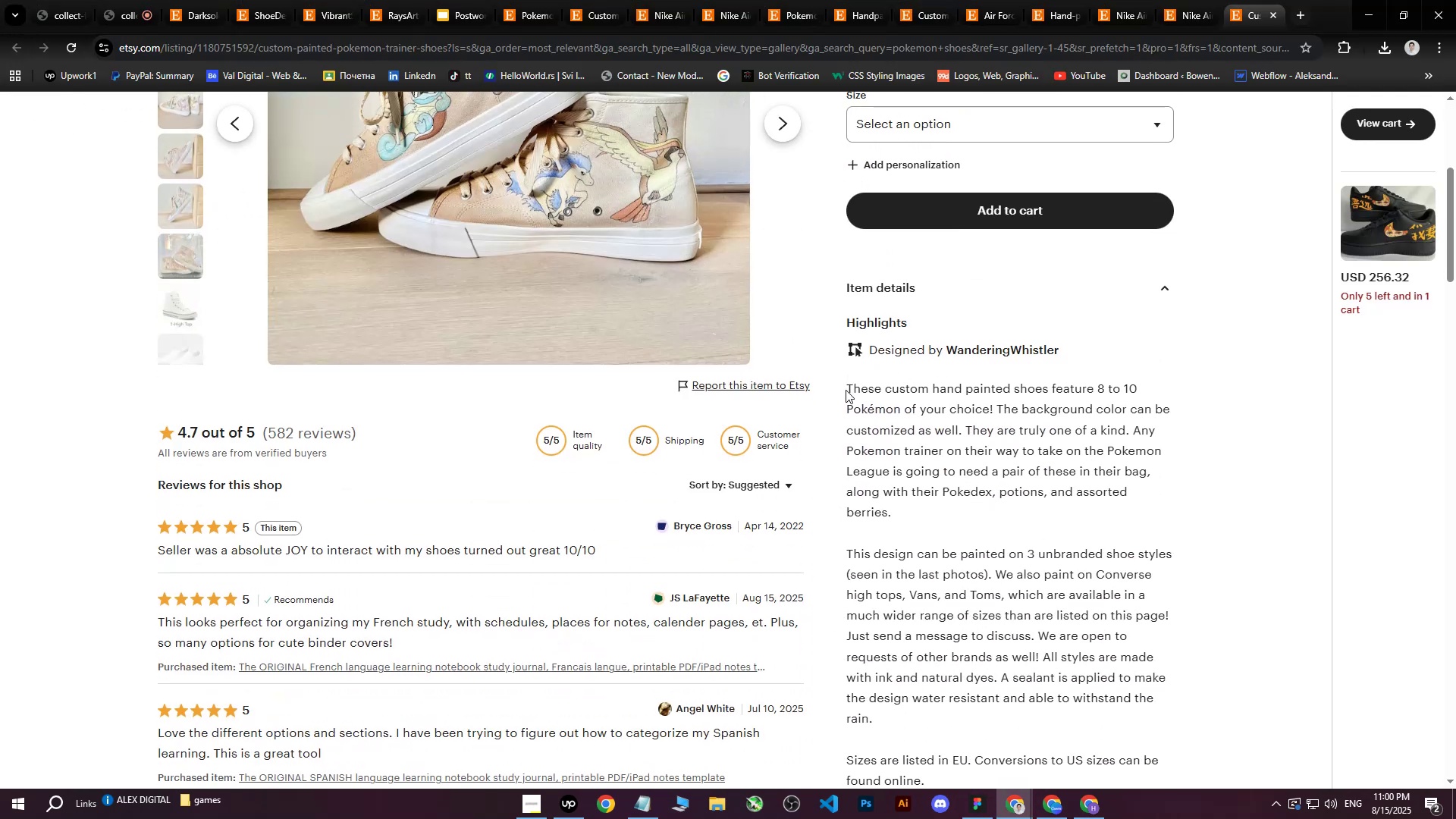 
left_click_drag(start_coordinate=[847, 389], to_coordinate=[990, 434])
 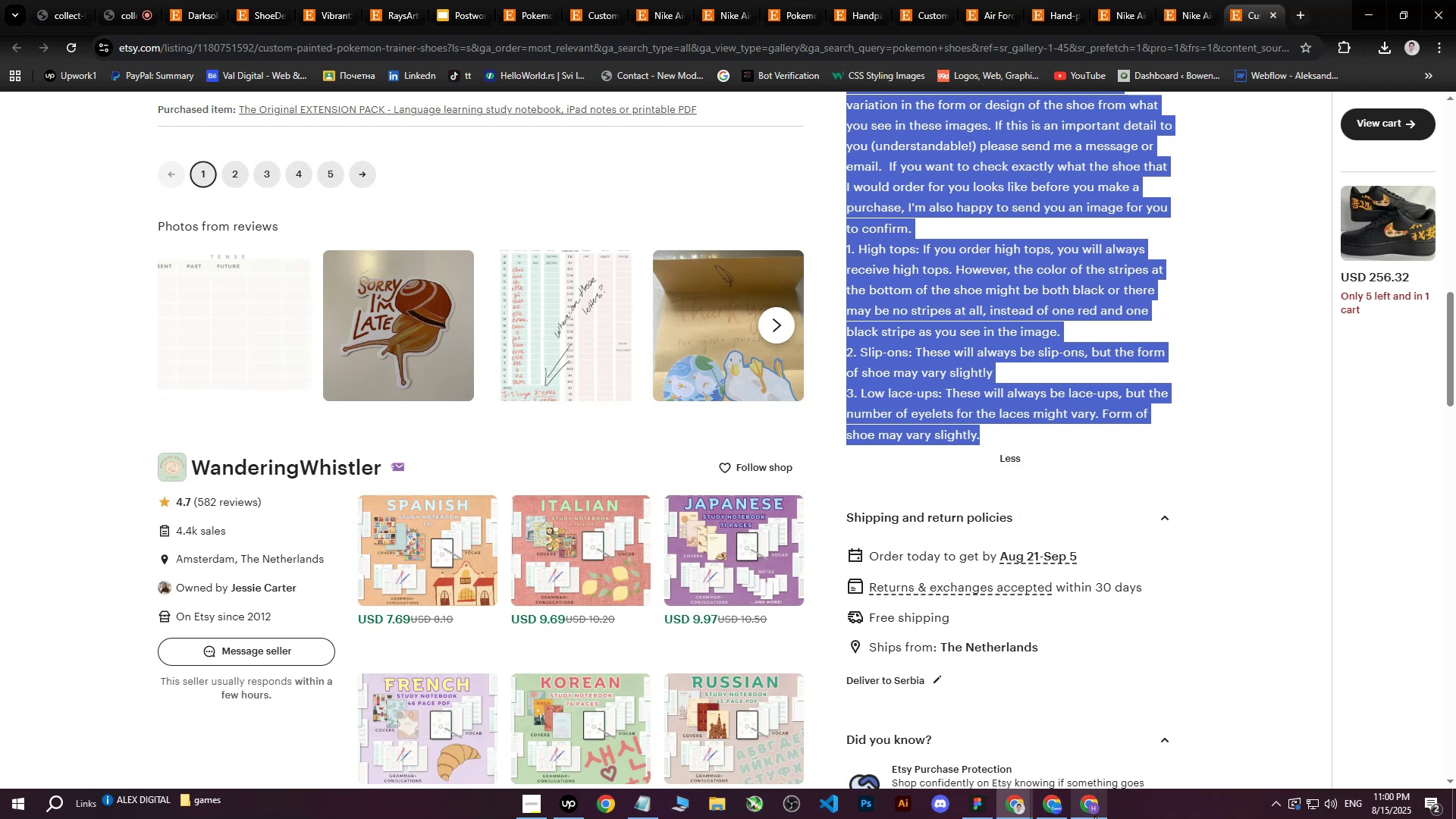 
scroll: coordinate [1090, 414], scroll_direction: down, amount: 10.0
 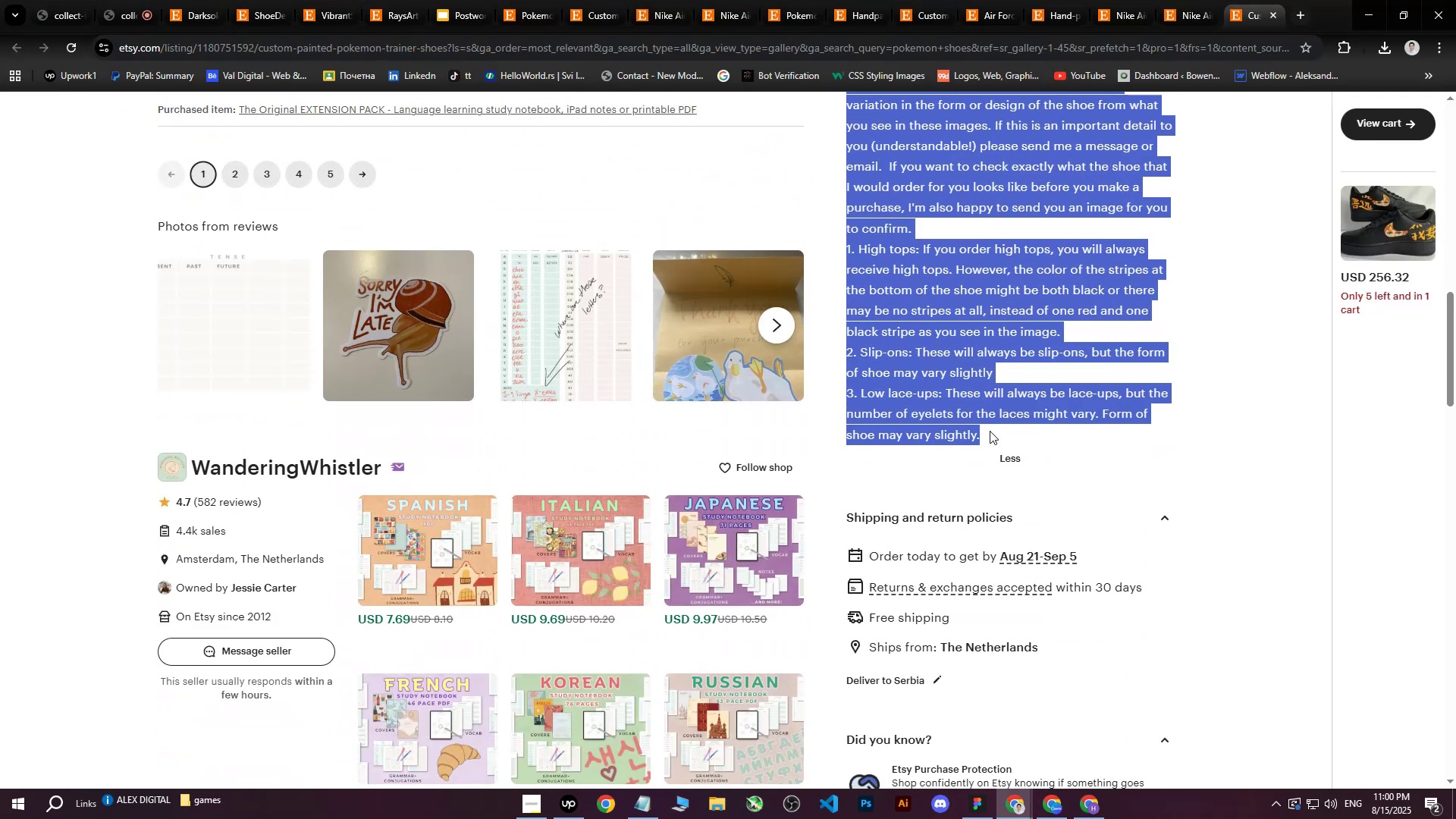 
key(Control+ControlLeft)
 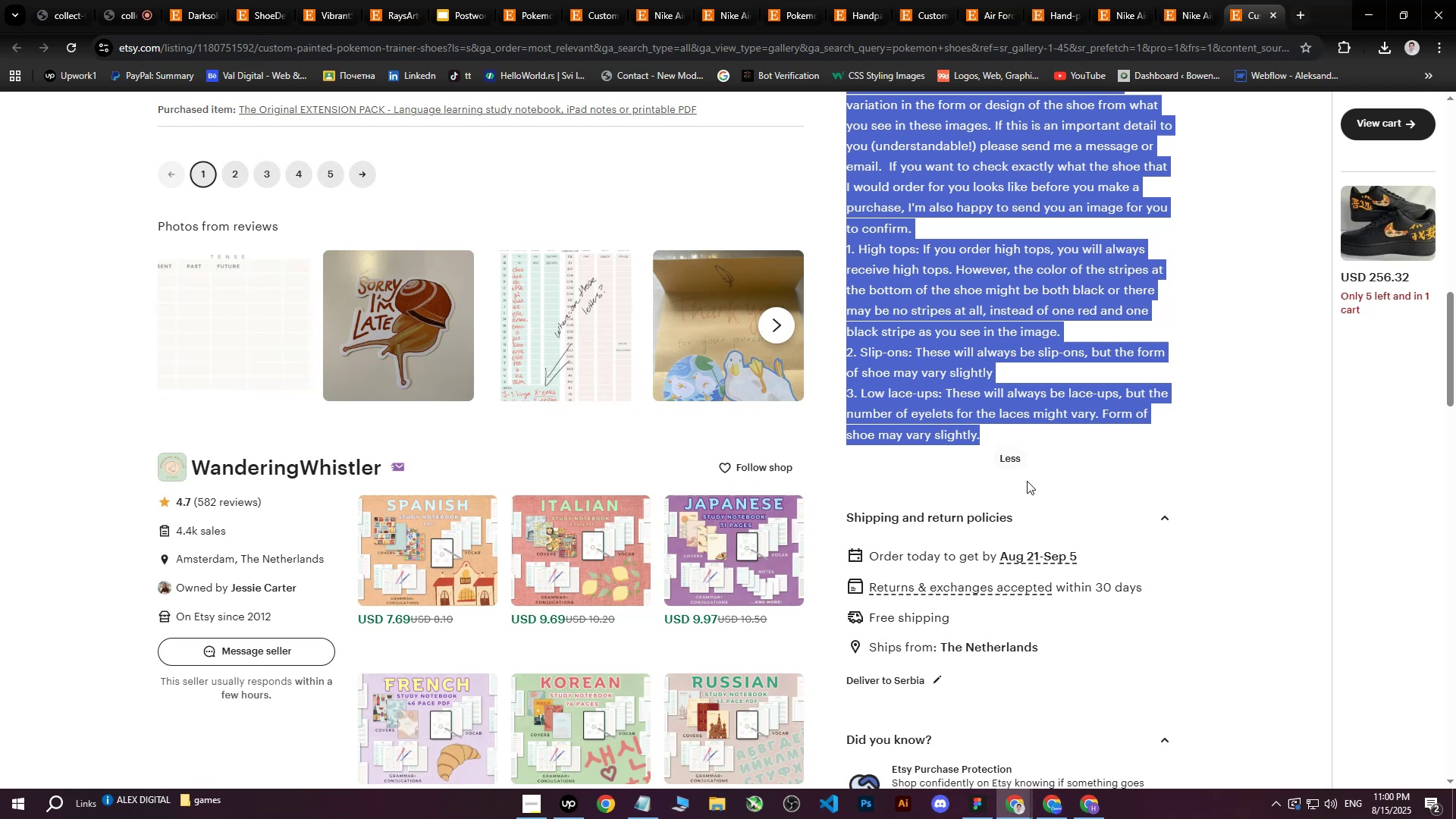 
key(Control+C)
 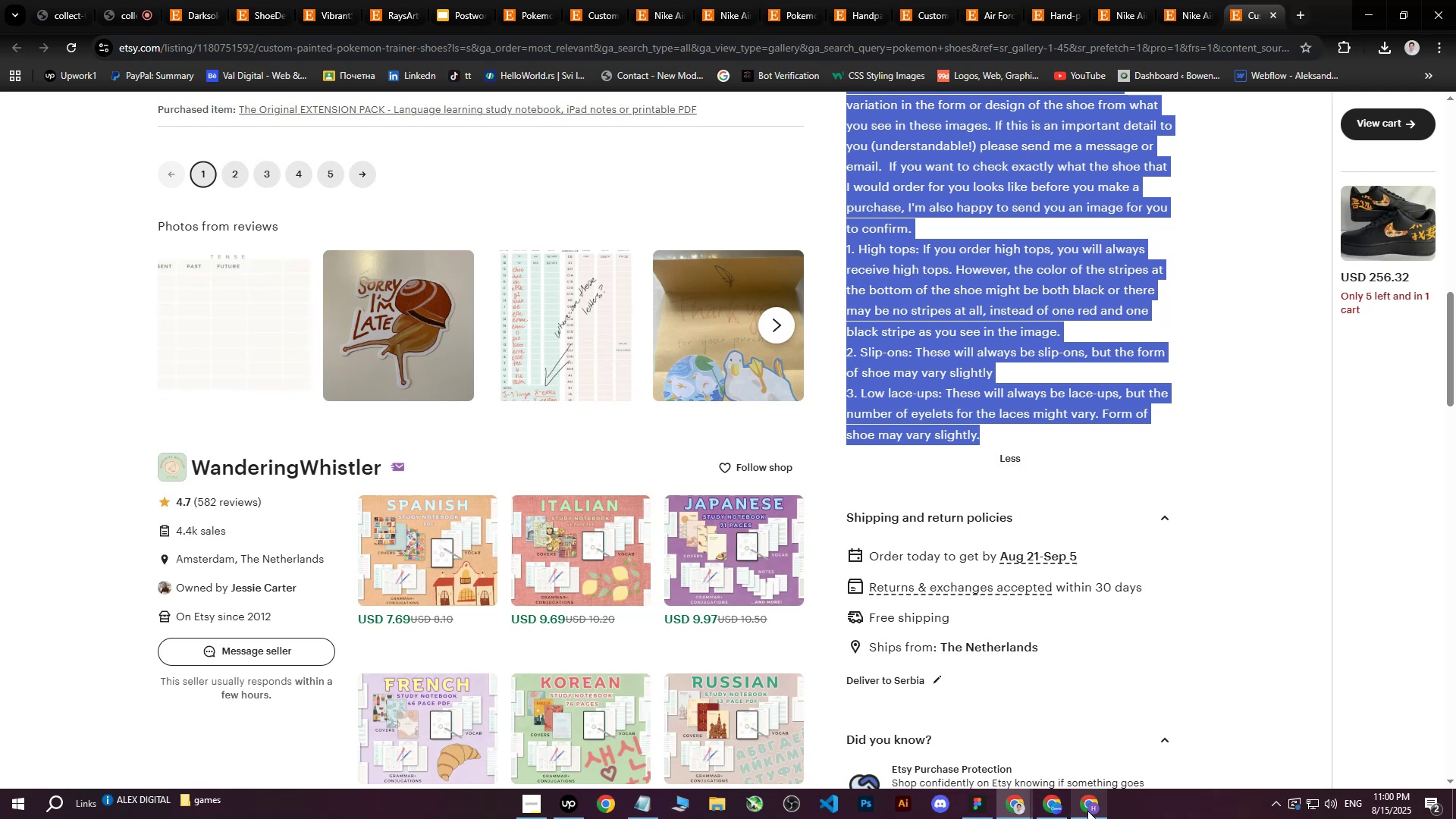 
scroll: coordinate [1060, 367], scroll_direction: up, amount: 8.0
 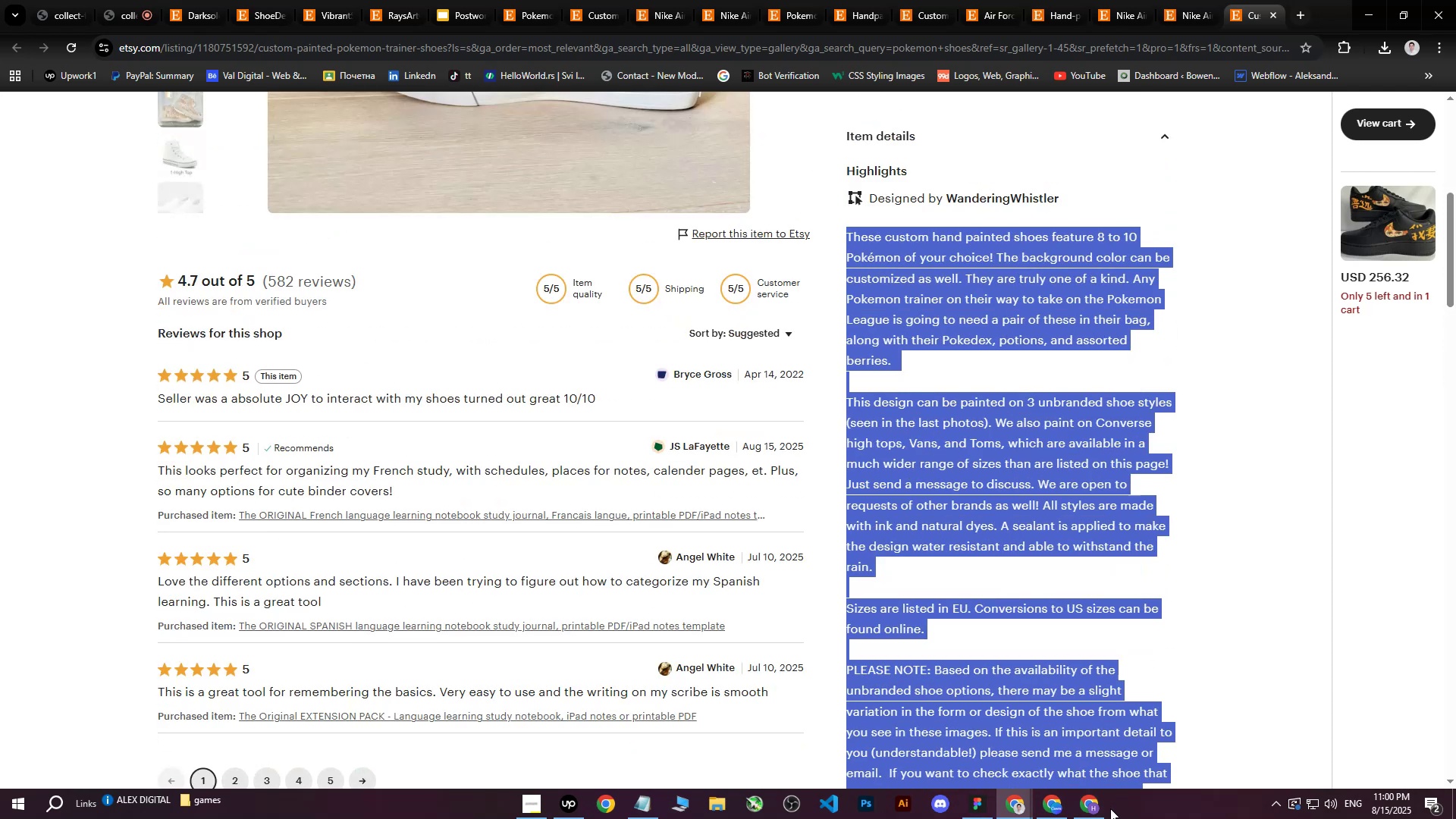 
left_click([1082, 806])
 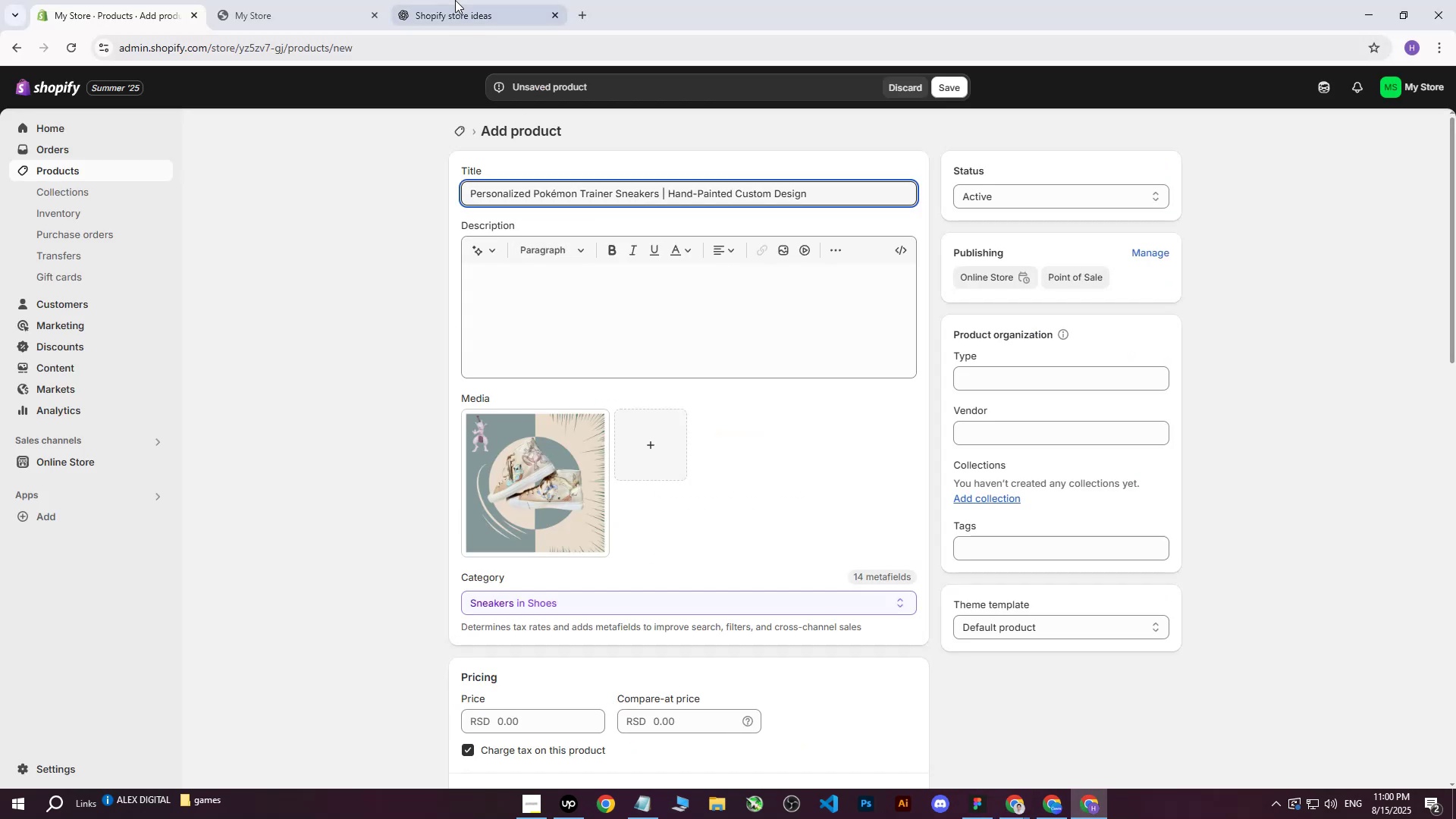 
left_click([453, 0])
 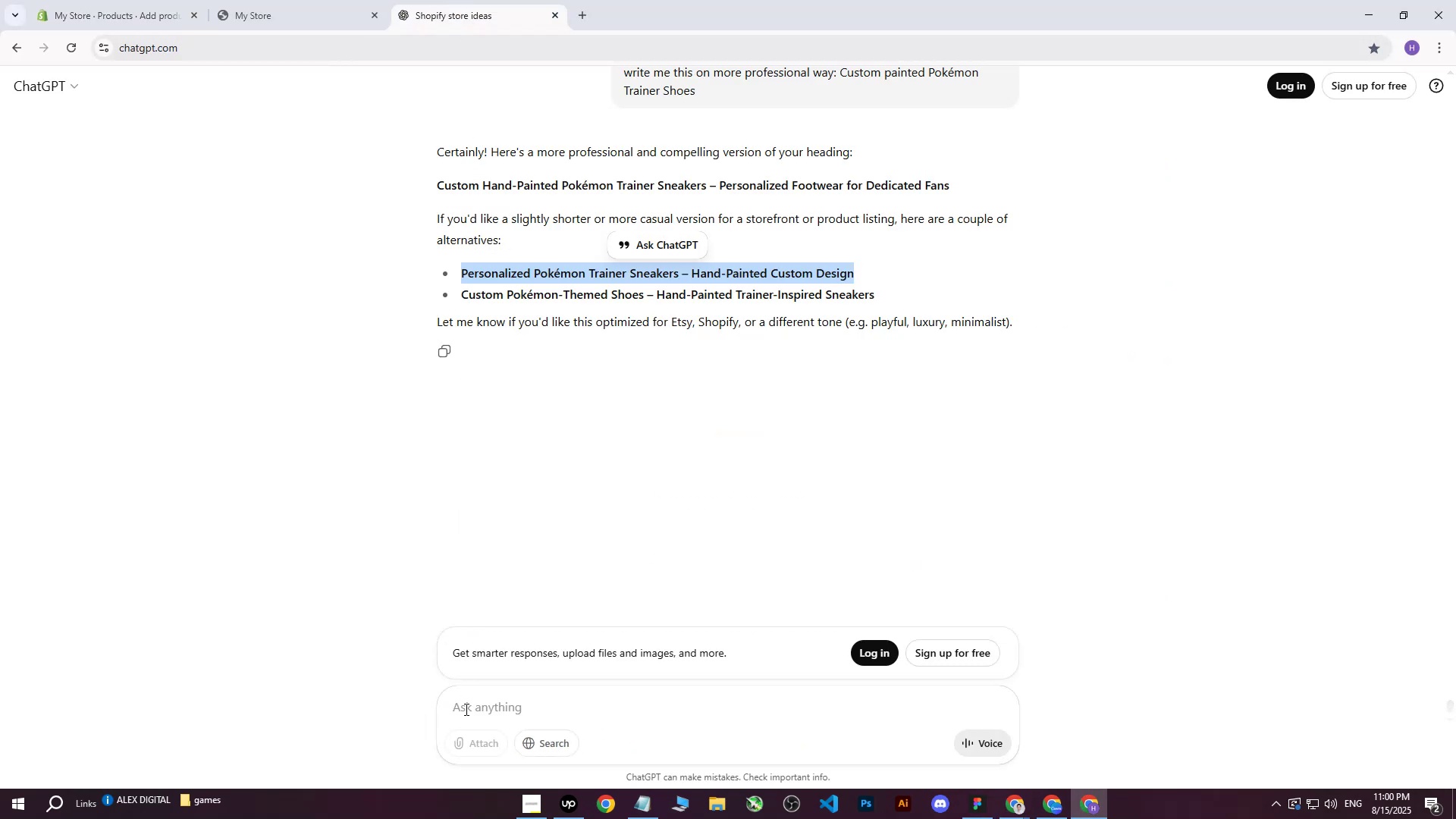 
left_click([466, 710])
 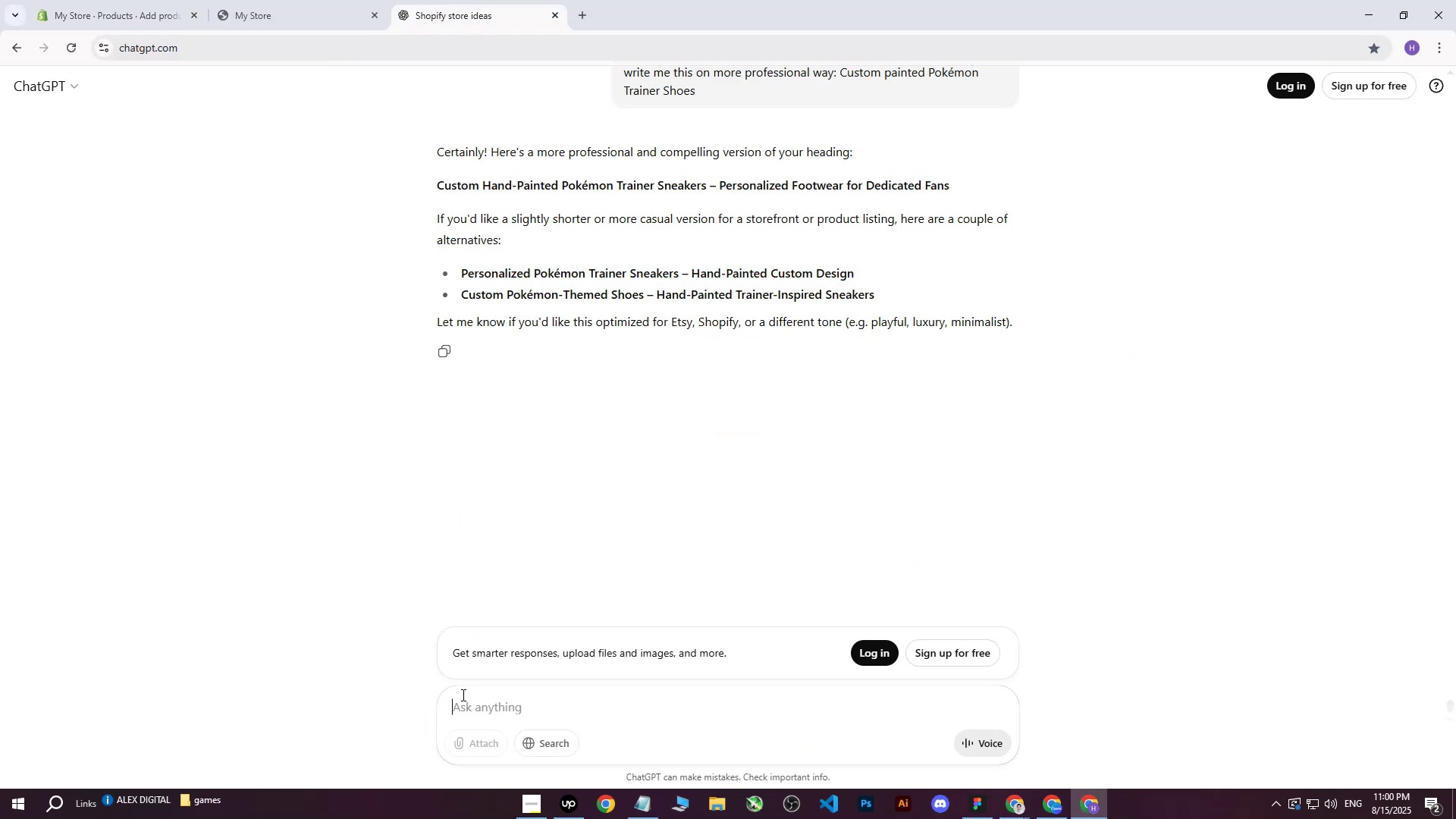 
type(write me this on more professional way )
key(Backspace)
type(: )
 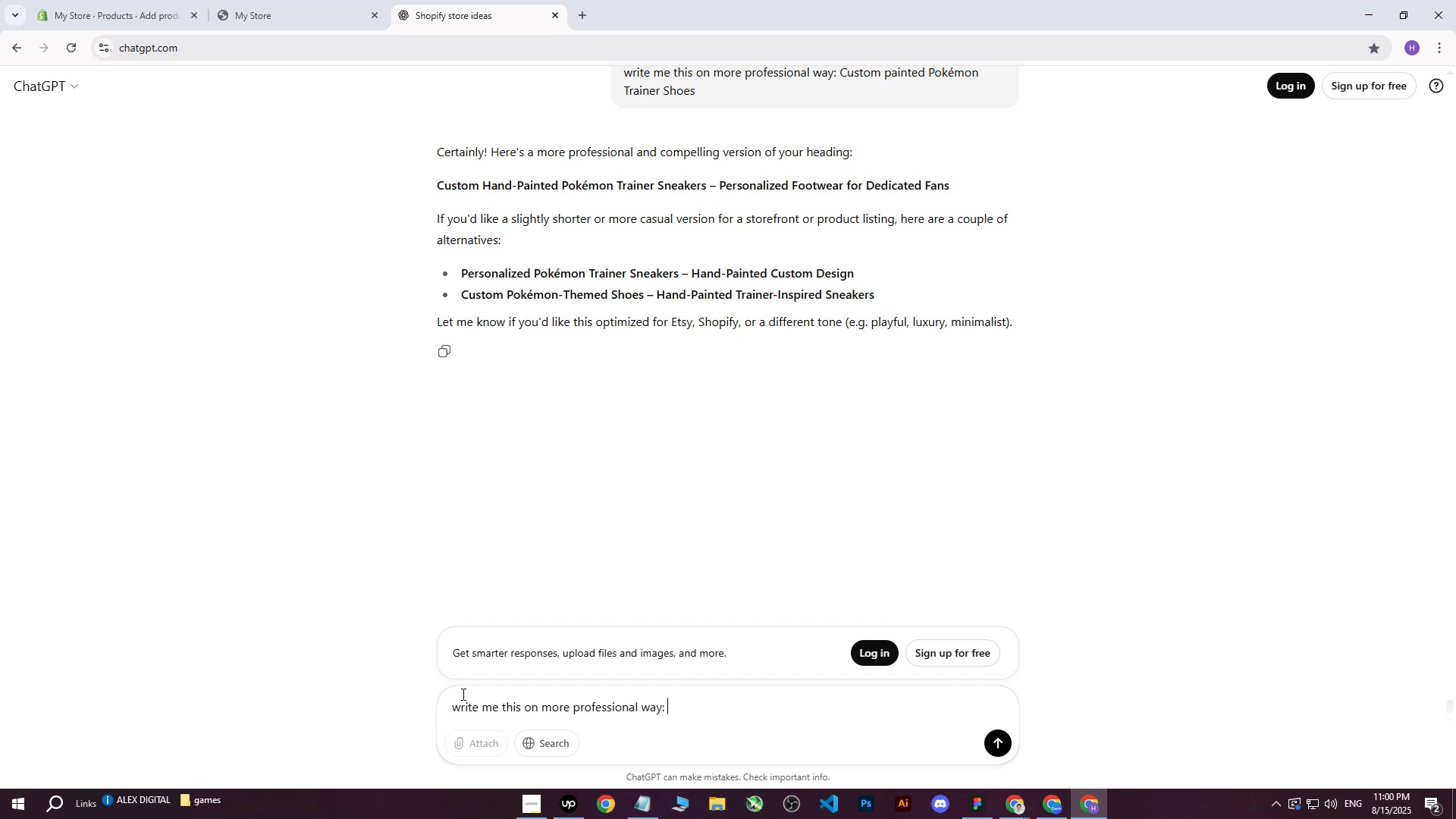 
key(Control+V)
 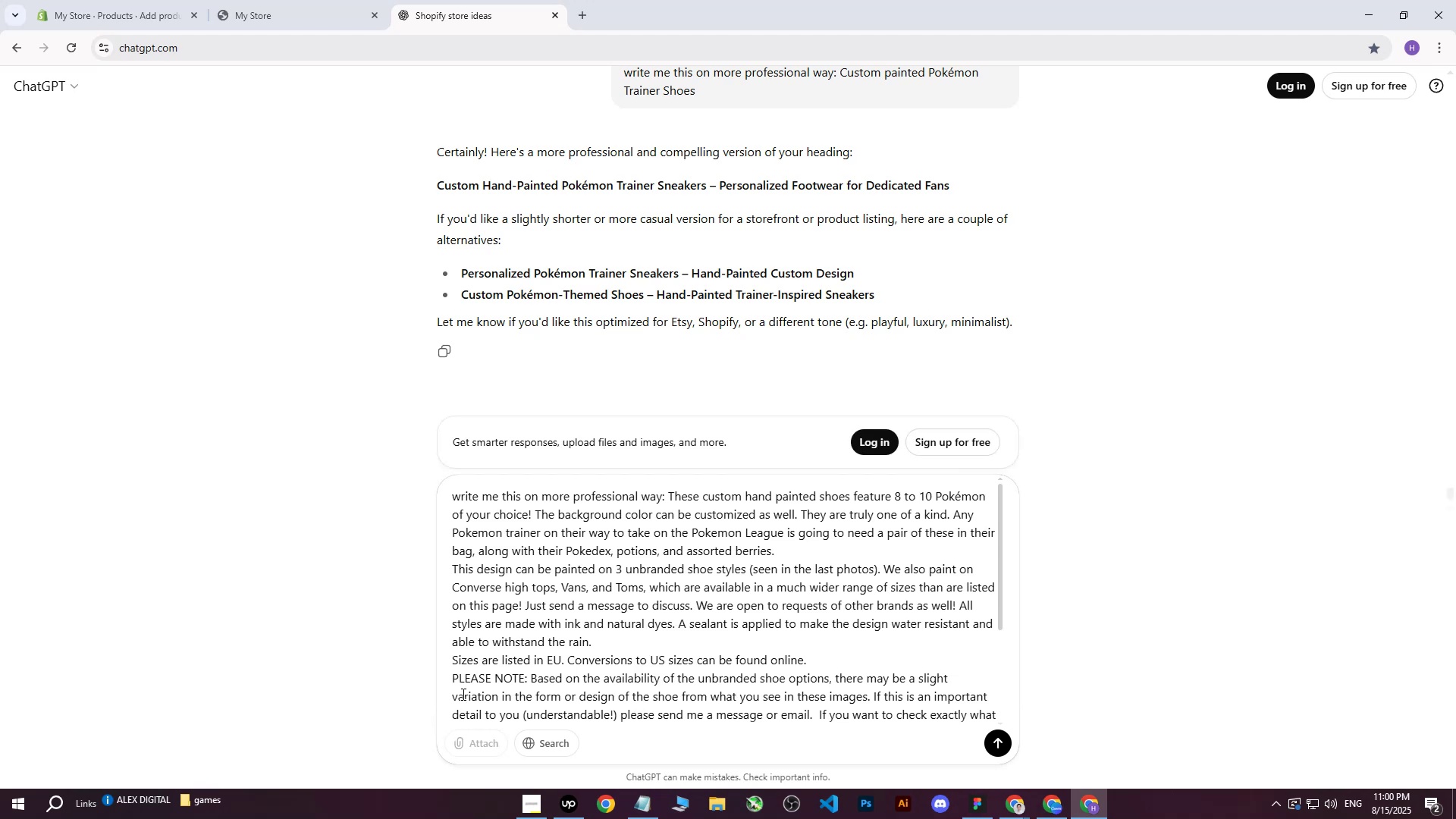 
key(Enter)
 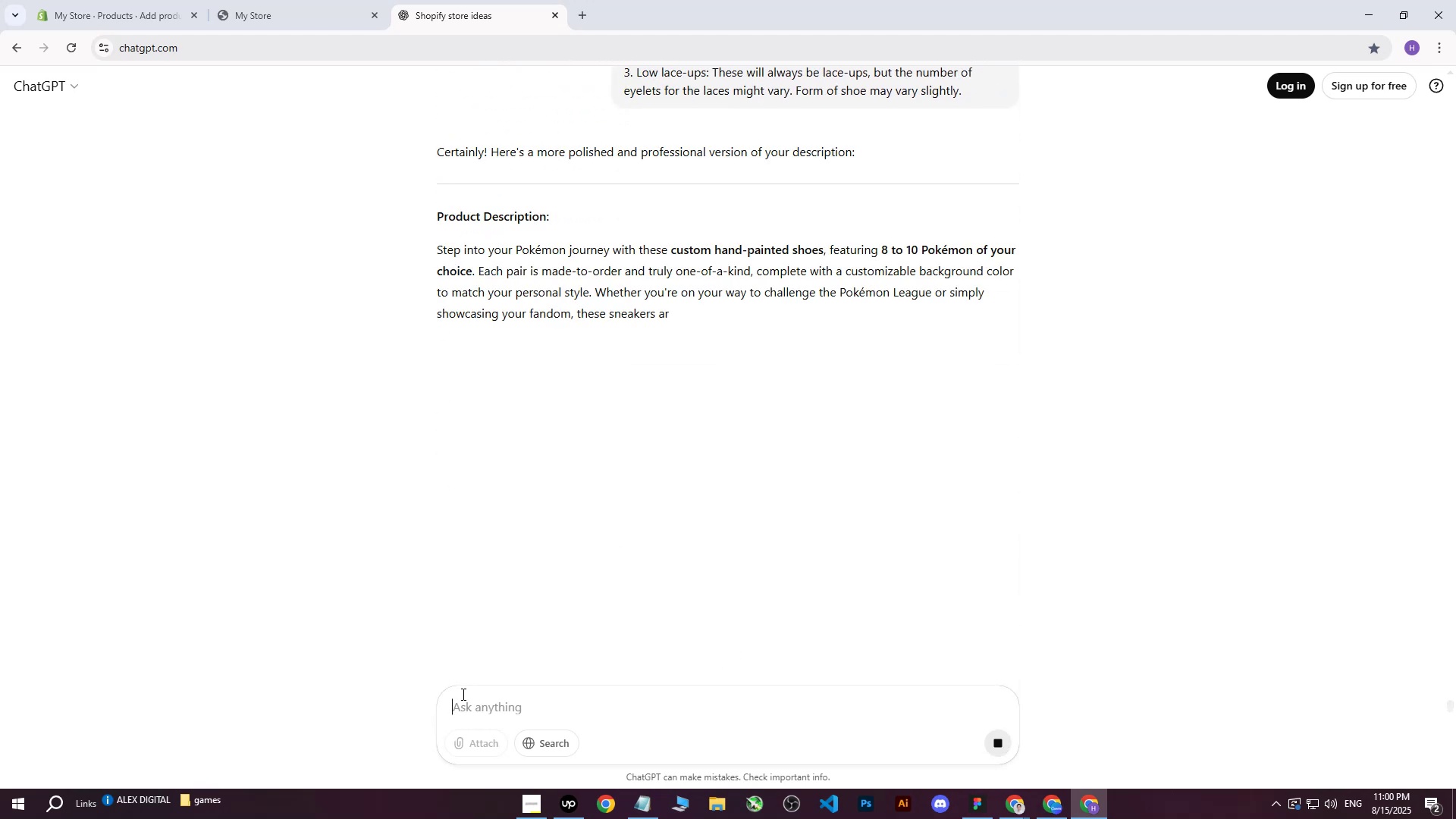 
wait(10.09)
 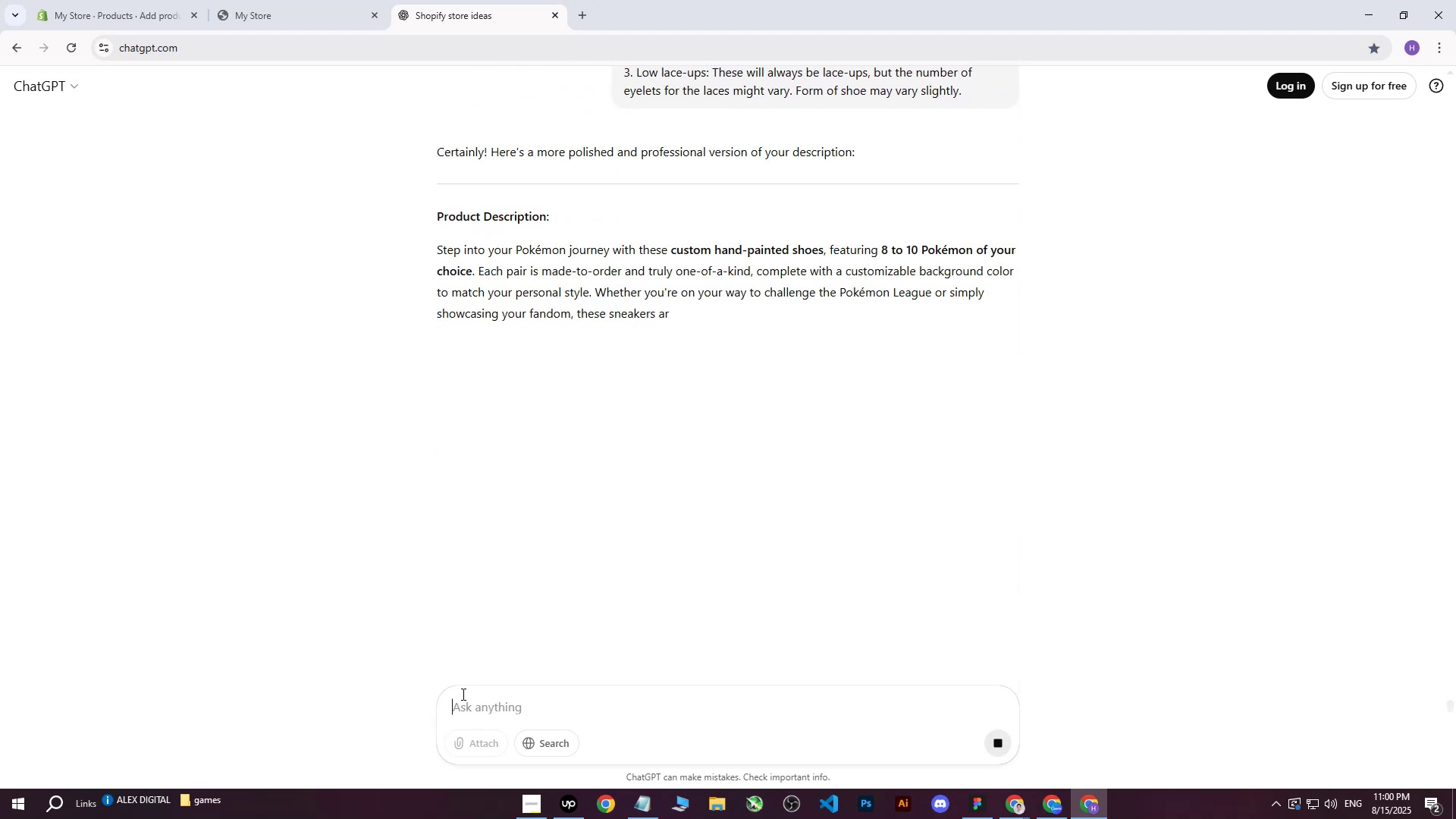 
left_click_drag(start_coordinate=[437, 249], to_coordinate=[430, 392])
 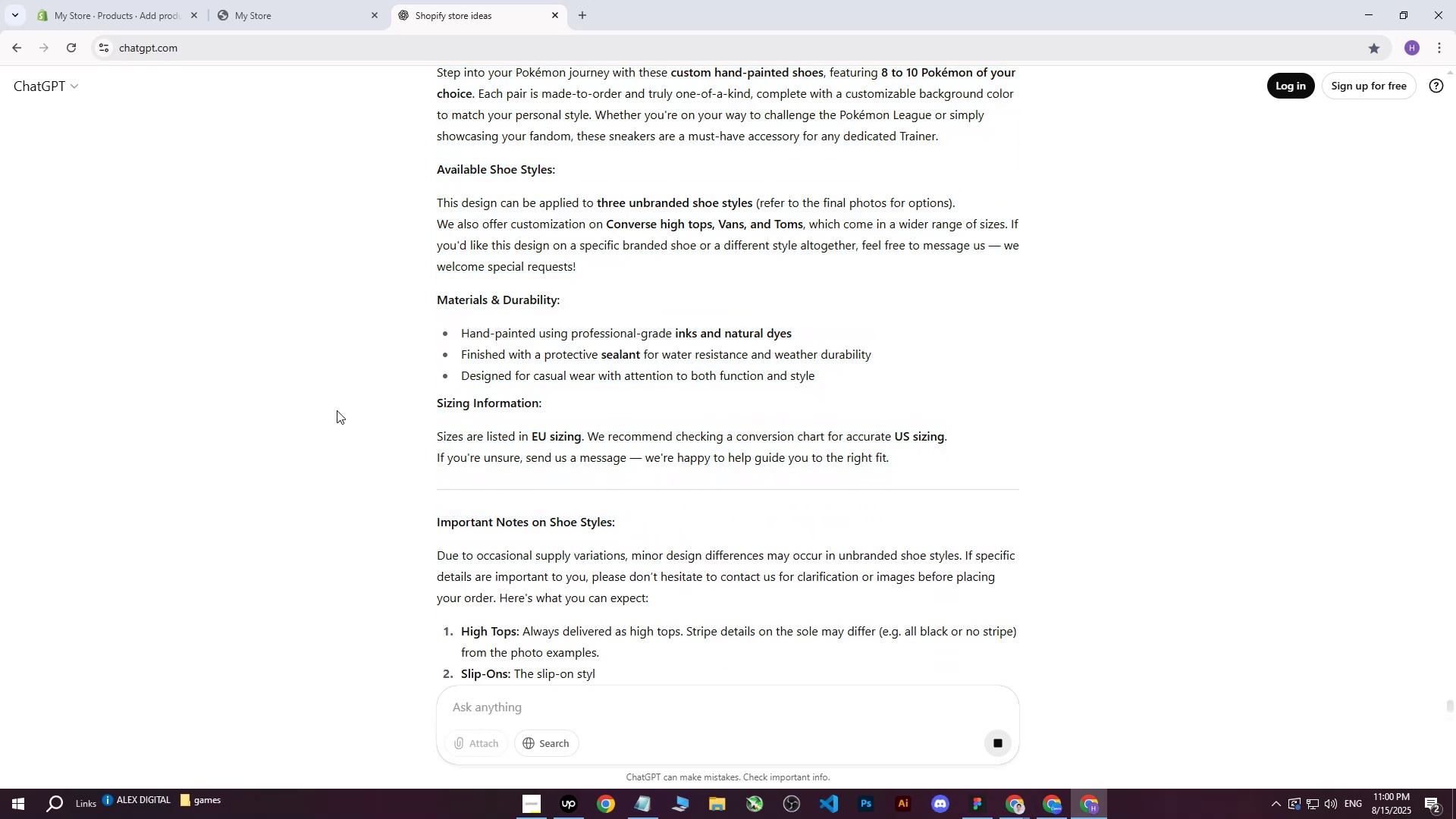 
scroll: coordinate [686, 532], scroll_direction: down, amount: 7.0
 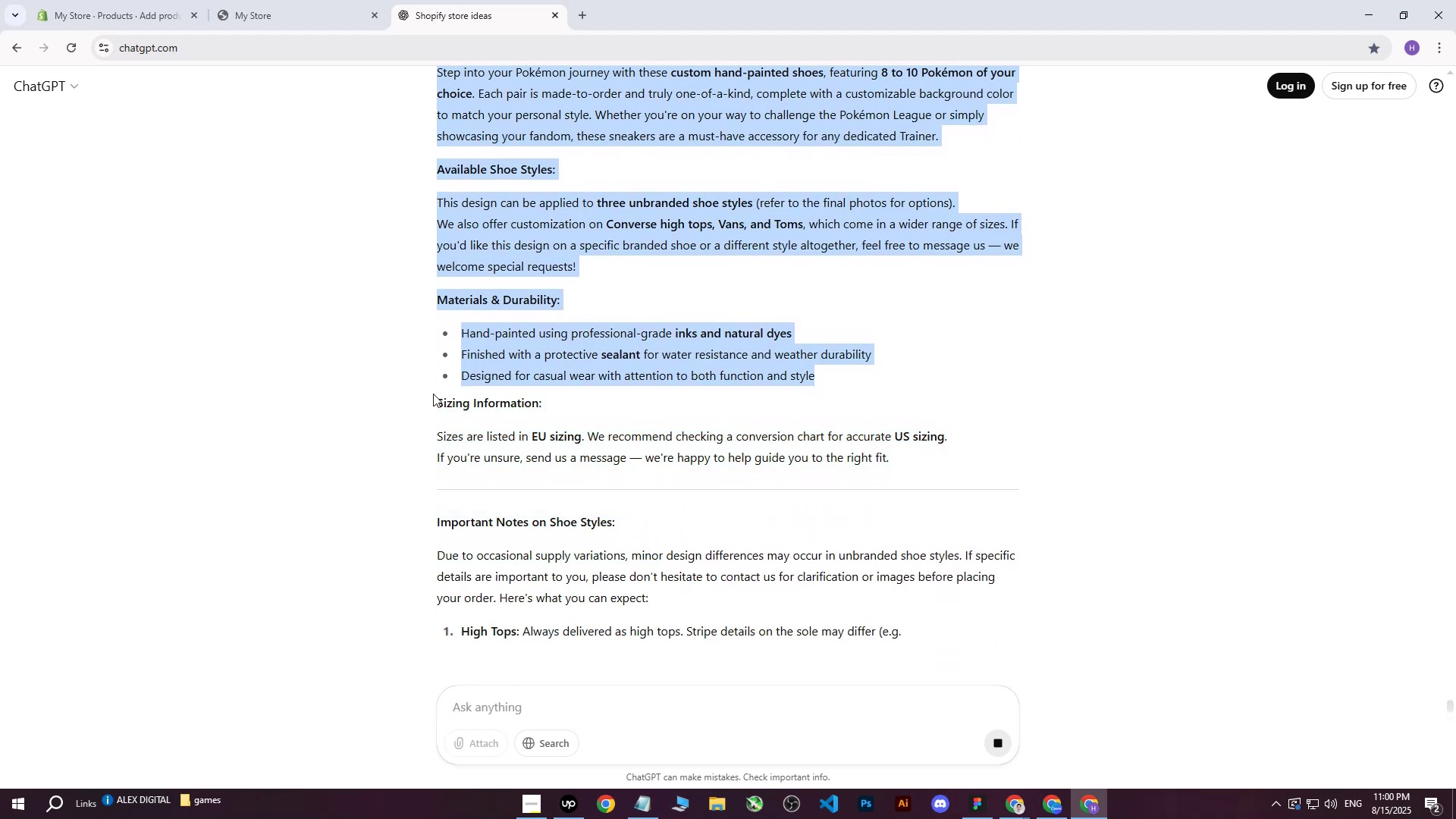 
left_click([344, 406])
 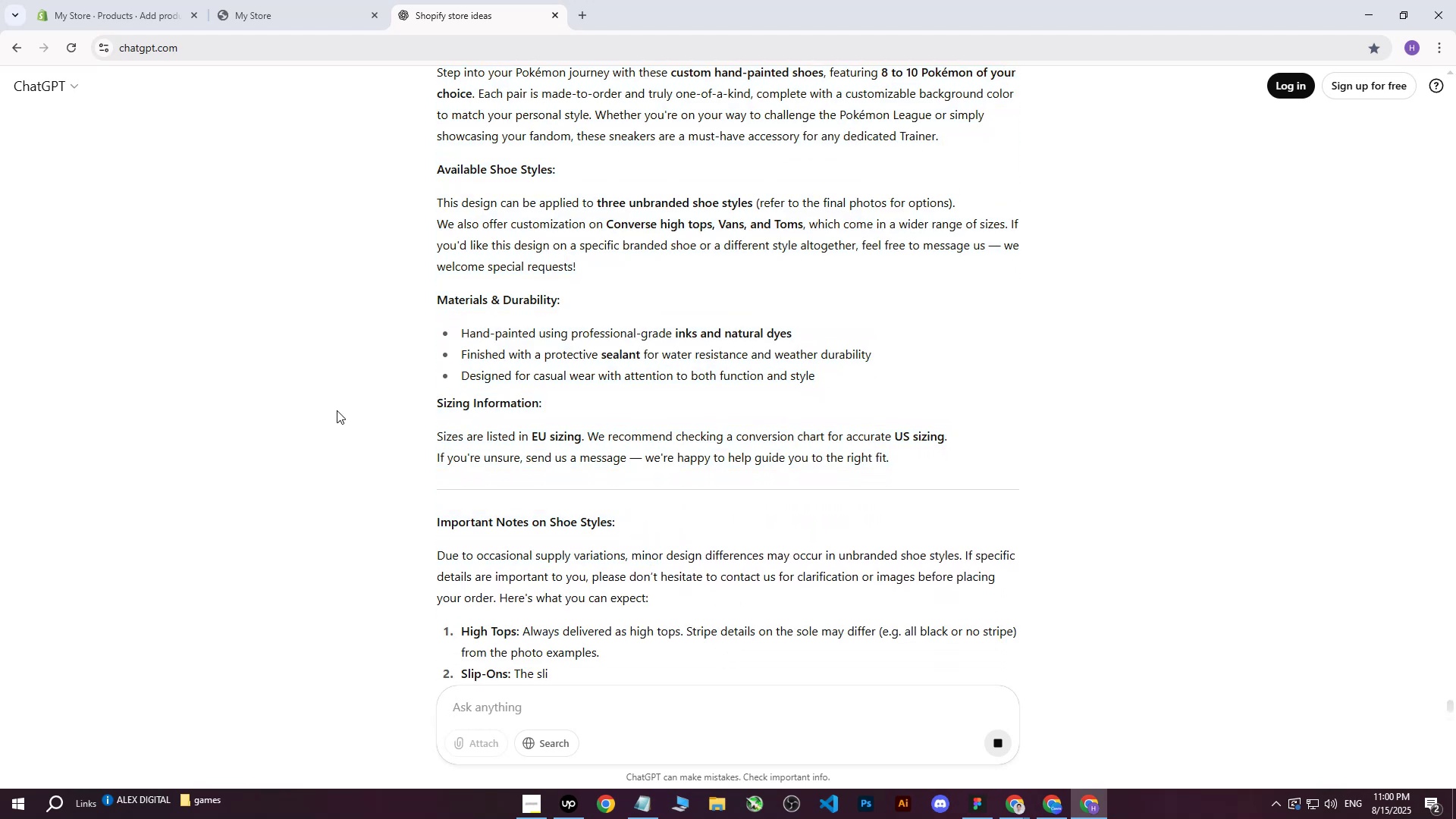 
scroll: coordinate [435, 460], scroll_direction: down, amount: 2.0
 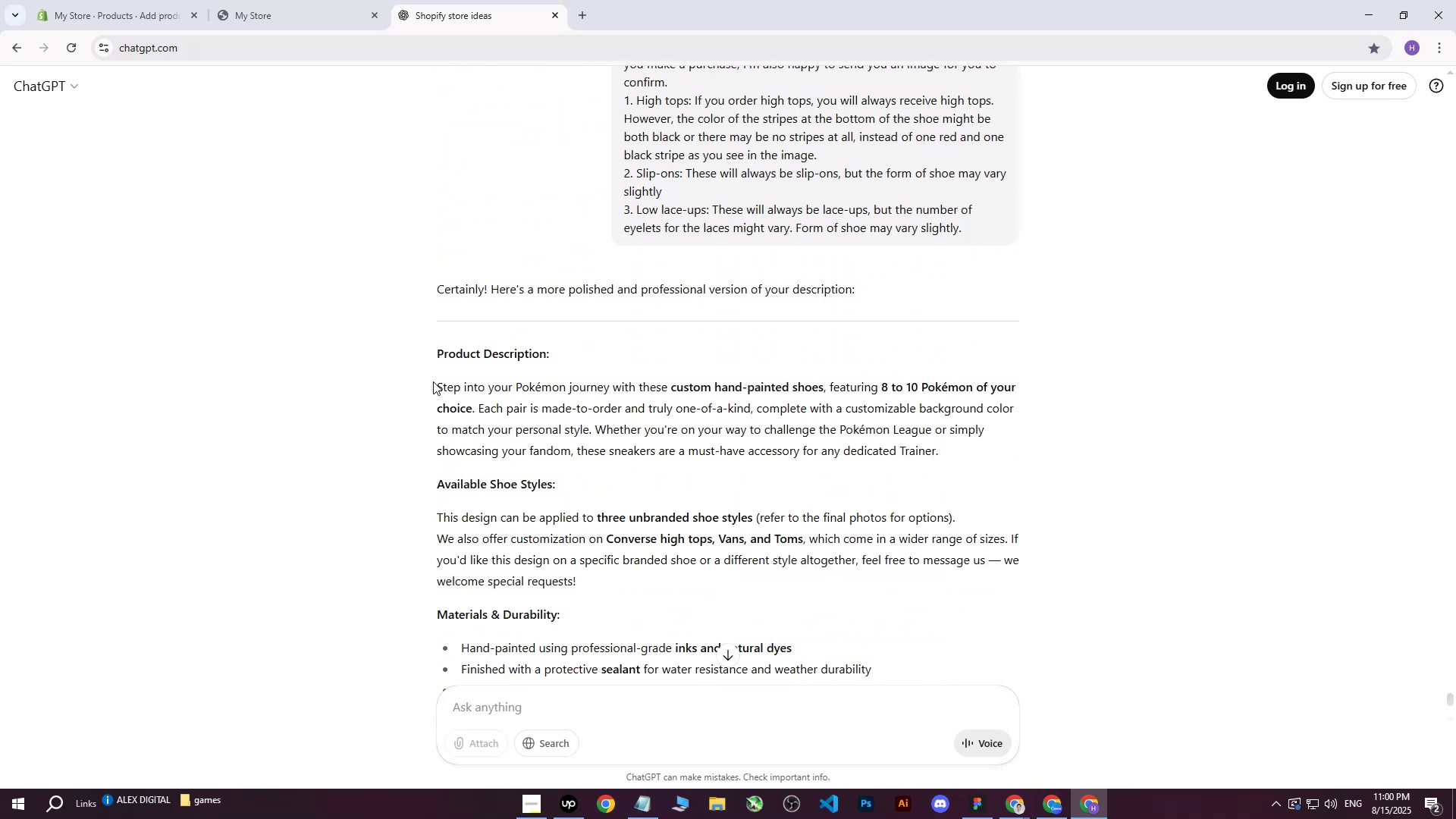 
left_click_drag(start_coordinate=[438, 385], to_coordinate=[918, 526])
 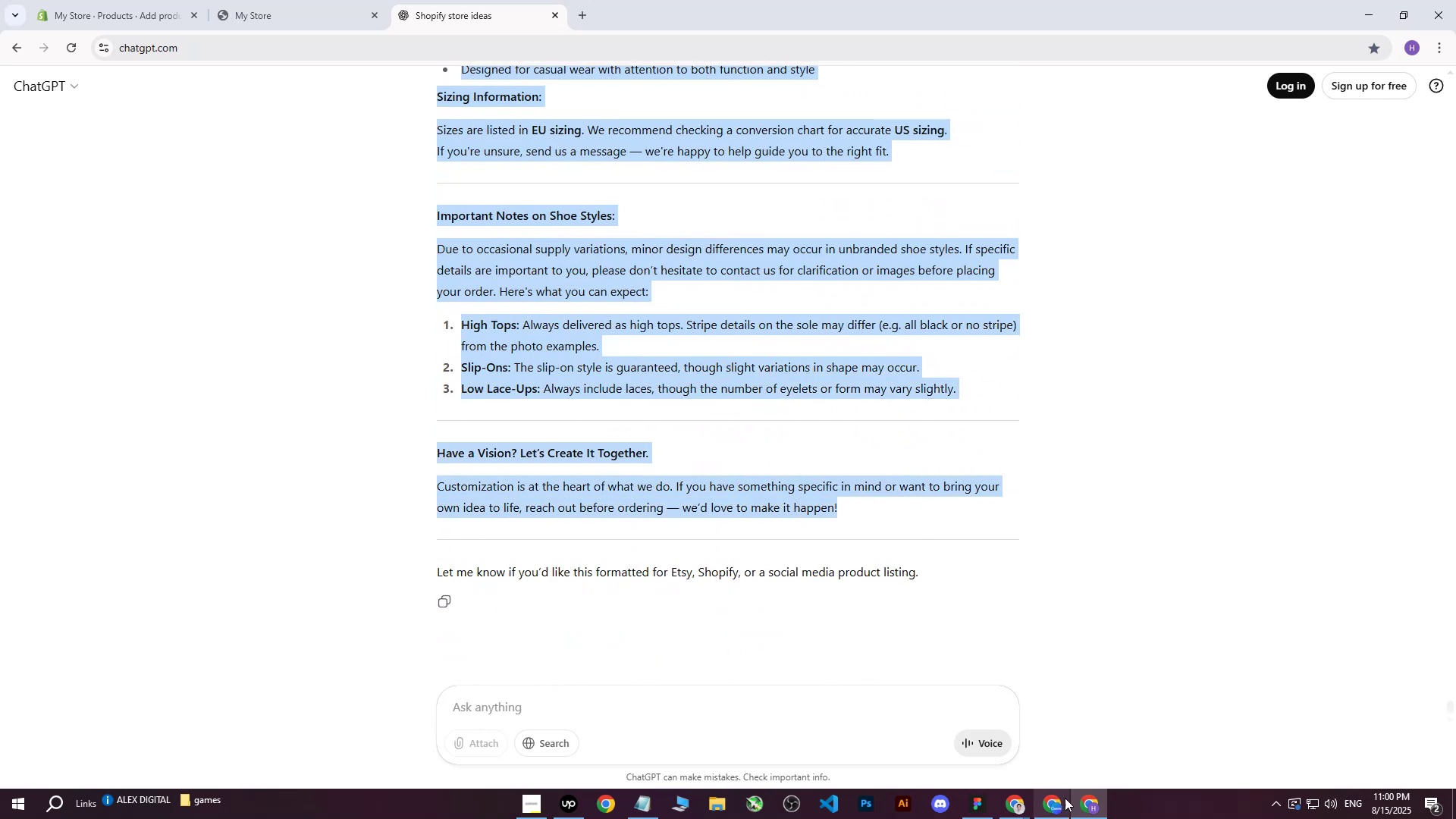 
scroll: coordinate [756, 401], scroll_direction: down, amount: 2.0
 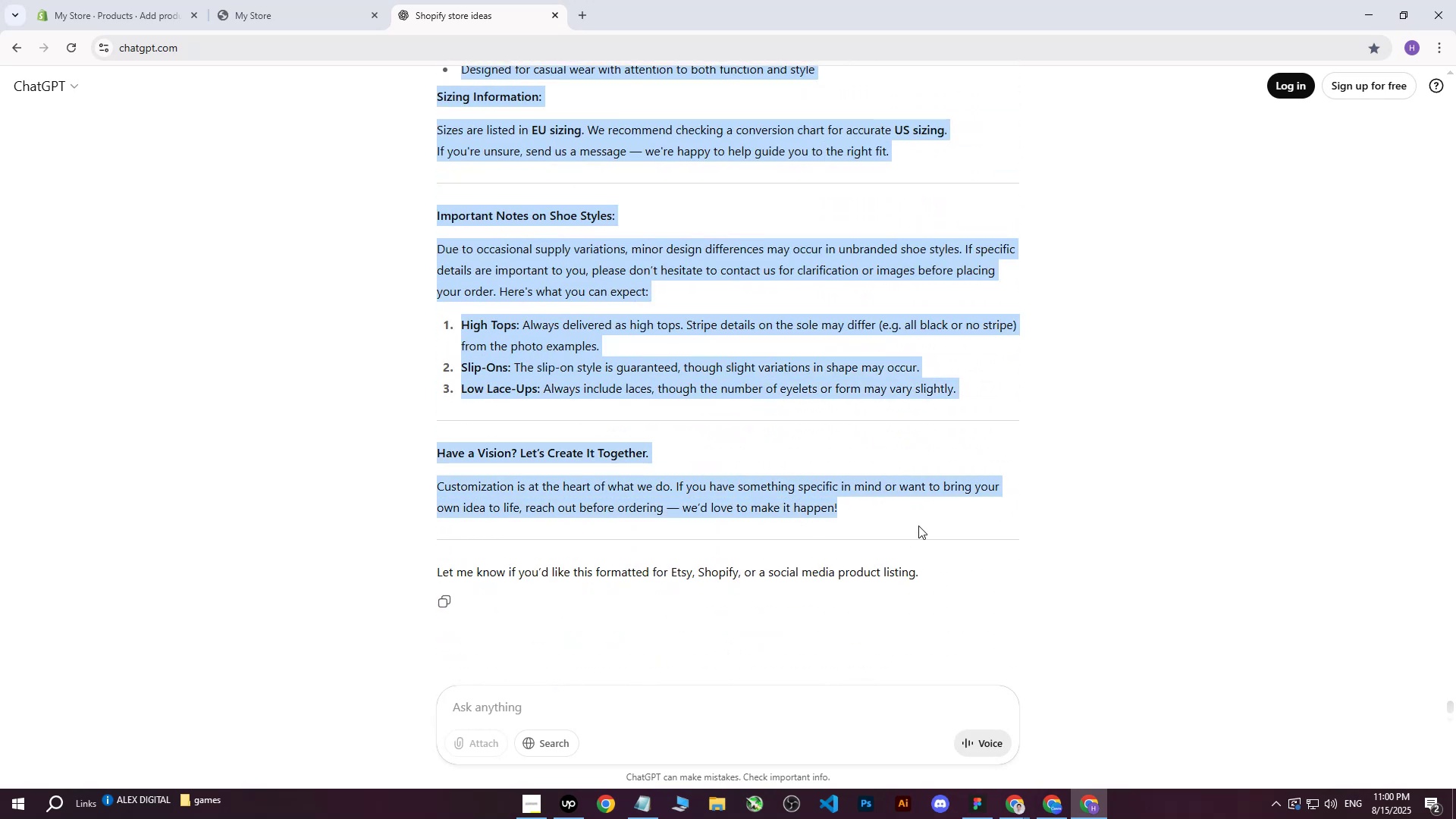 
key(Control+ControlLeft)
 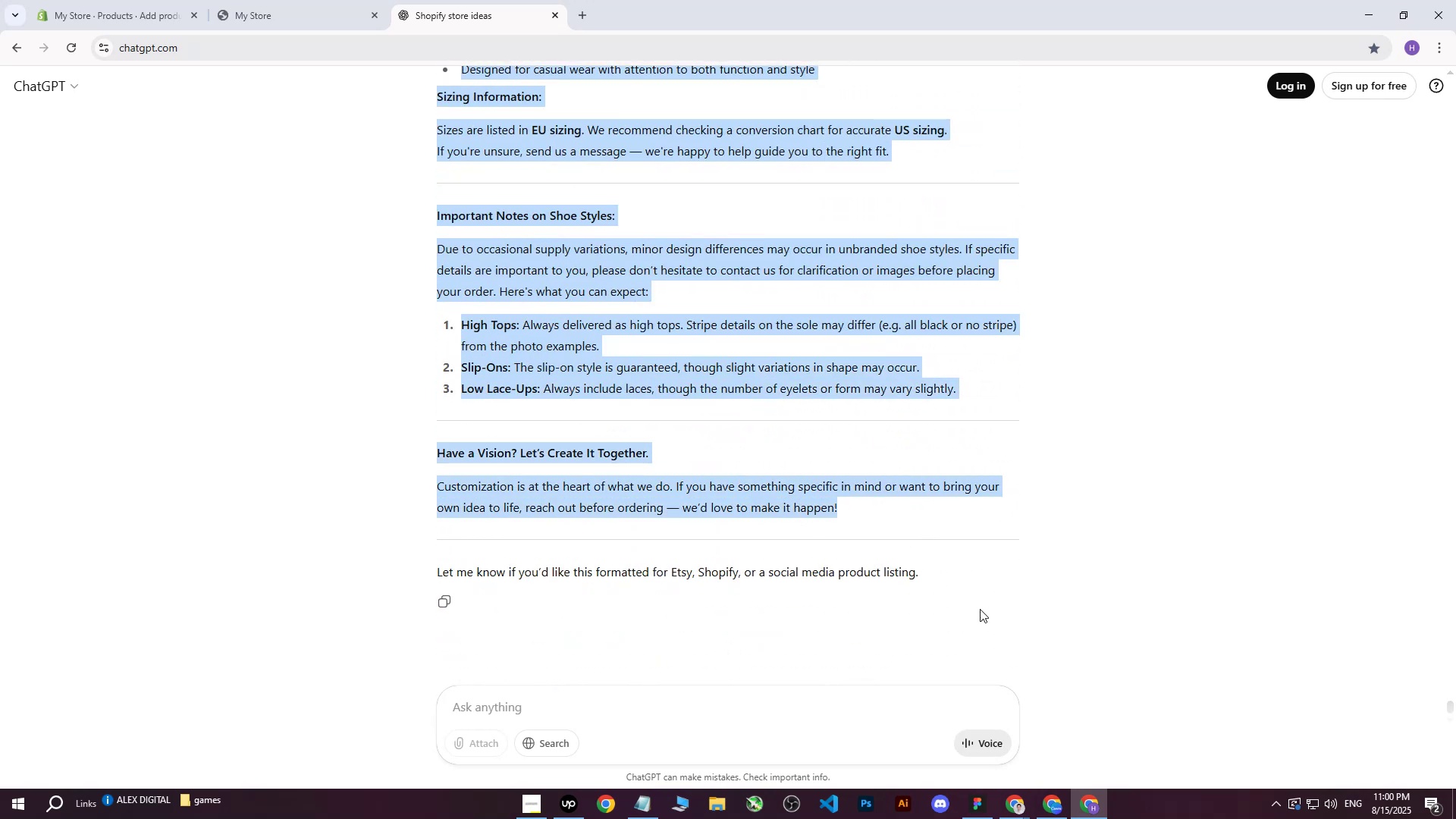 
key(Control+C)
 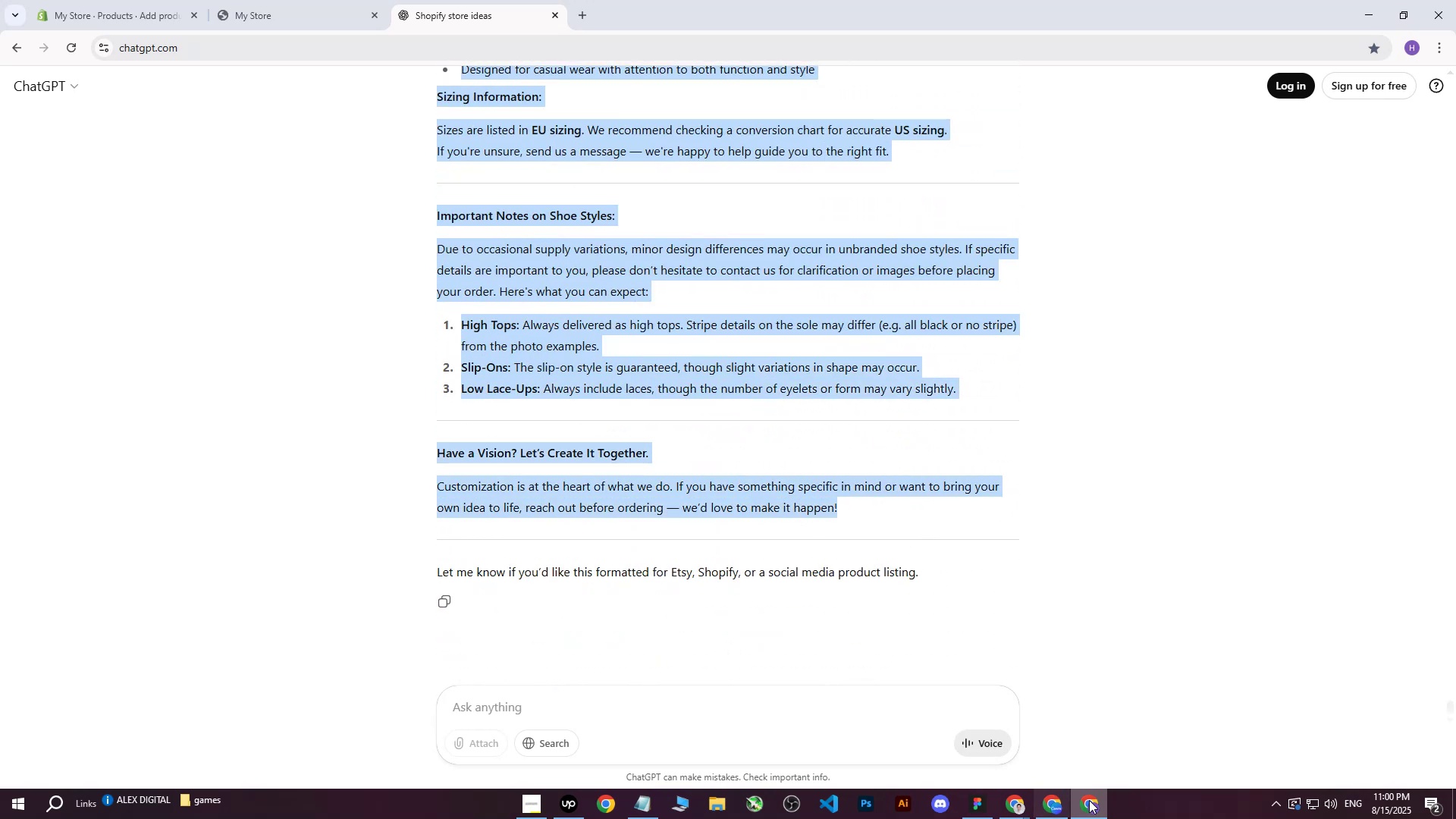 
left_click([1090, 802])
 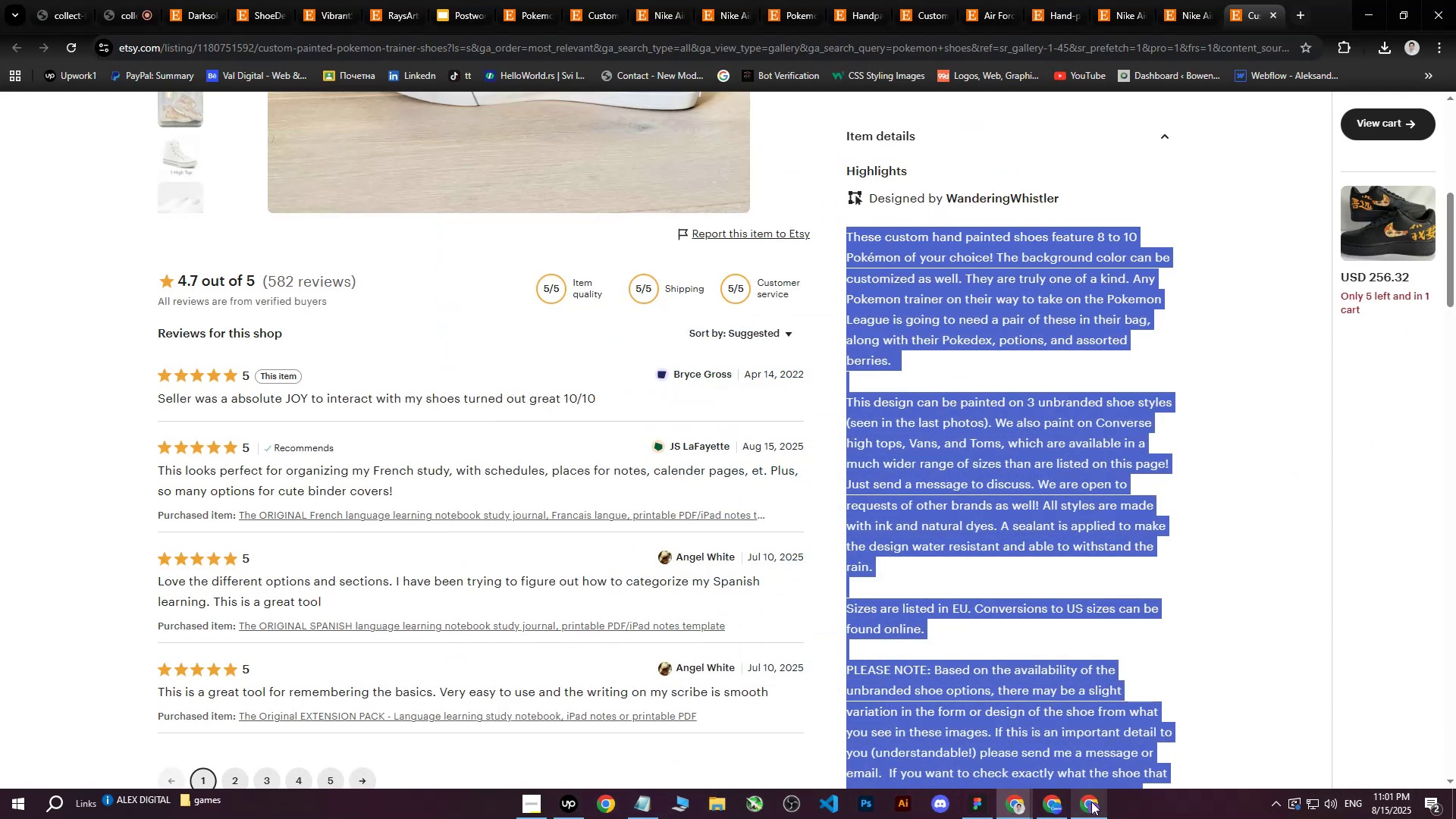 
left_click([1091, 802])
 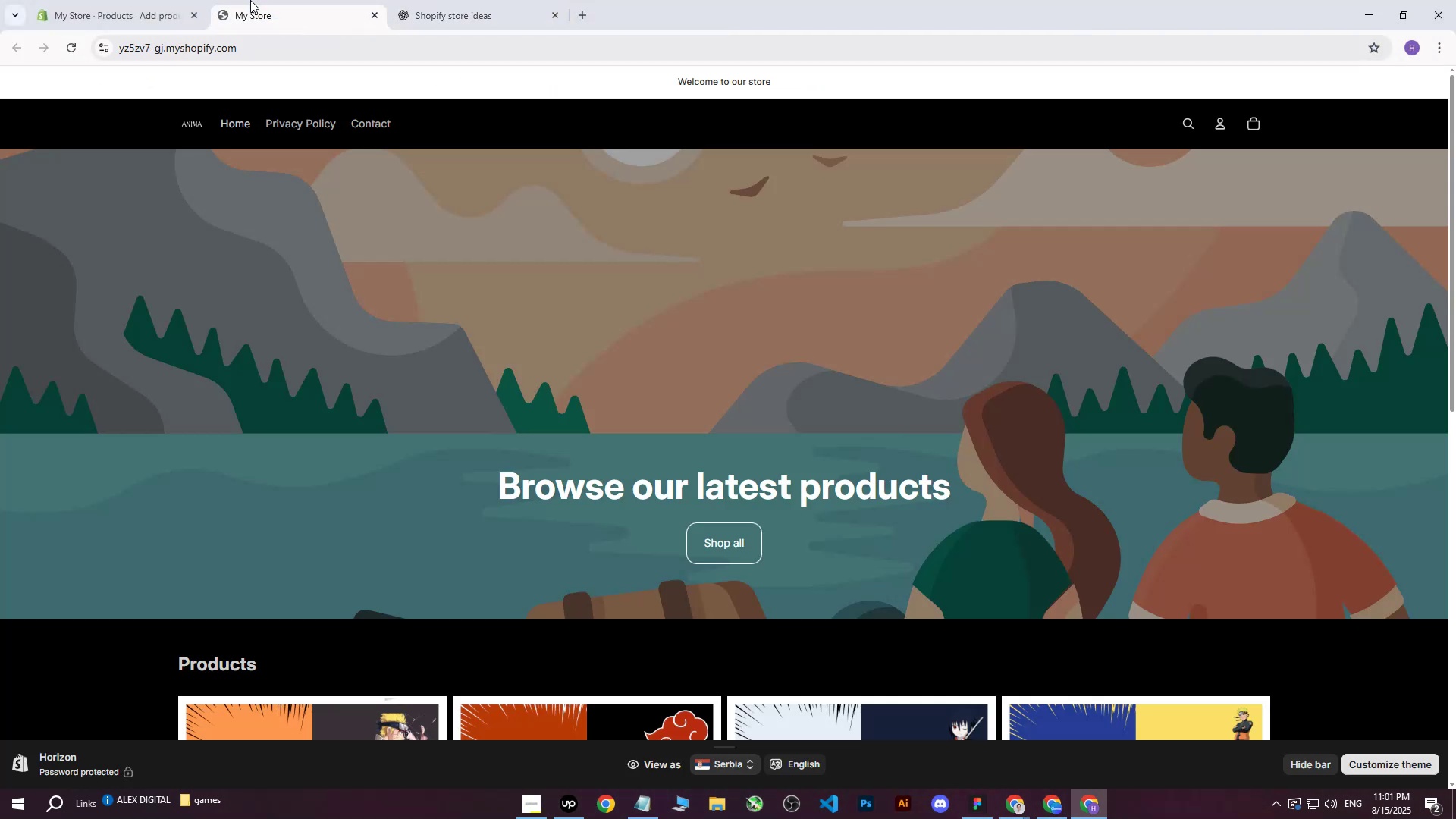 
double_click([142, 0])
 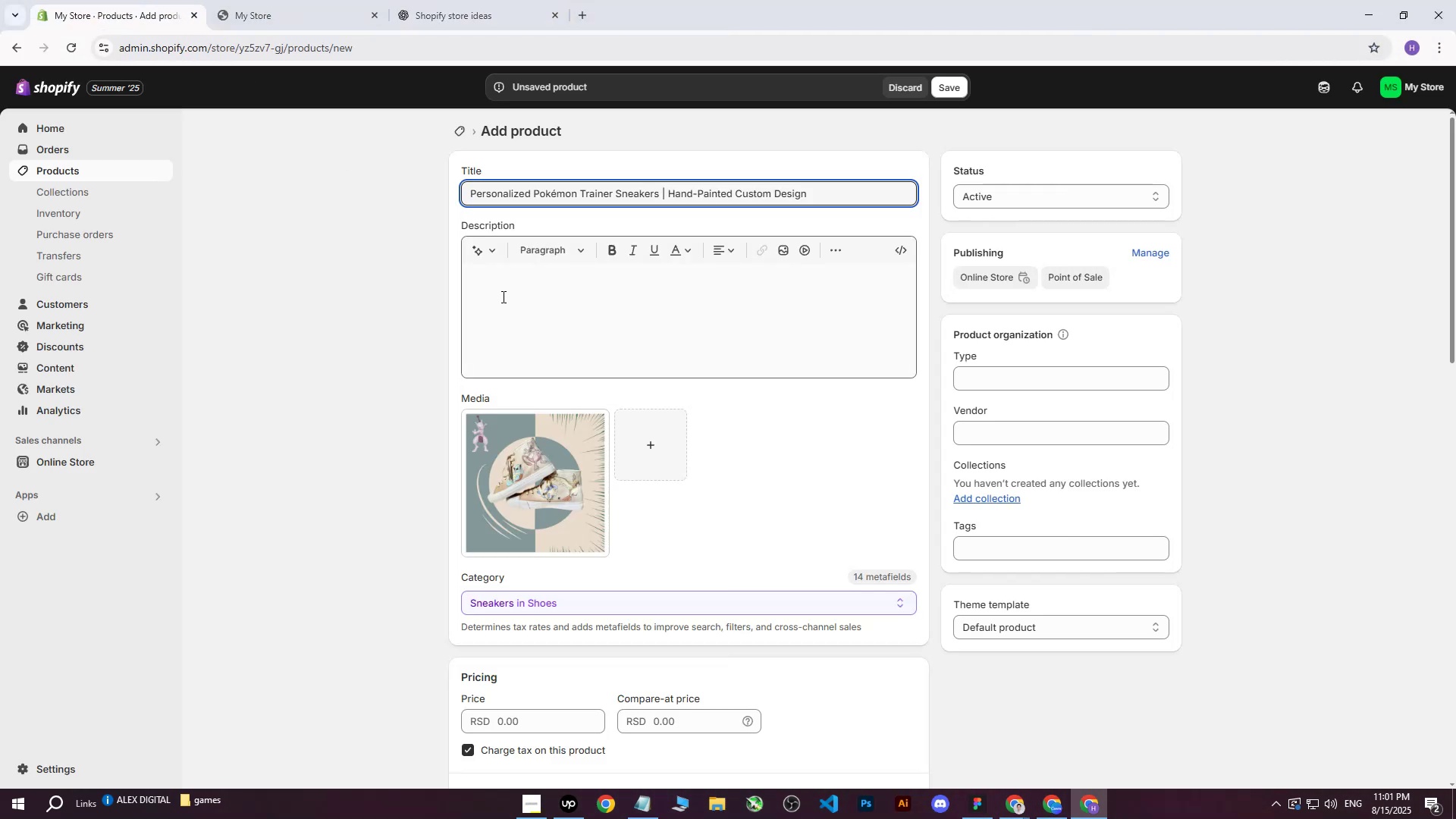 
left_click([502, 297])
 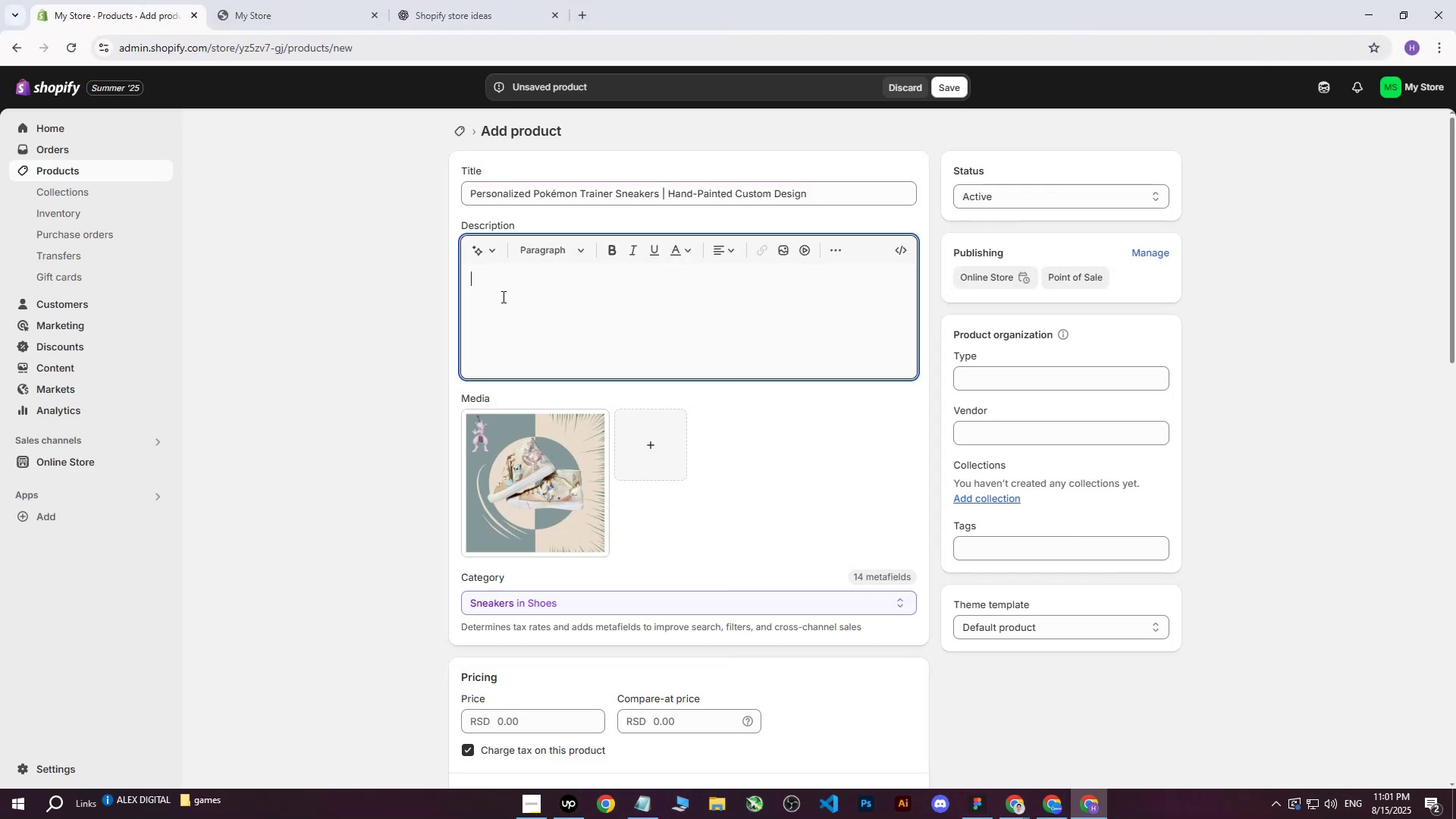 
key(Control+ControlLeft)
 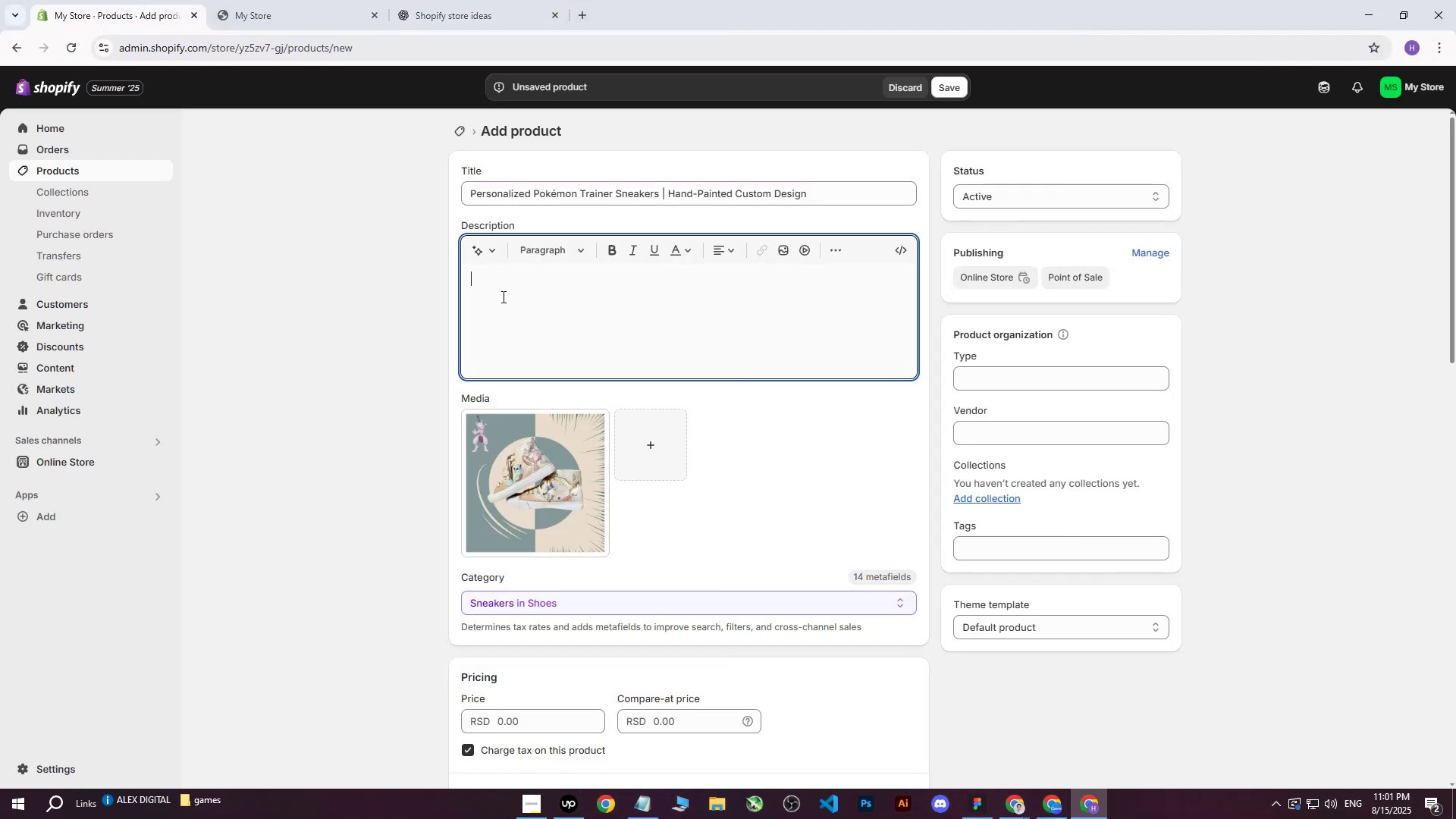 
key(Control+V)
 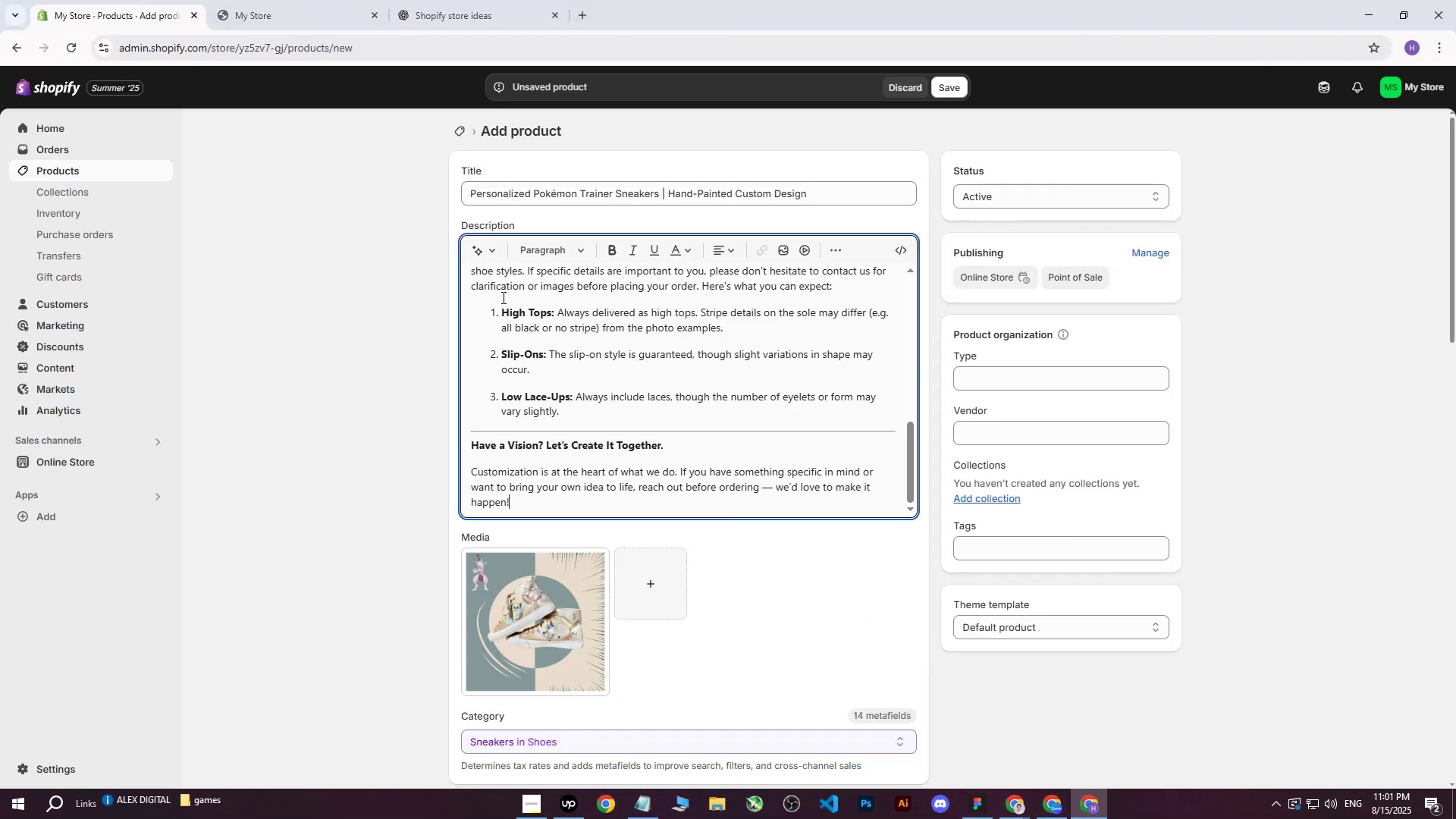 
scroll: coordinate [538, 423], scroll_direction: up, amount: 15.0
 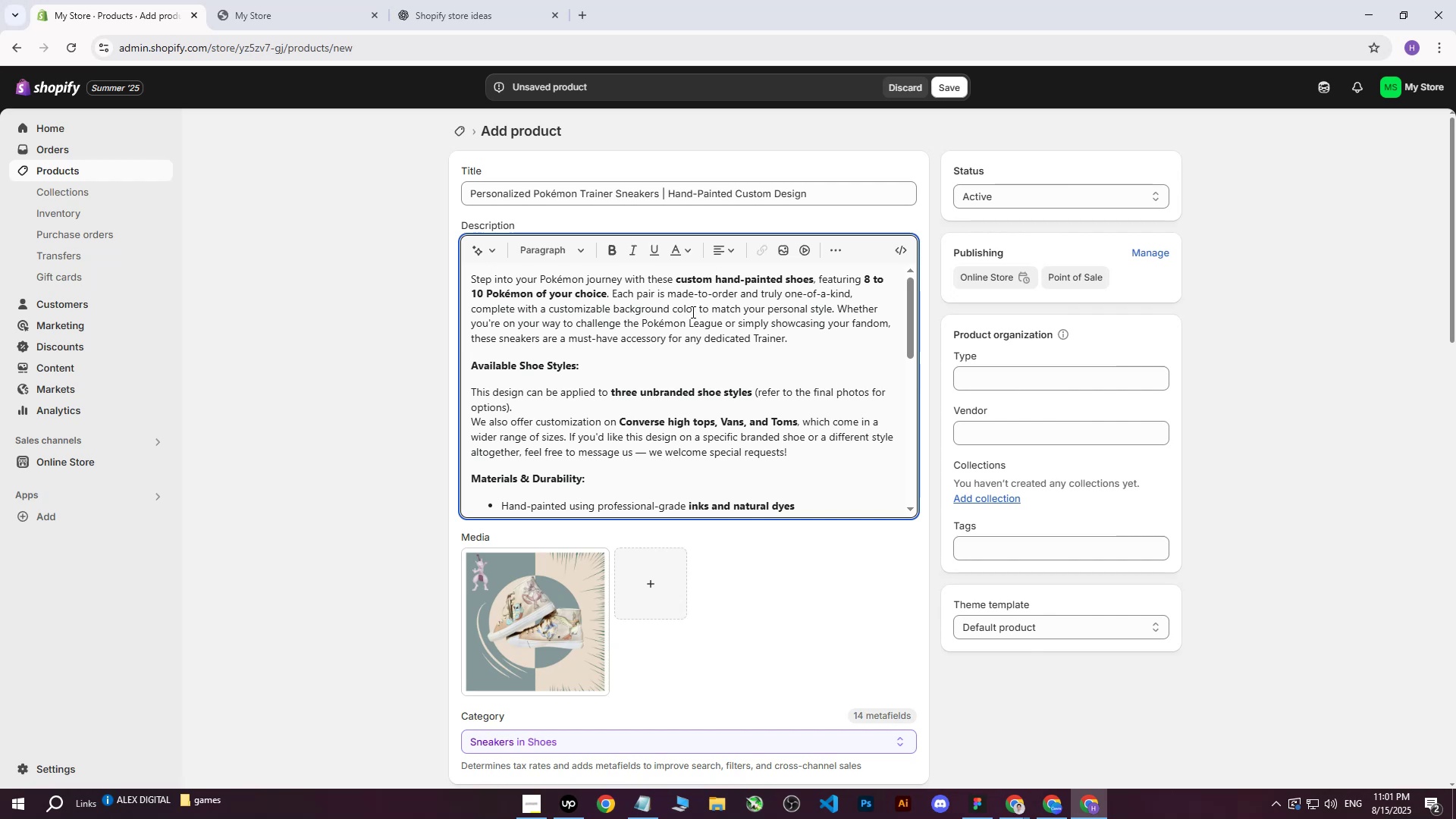 
wait(5.74)
 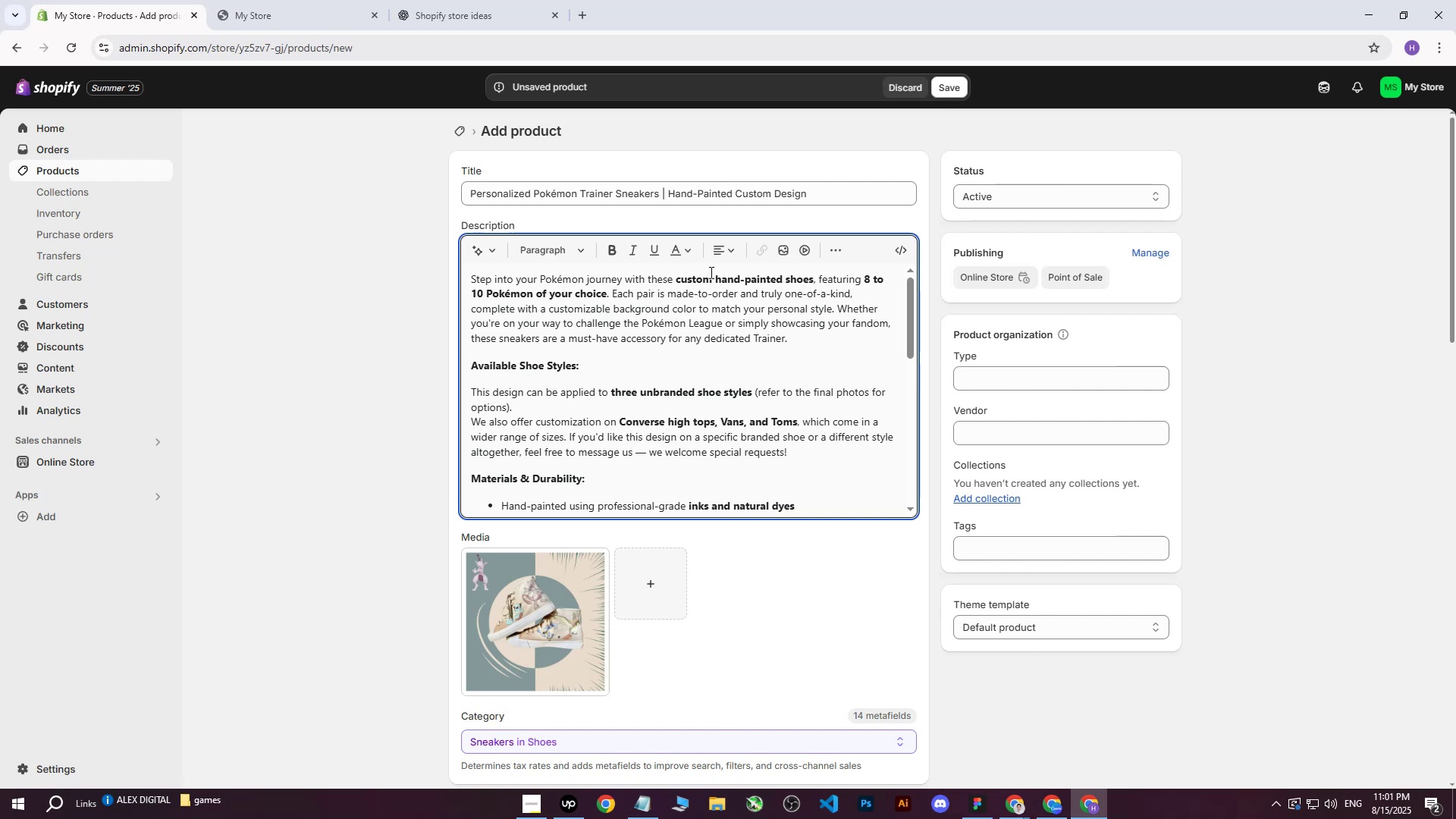 
scroll: coordinate [691, 306], scroll_direction: none, amount: 0.0
 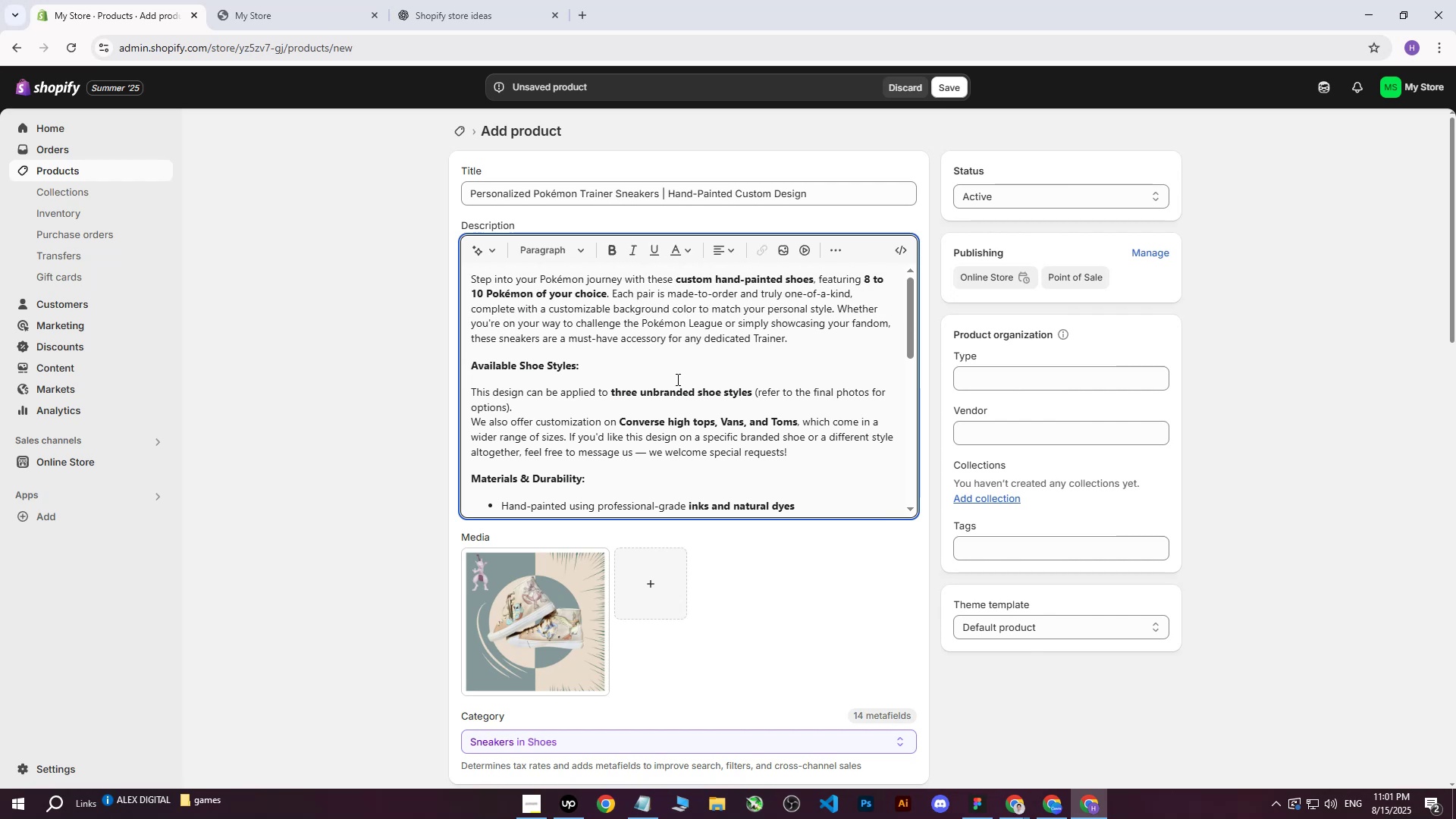 
scroll: coordinate [653, 394], scroll_direction: down, amount: 2.0
 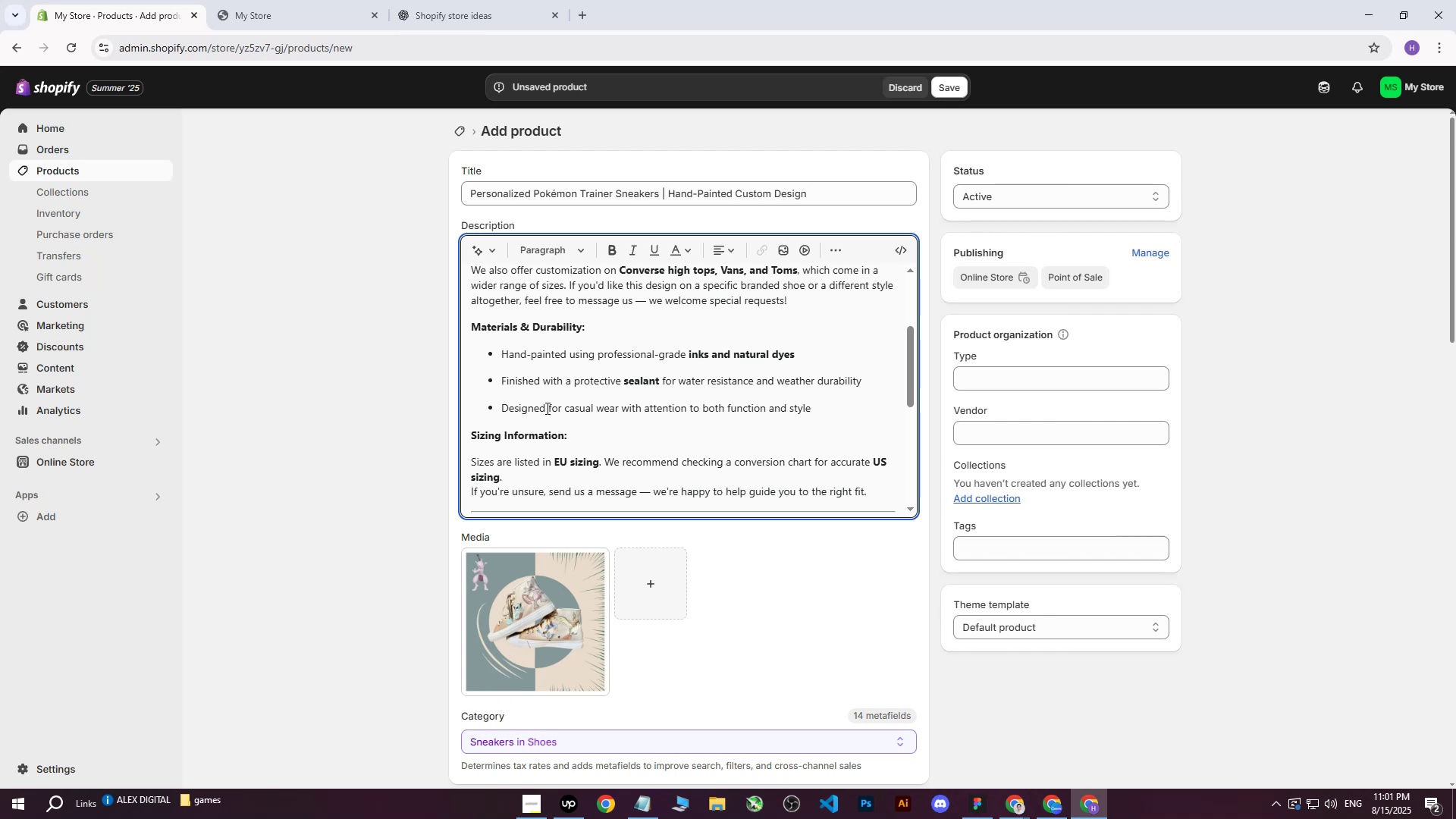 
wait(38.02)
 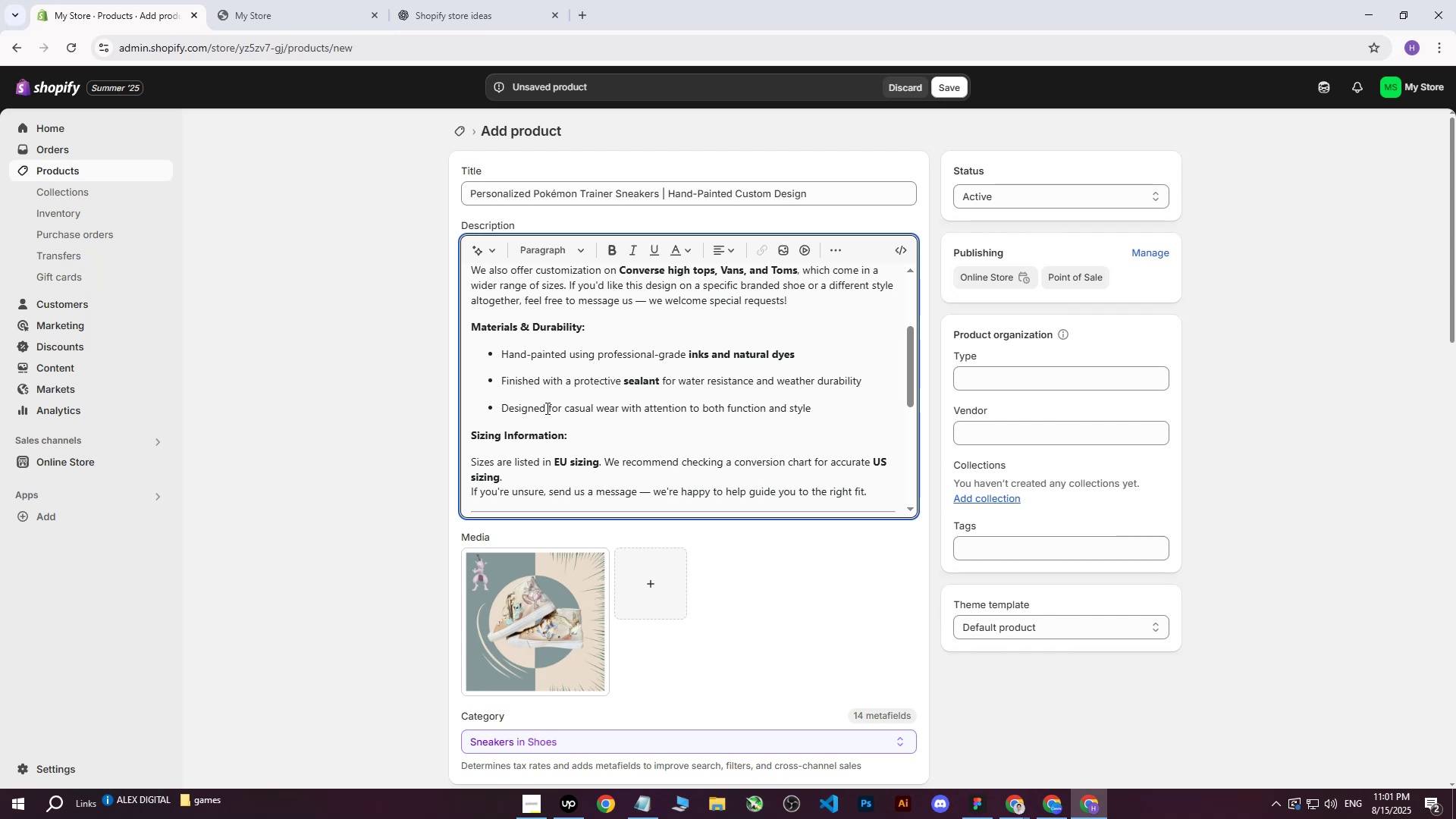 
scroll: coordinate [505, 414], scroll_direction: down, amount: 1.0
 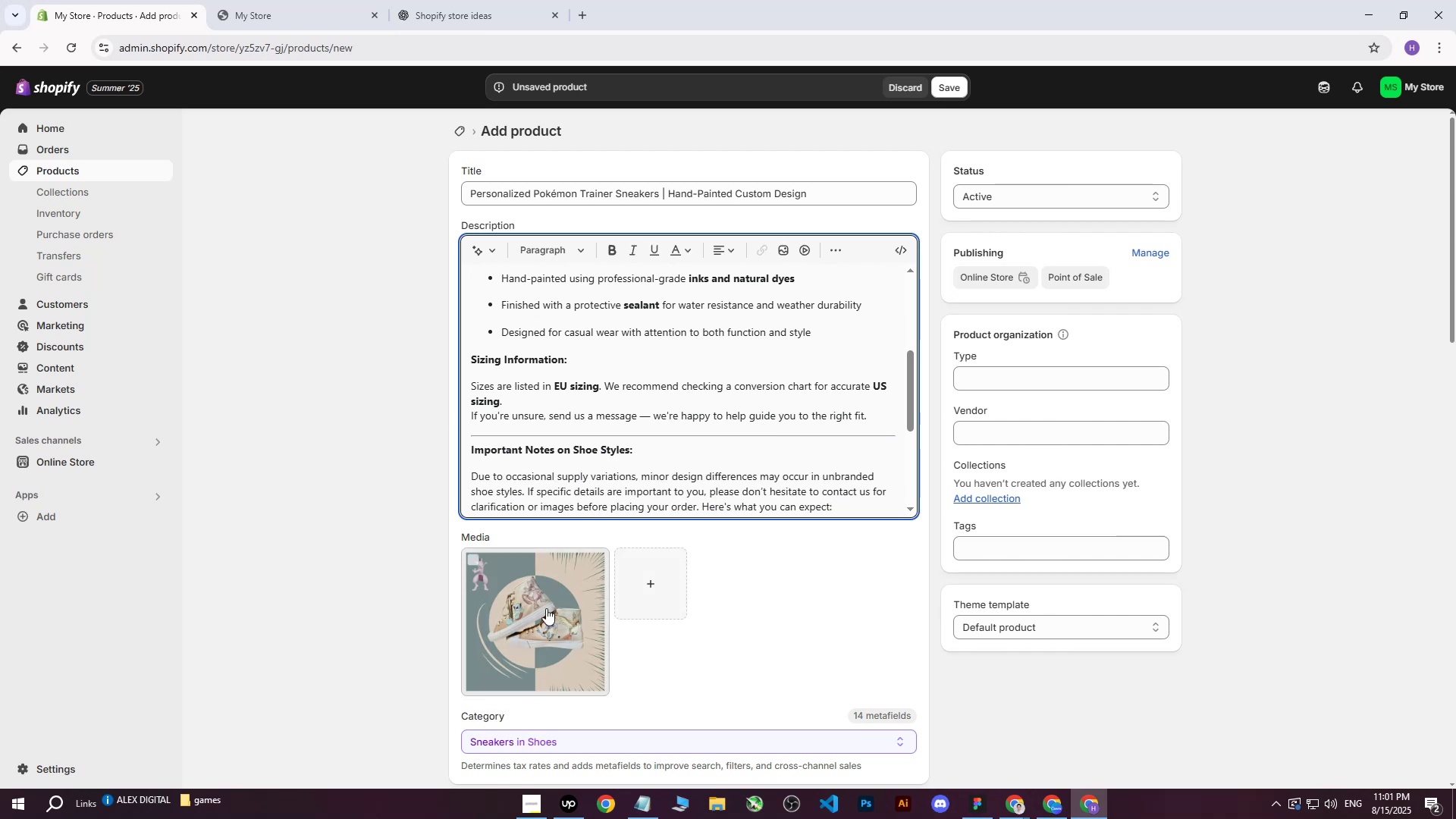 
left_click([490, 606])
 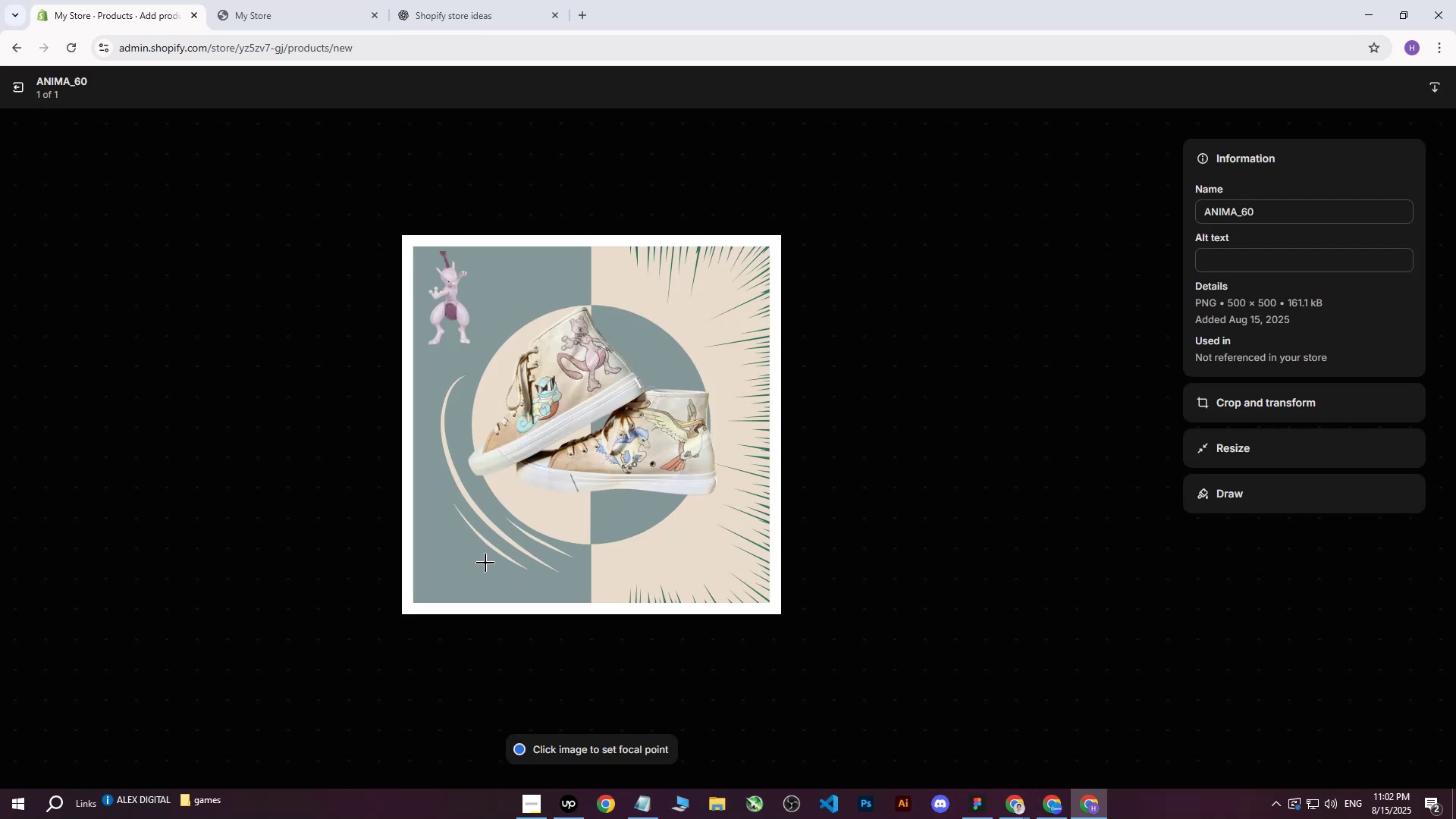 
wait(7.35)
 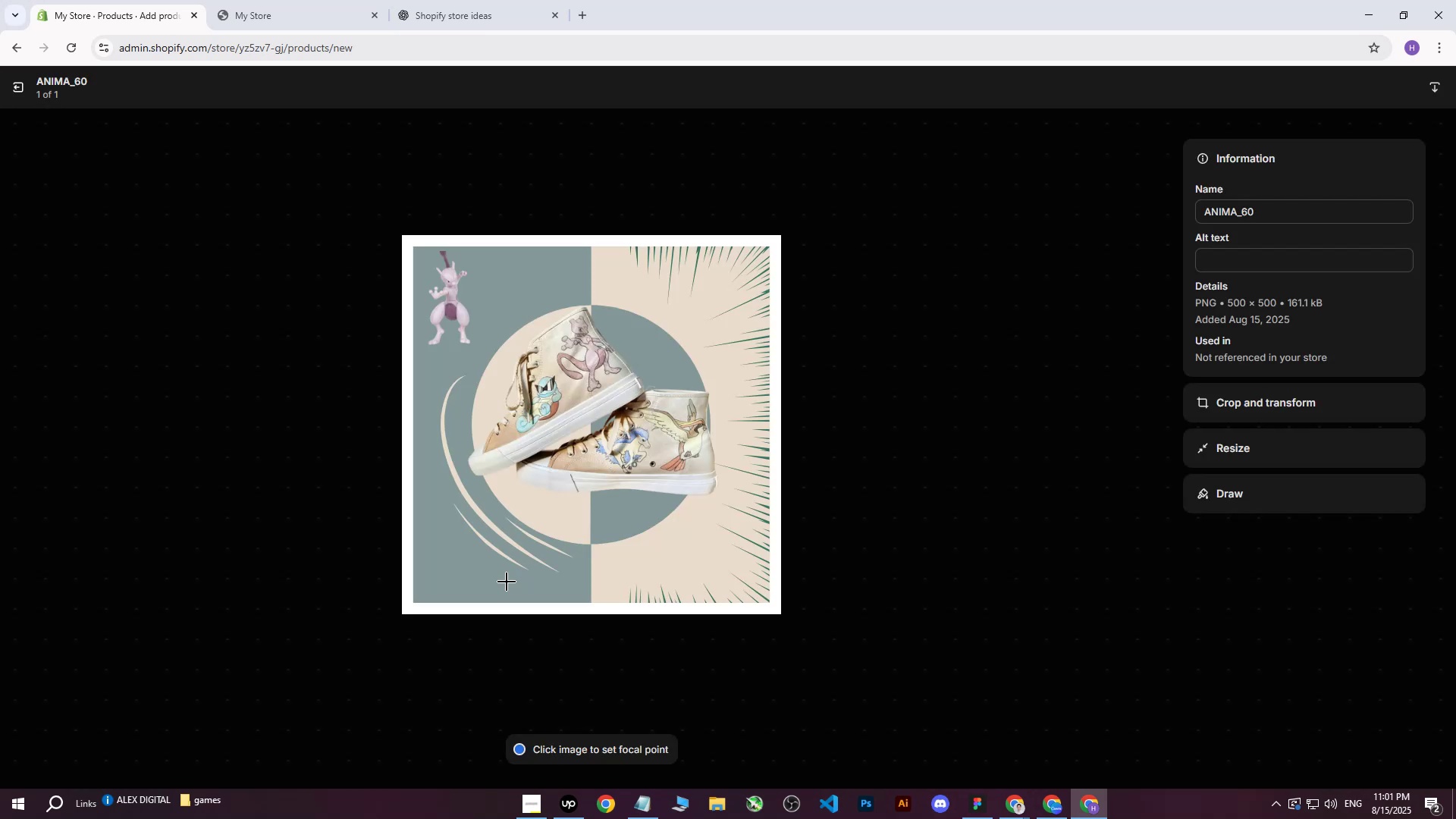 
left_click([18, 89])
 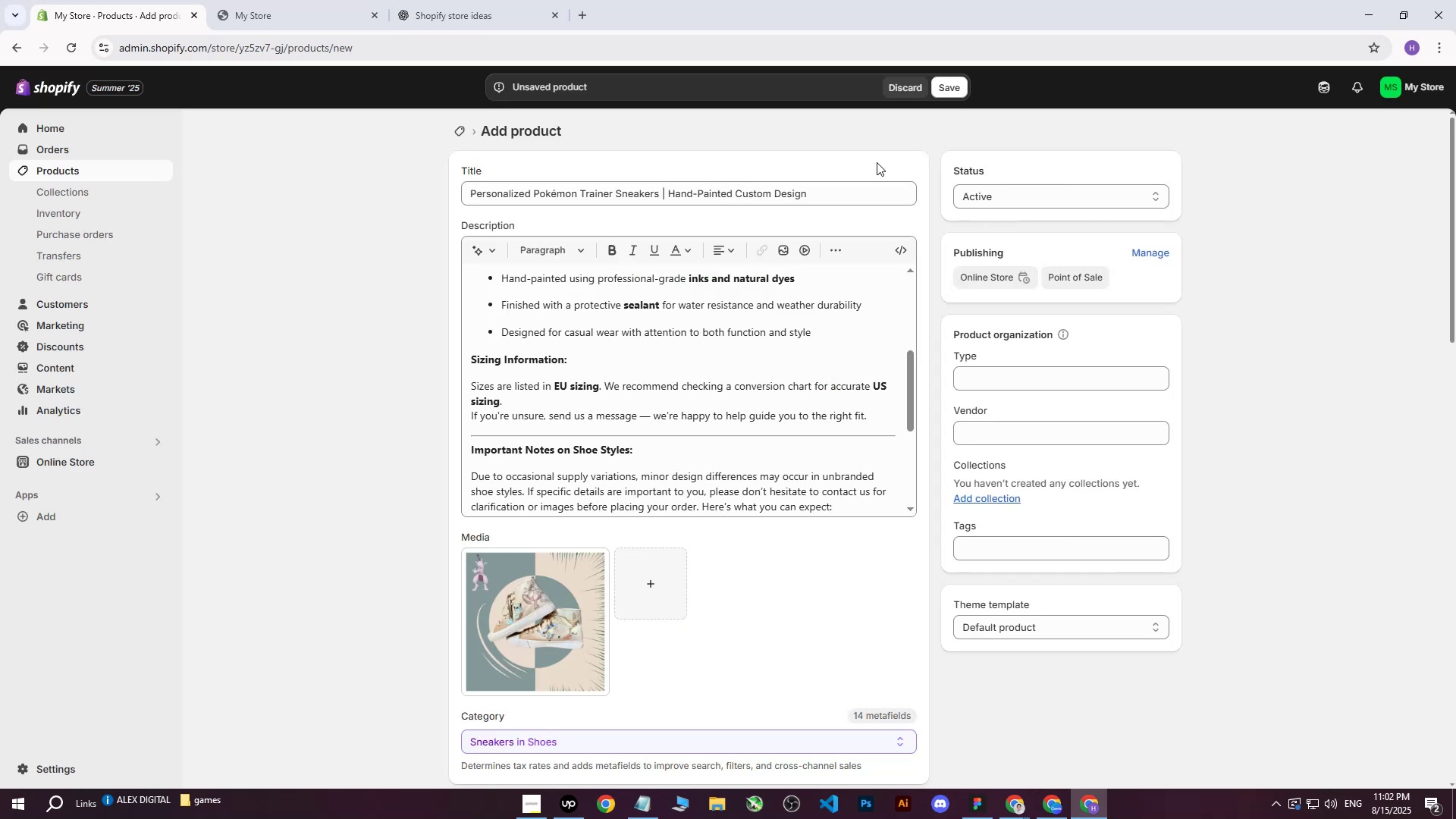 
left_click_drag(start_coordinate=[858, 187], to_coordinate=[322, 181])
 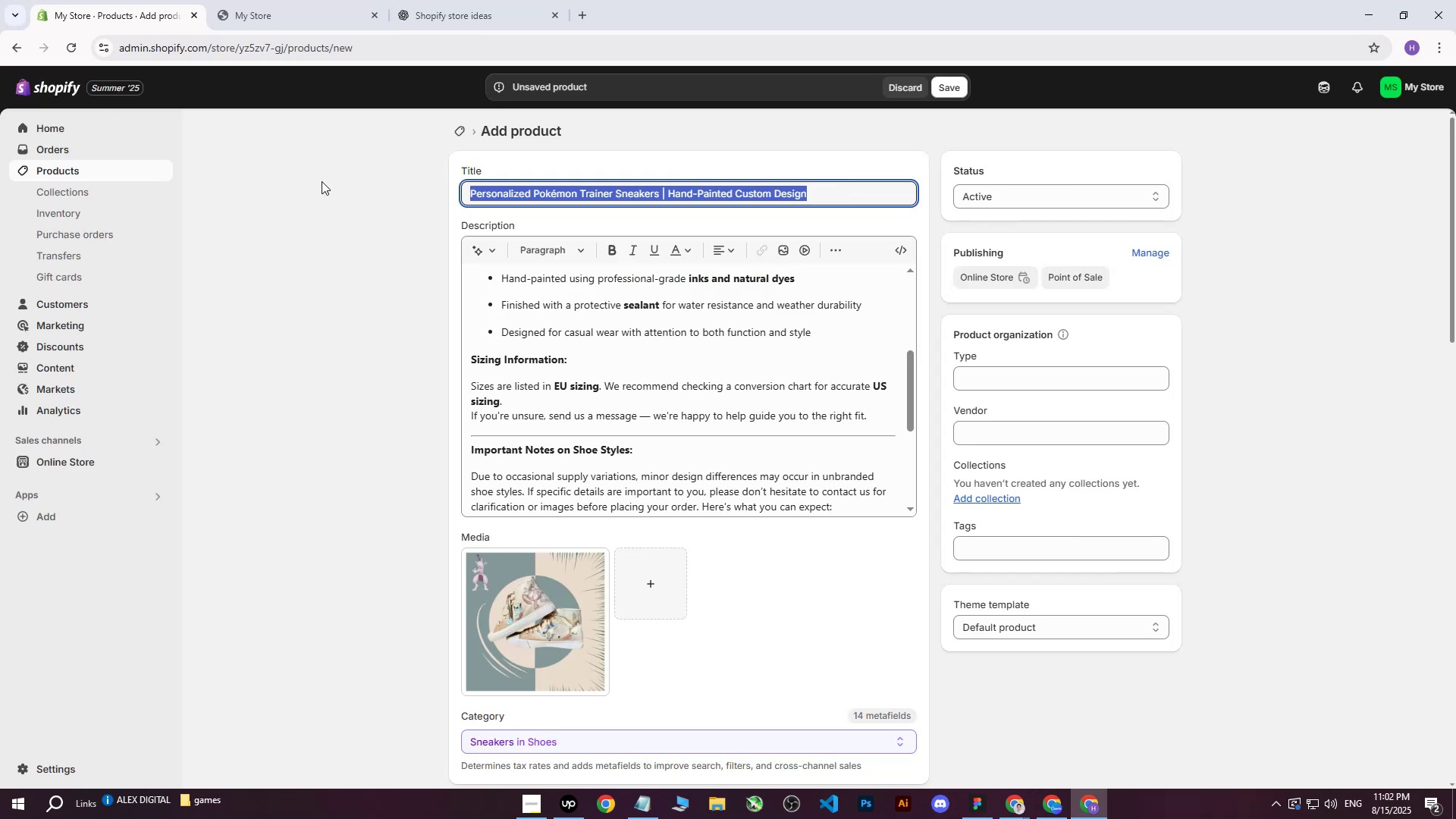 
key(Control+ControlLeft)
 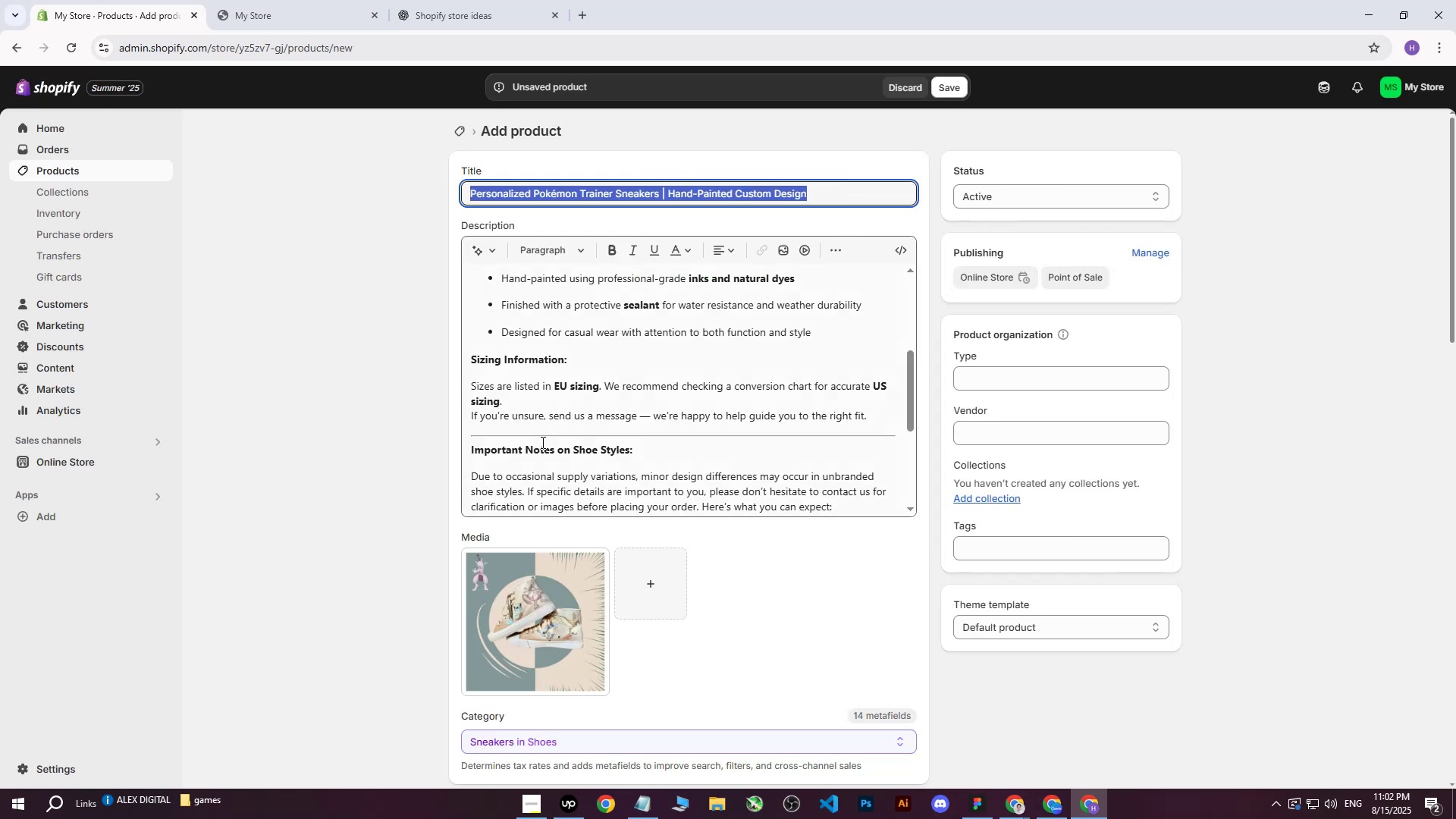 
key(Control+C)
 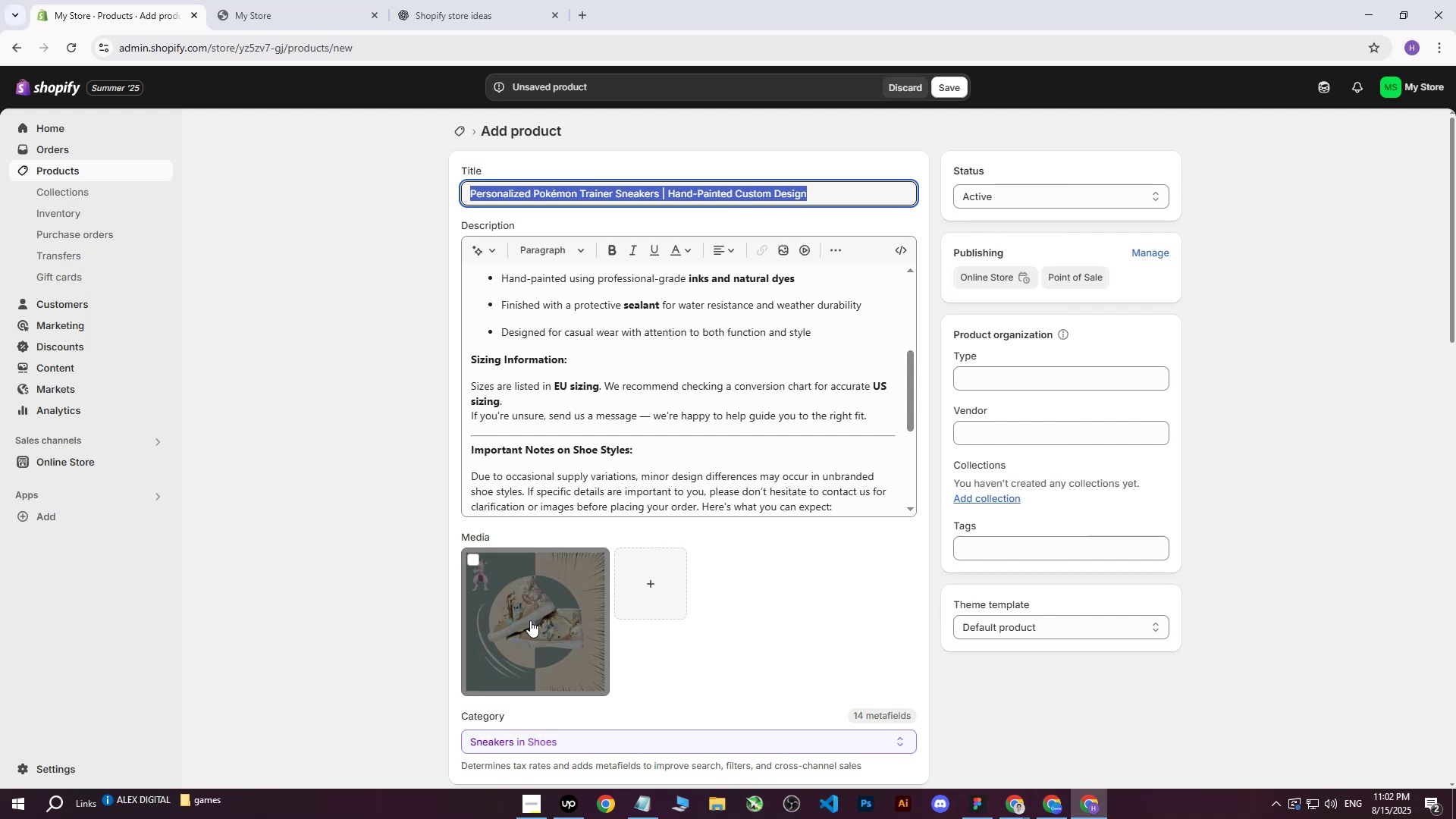 
left_click([530, 620])
 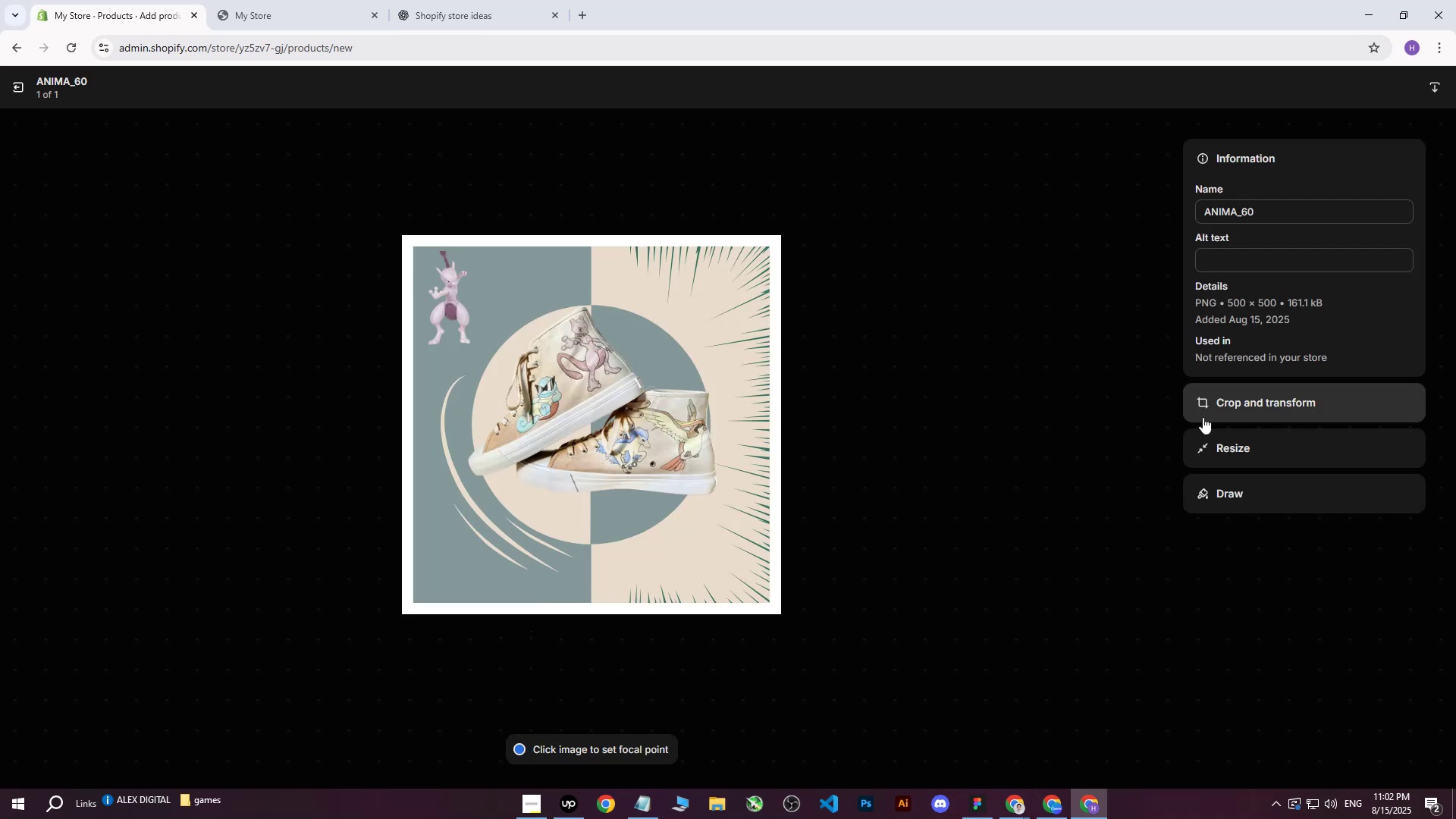 
left_click([1263, 262])
 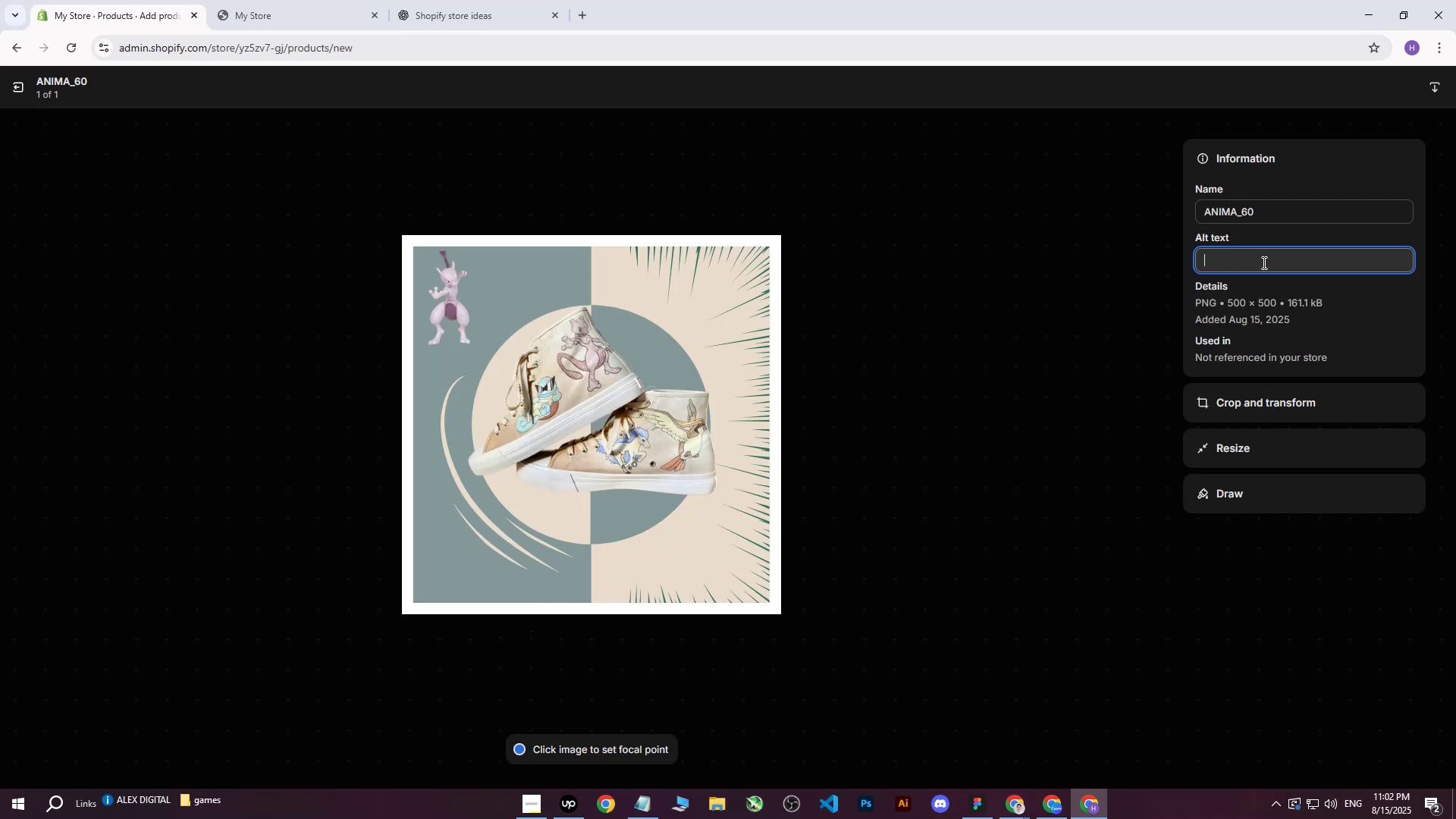 
key(Control+ControlLeft)
 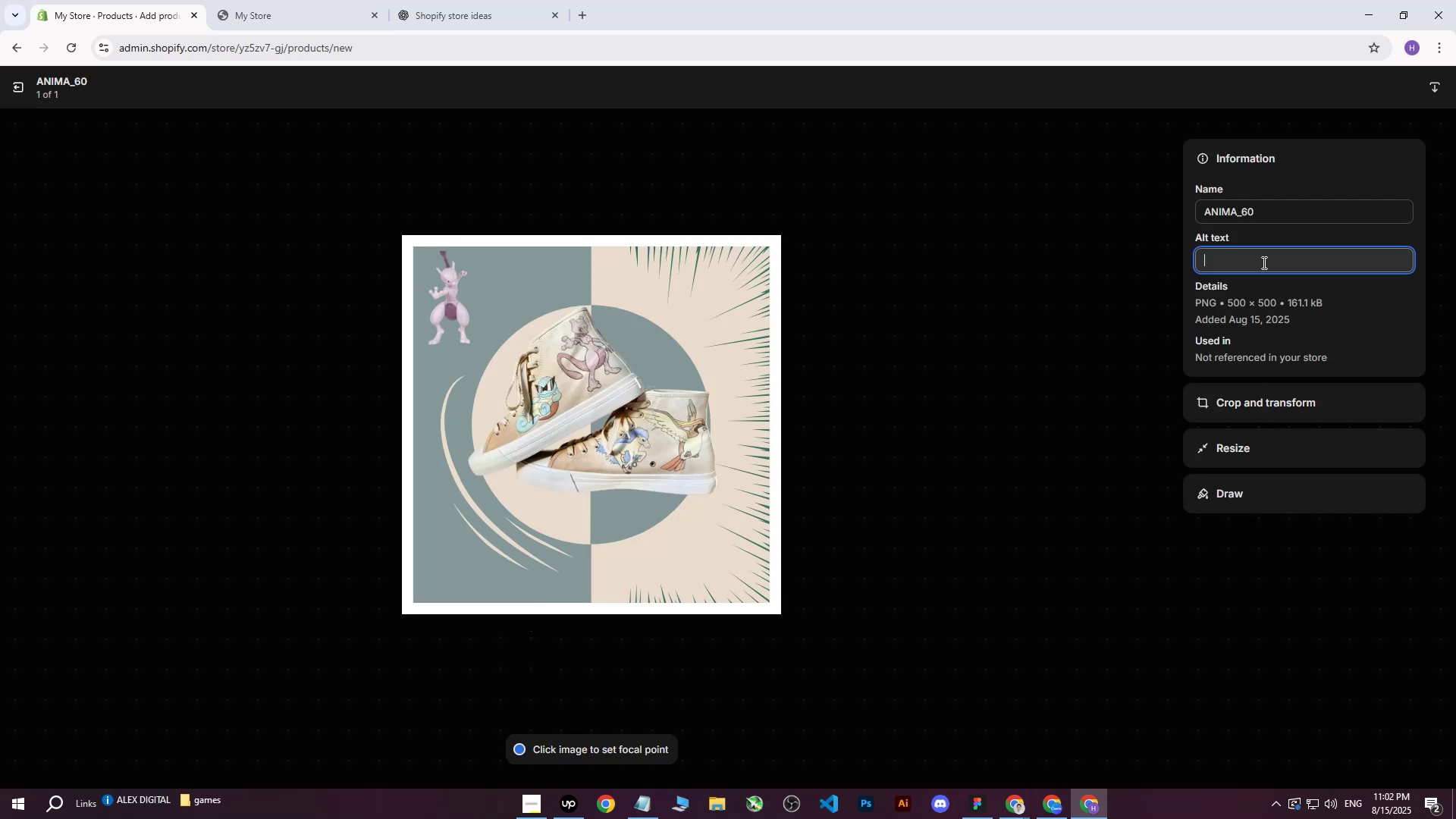 
key(Control+V)
 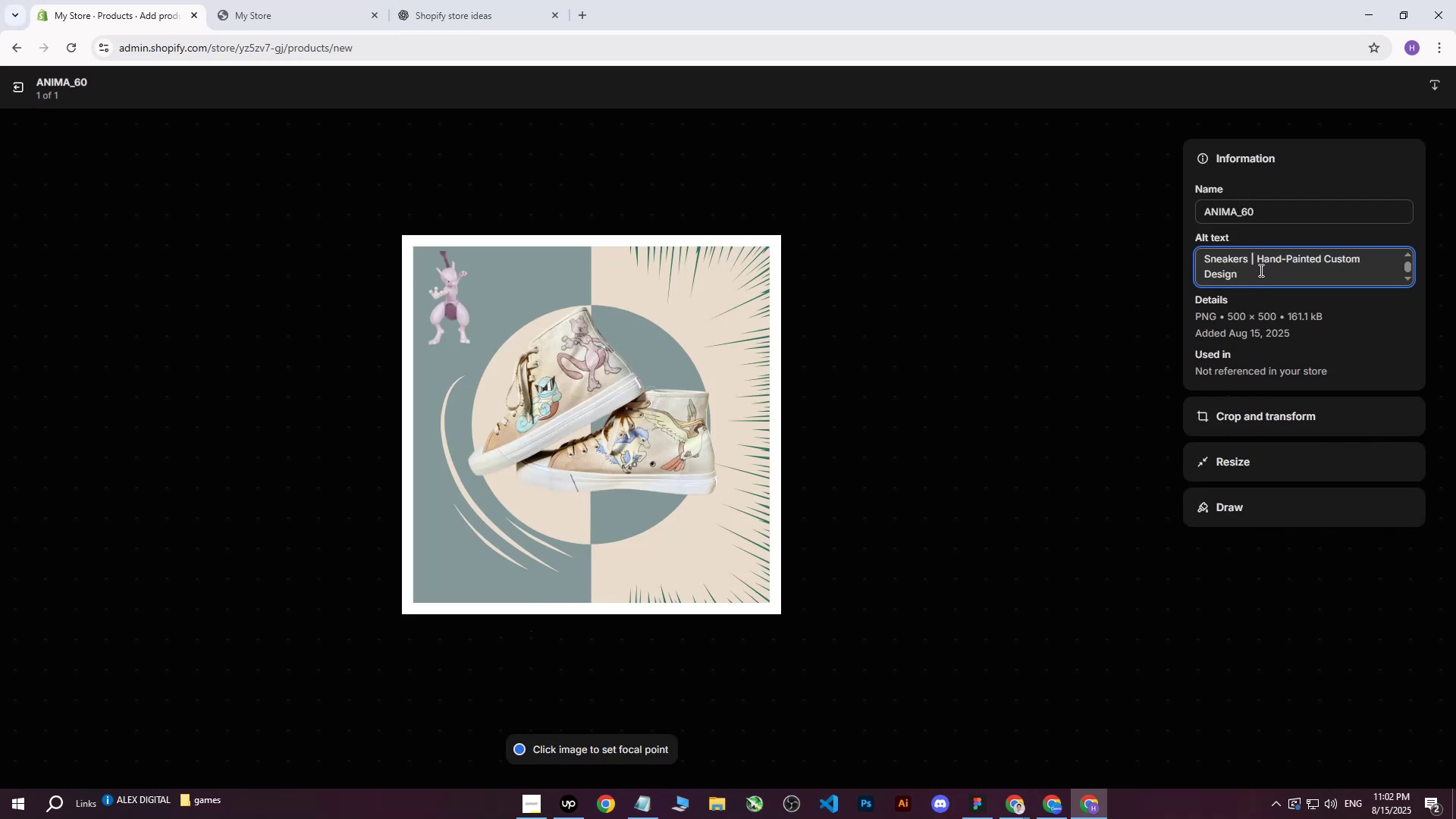 
key(Space)
 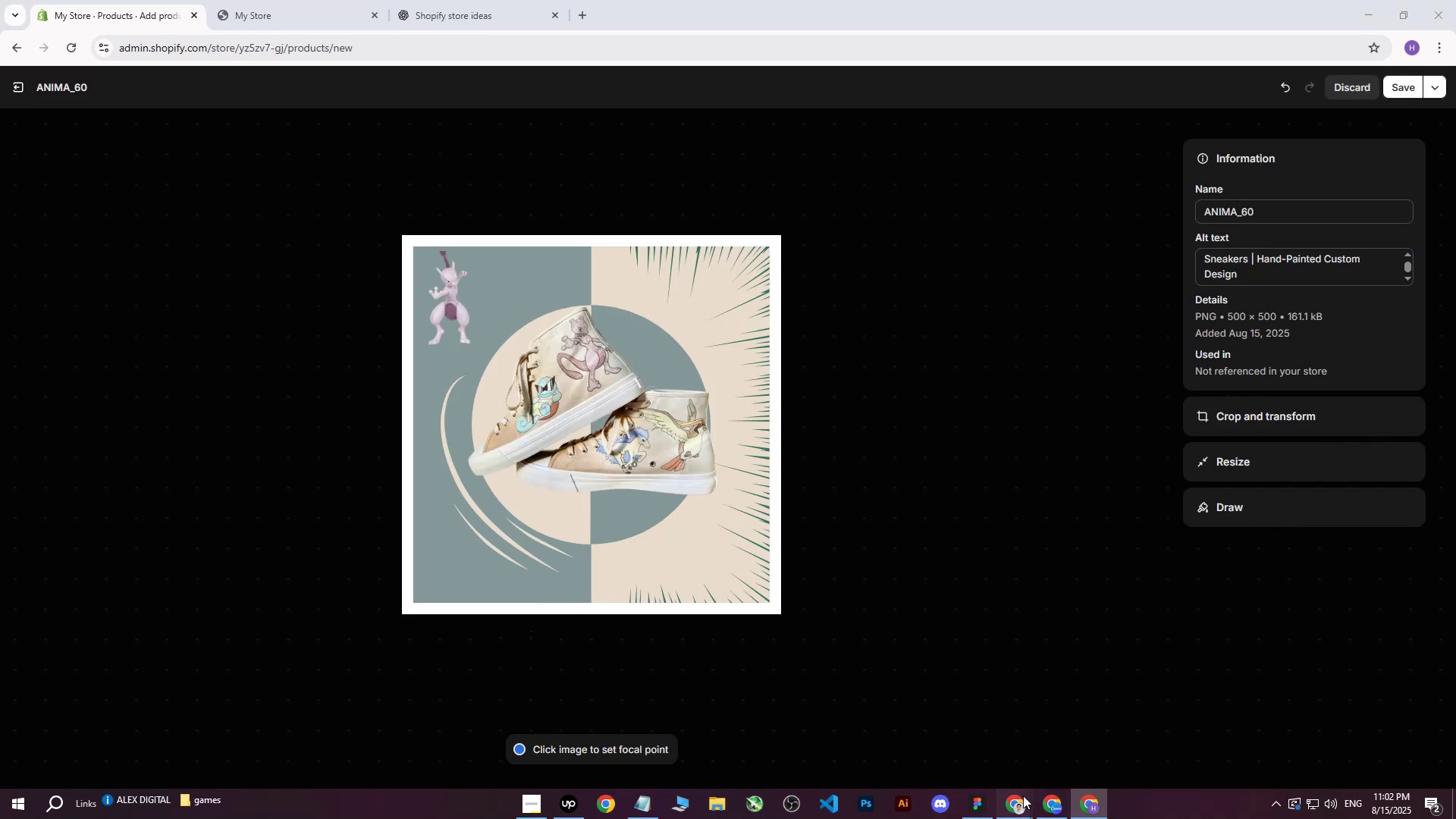 
wait(5.64)
 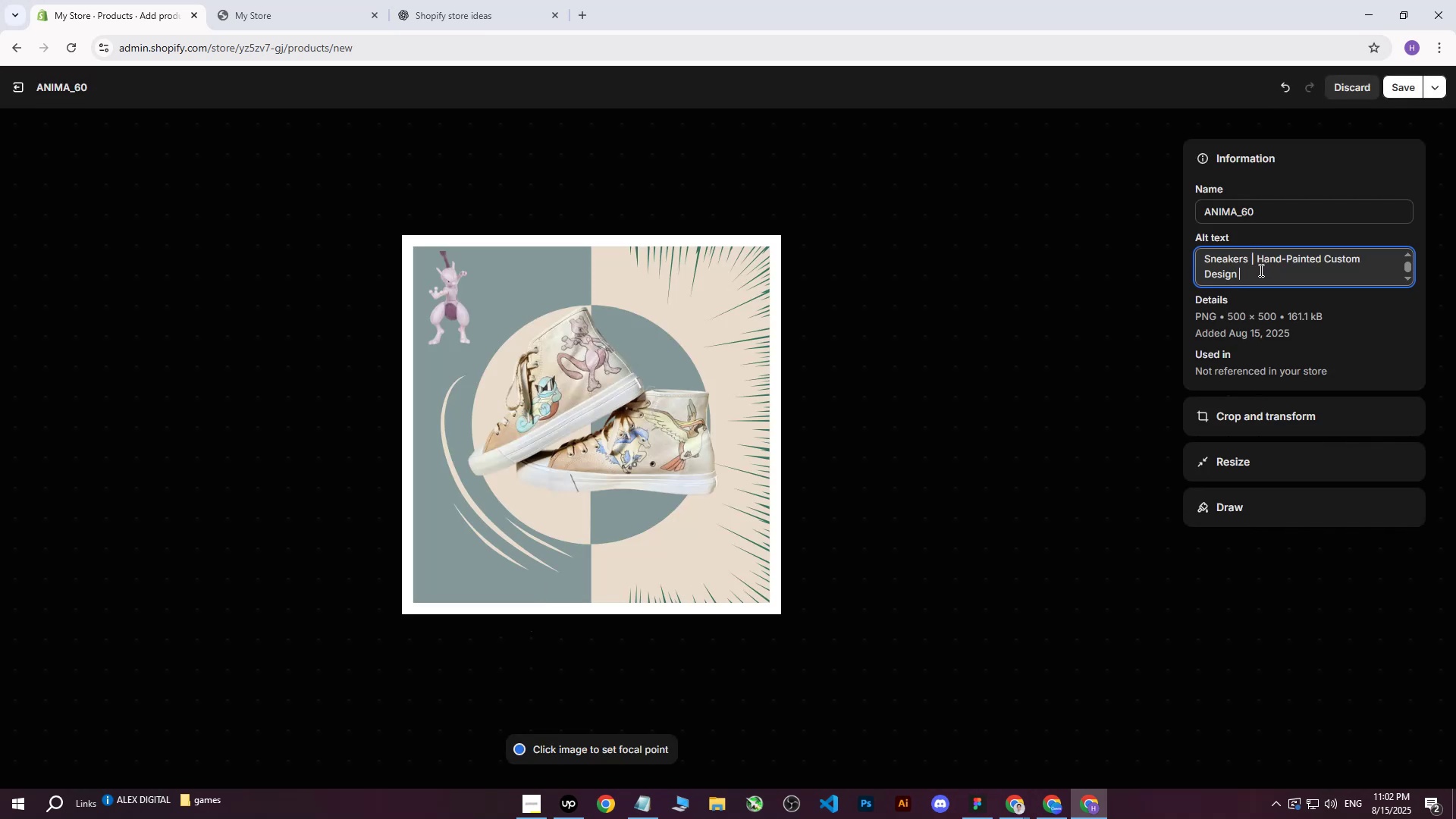 
left_click([1050, 811])
 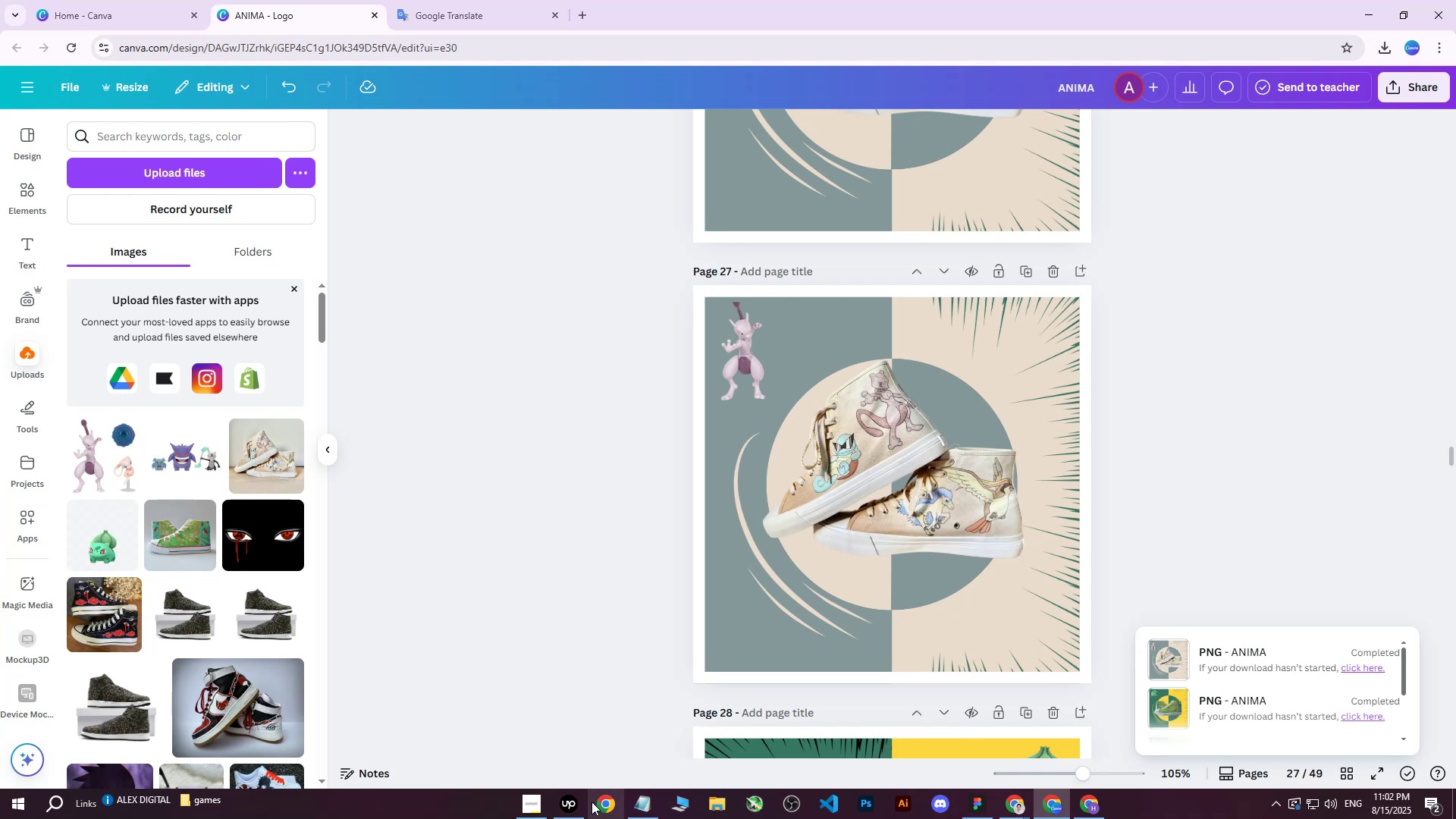 
left_click([526, 807])
 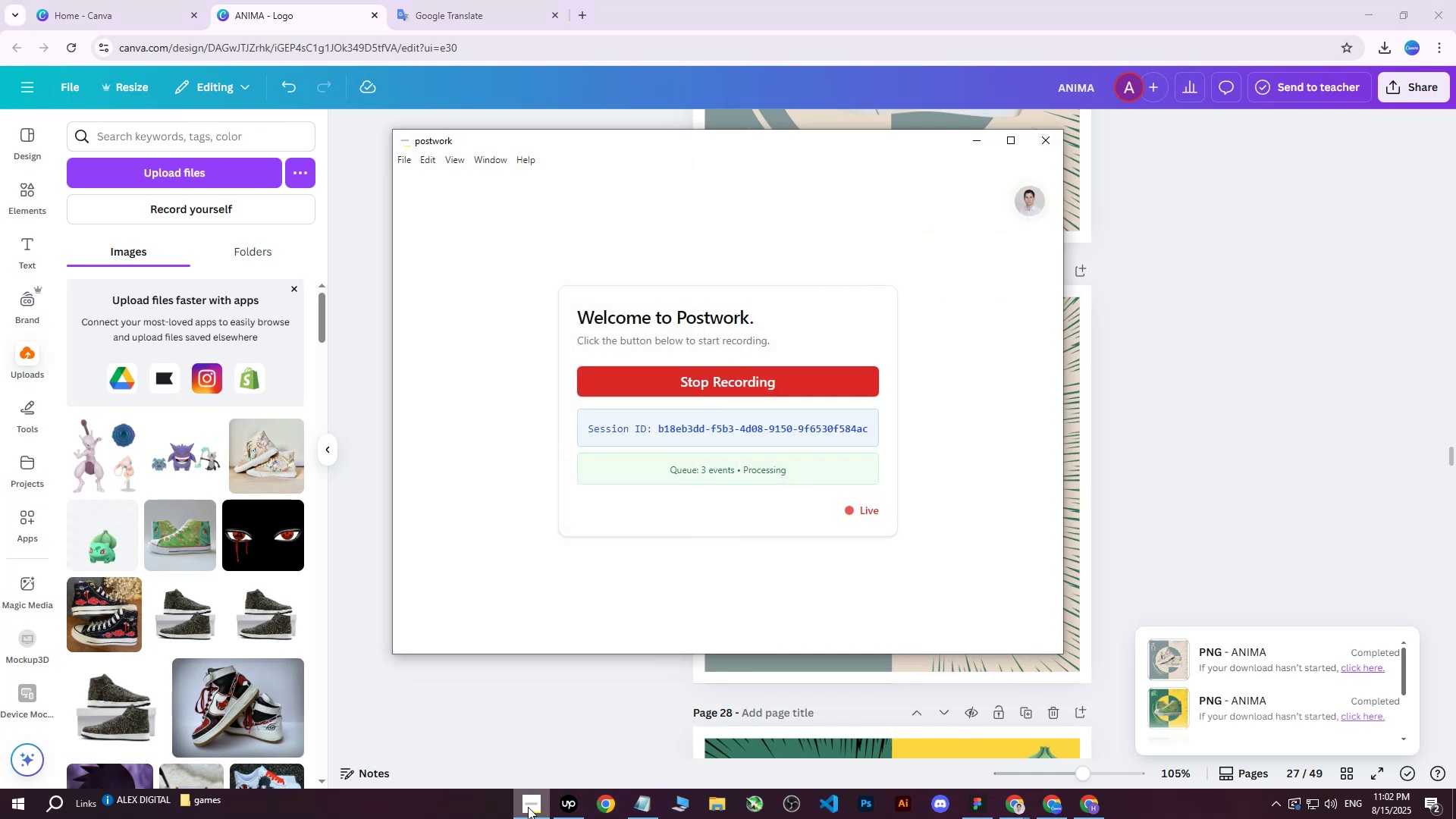 
left_click([528, 807])
 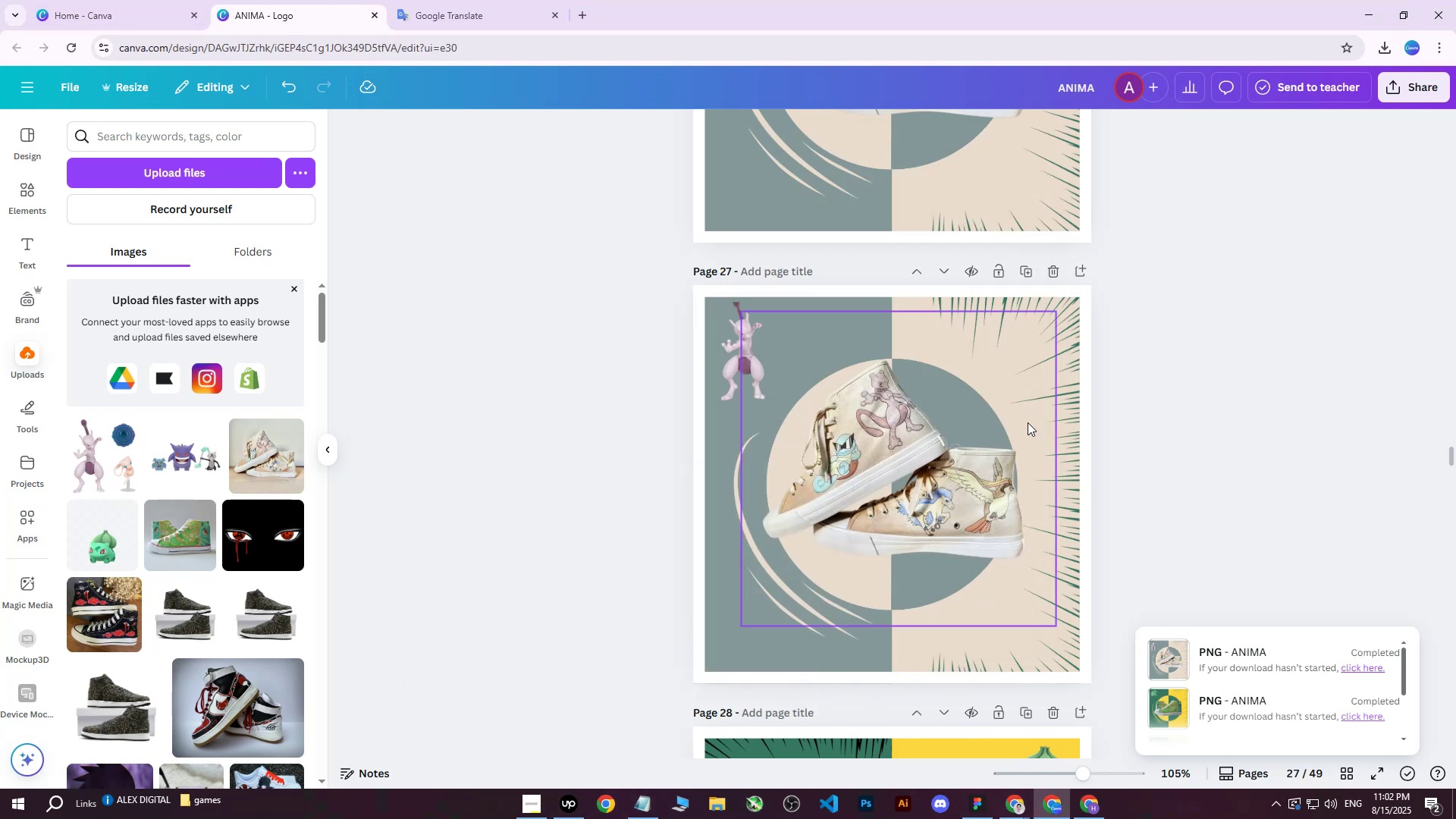 
left_click([1068, 361])
 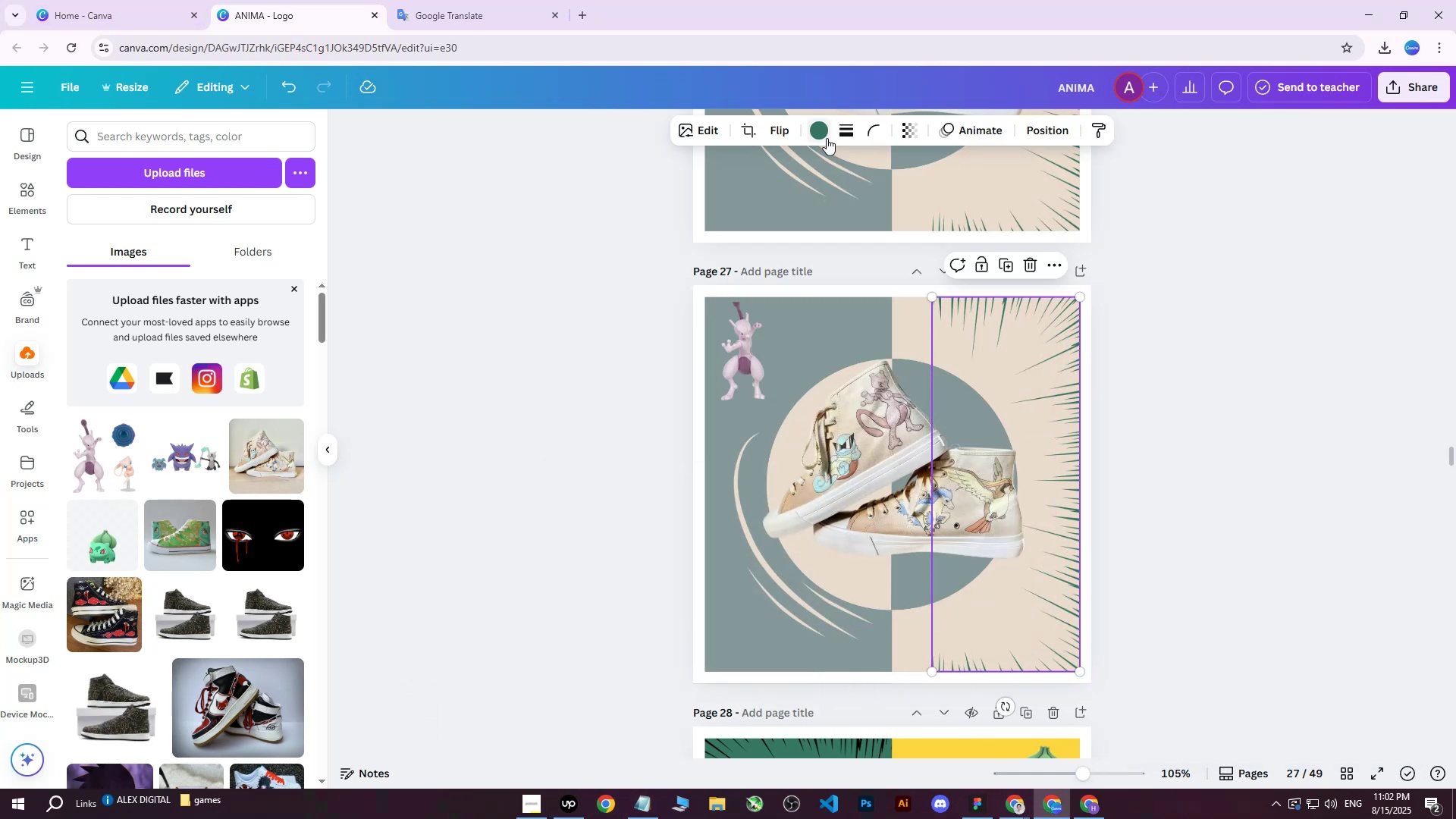 
left_click([825, 138])
 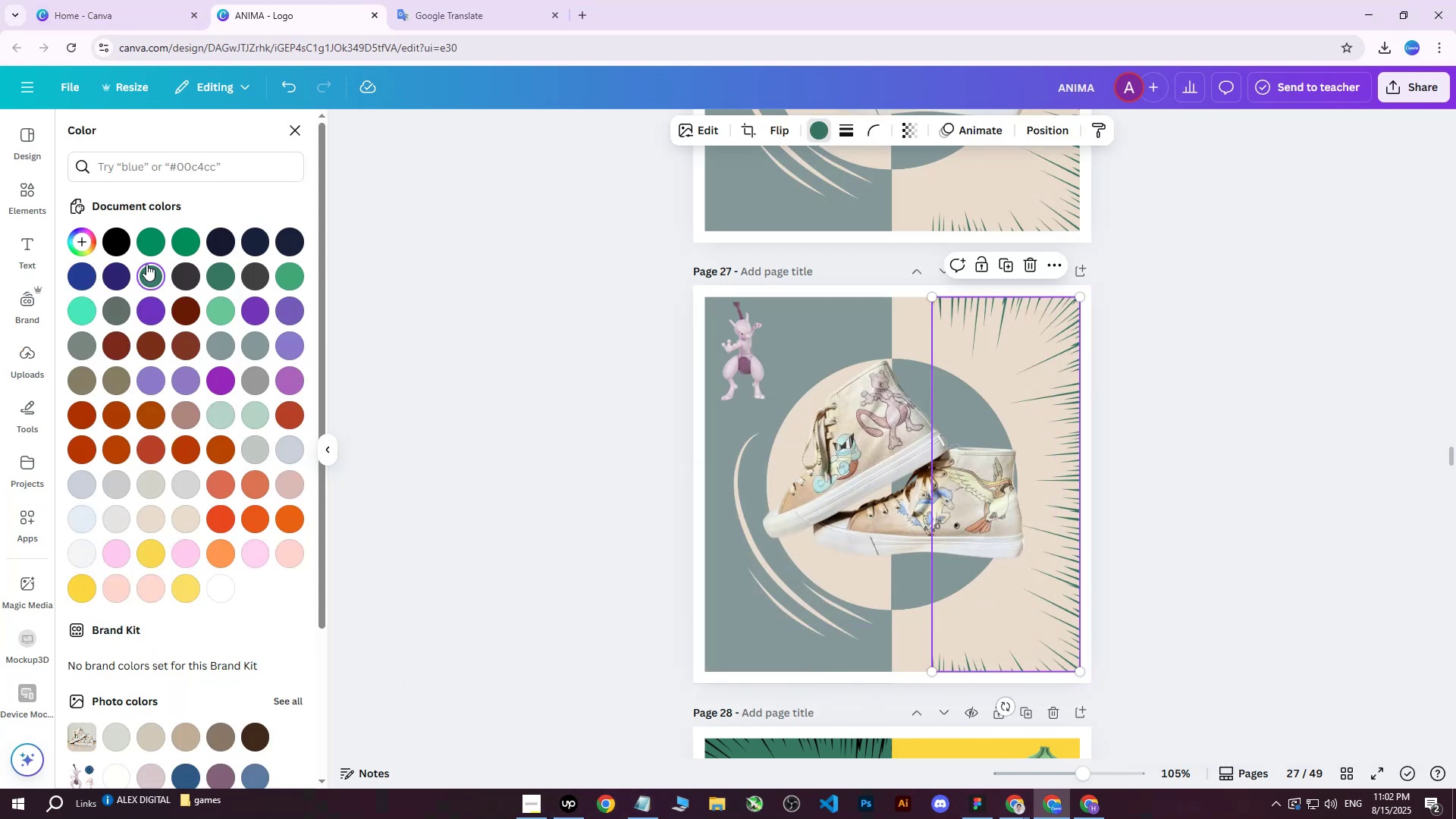 
double_click([153, 268])
 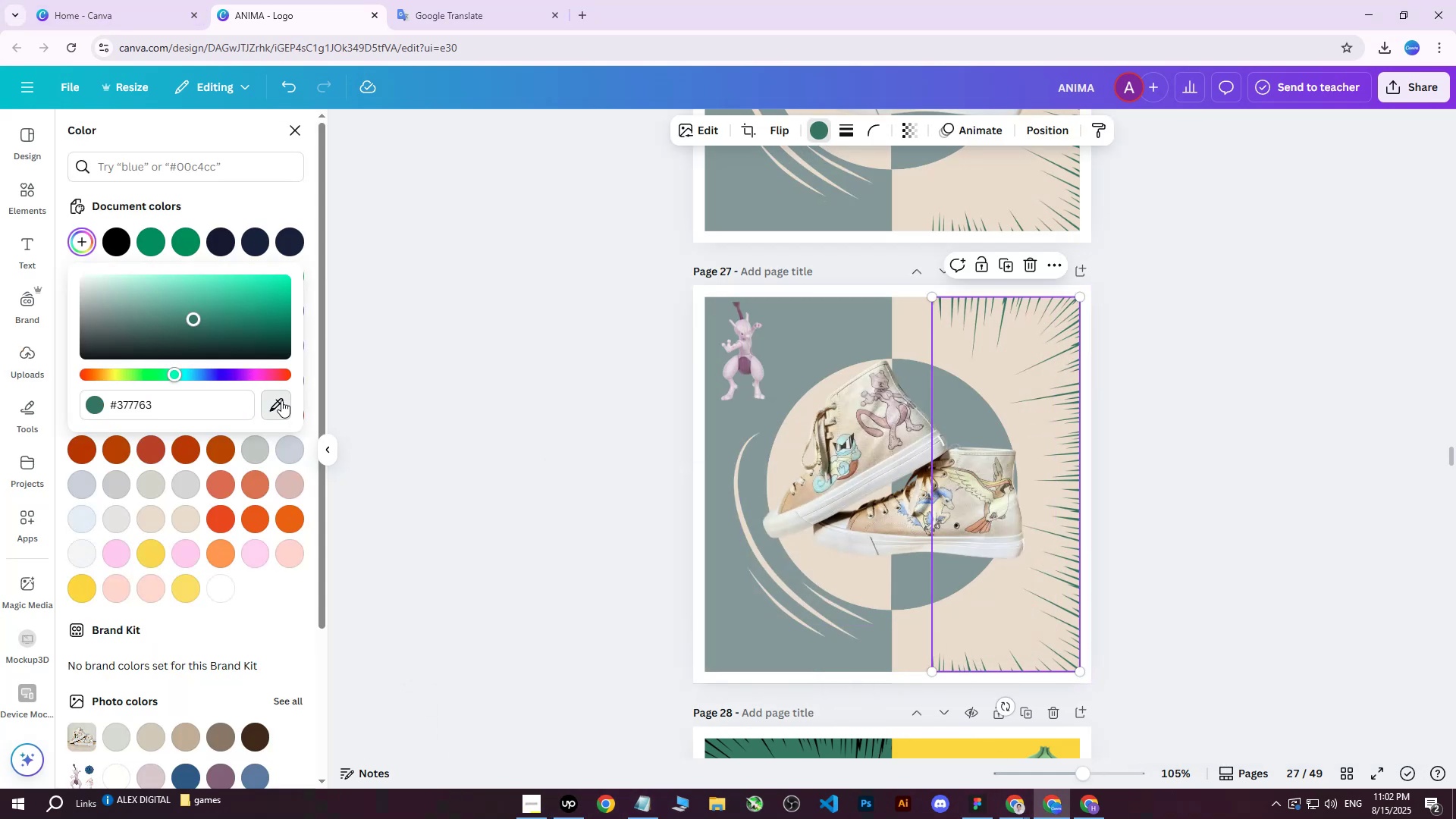 
scroll: coordinate [1076, 293], scroll_direction: up, amount: 8.0
 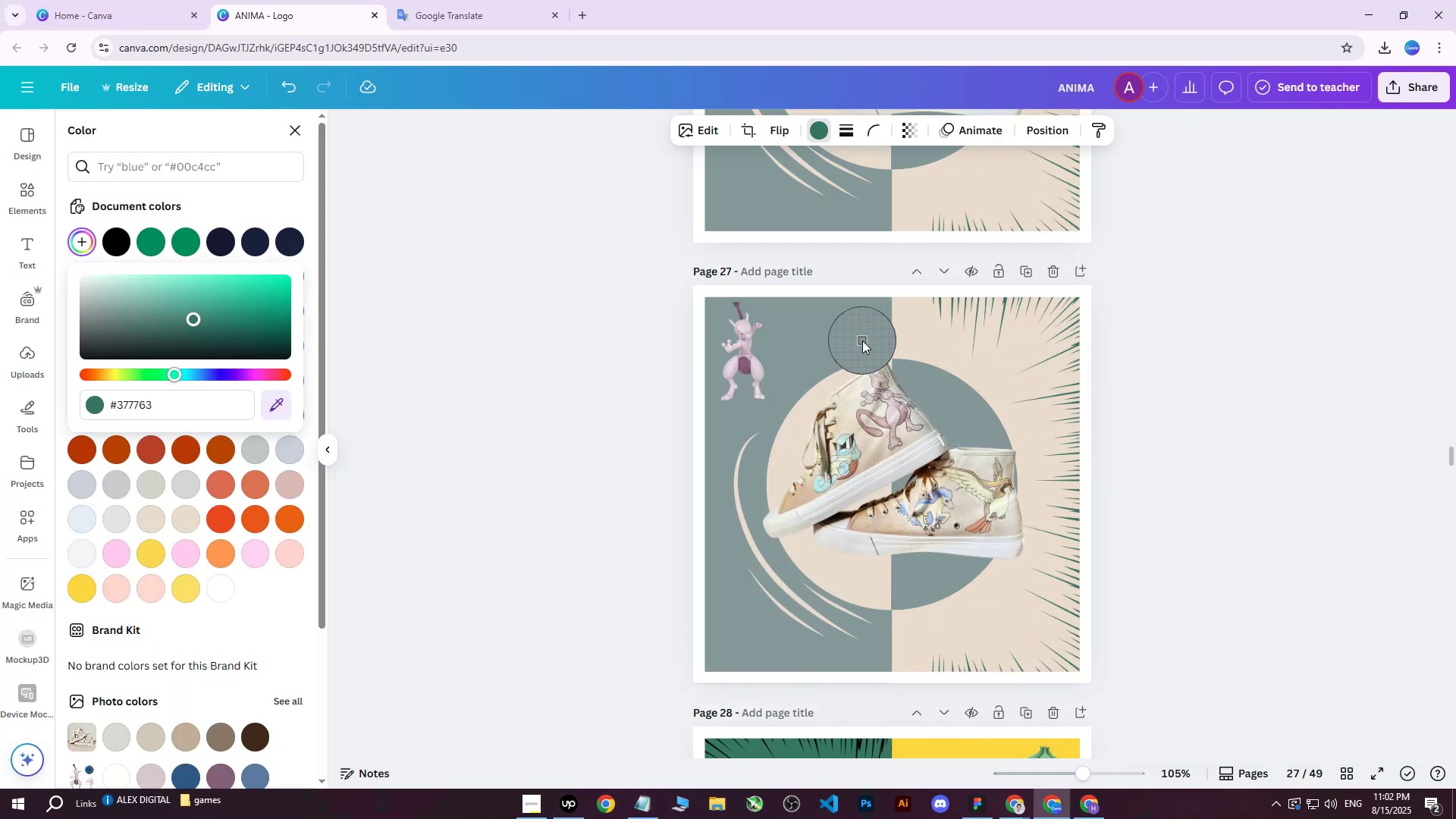 
left_click([862, 340])
 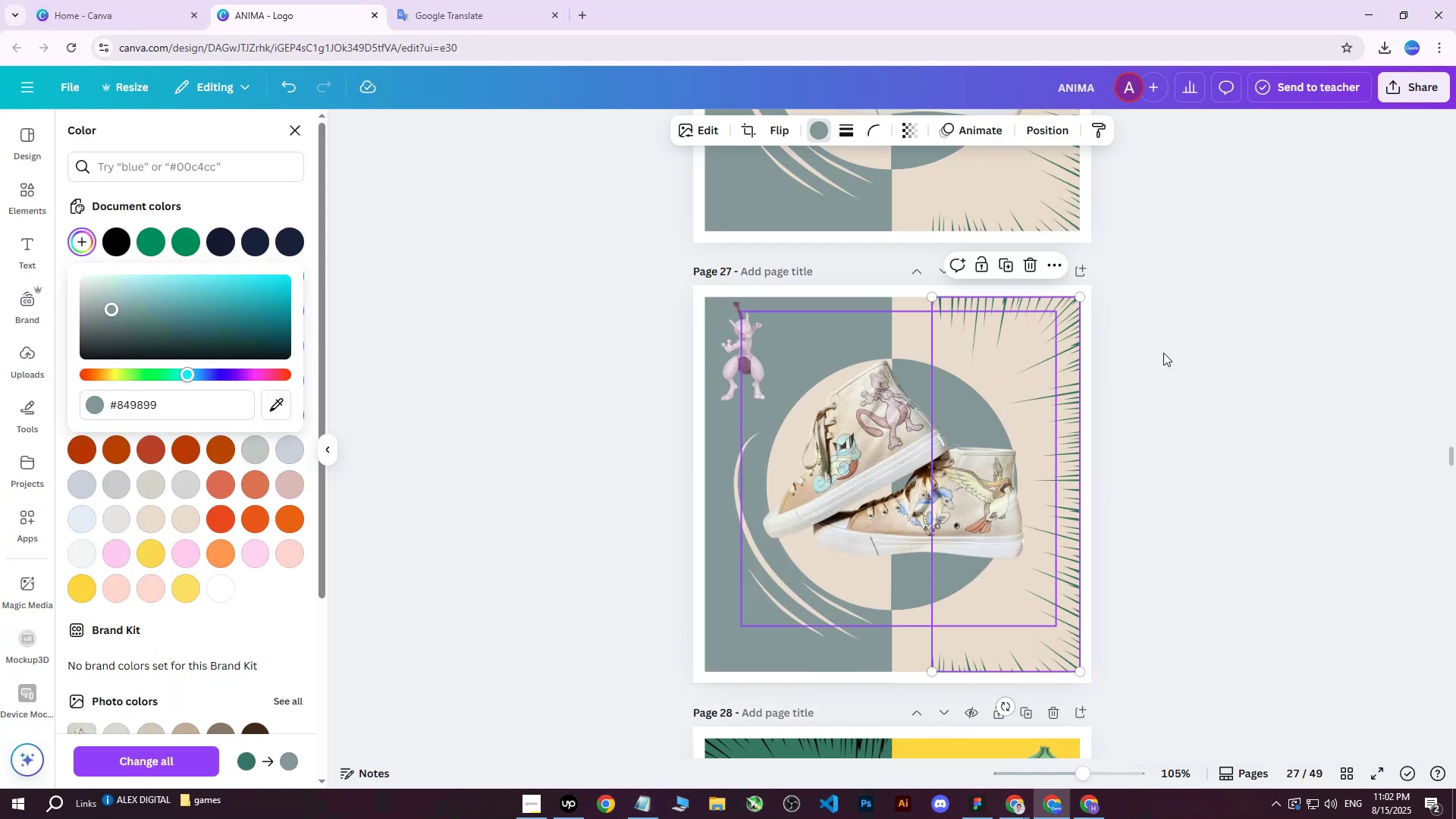 
scroll: coordinate [1222, 360], scroll_direction: up, amount: 12.0
 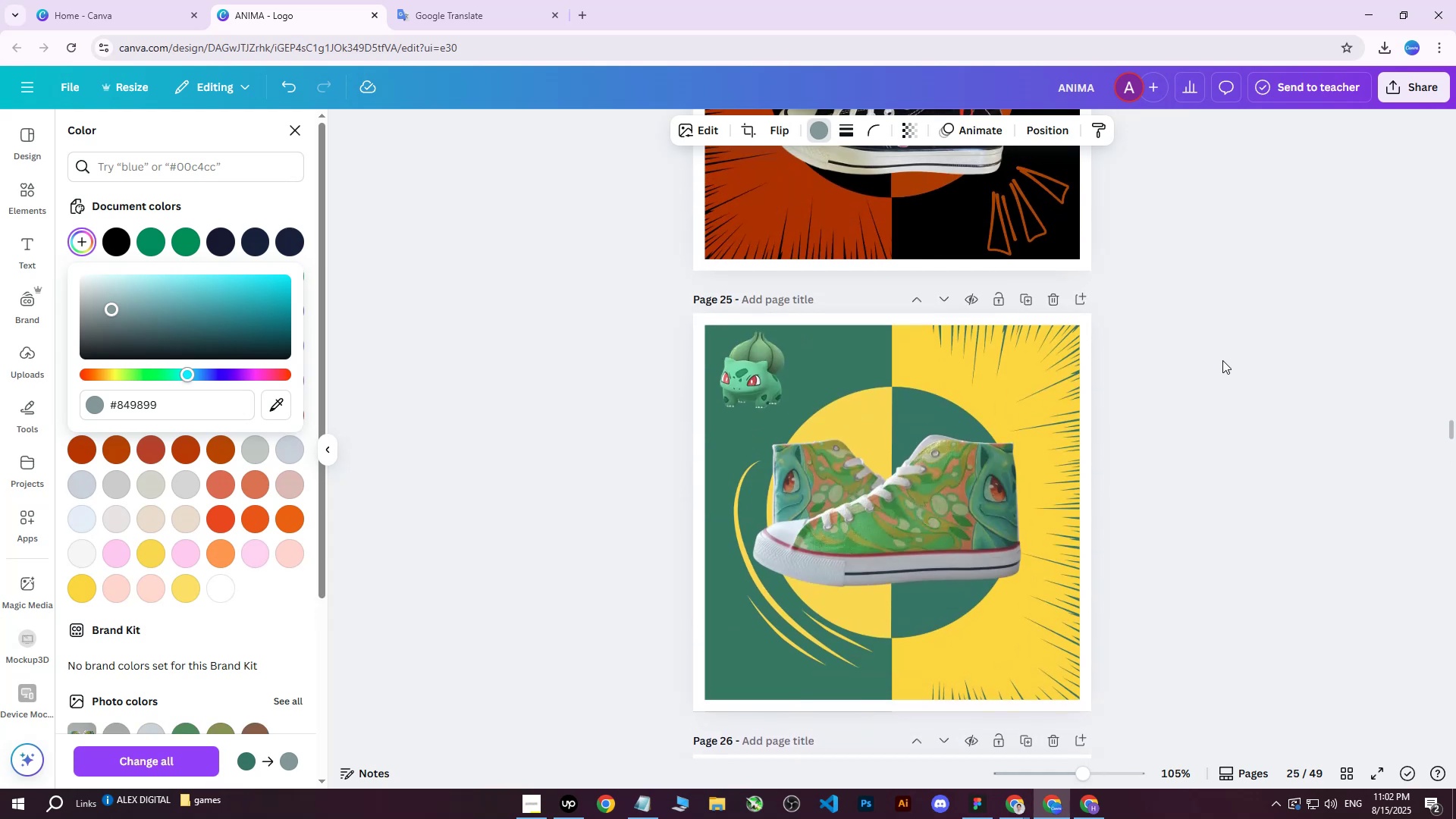 
scroll: coordinate [1077, 466], scroll_direction: down, amount: 12.0
 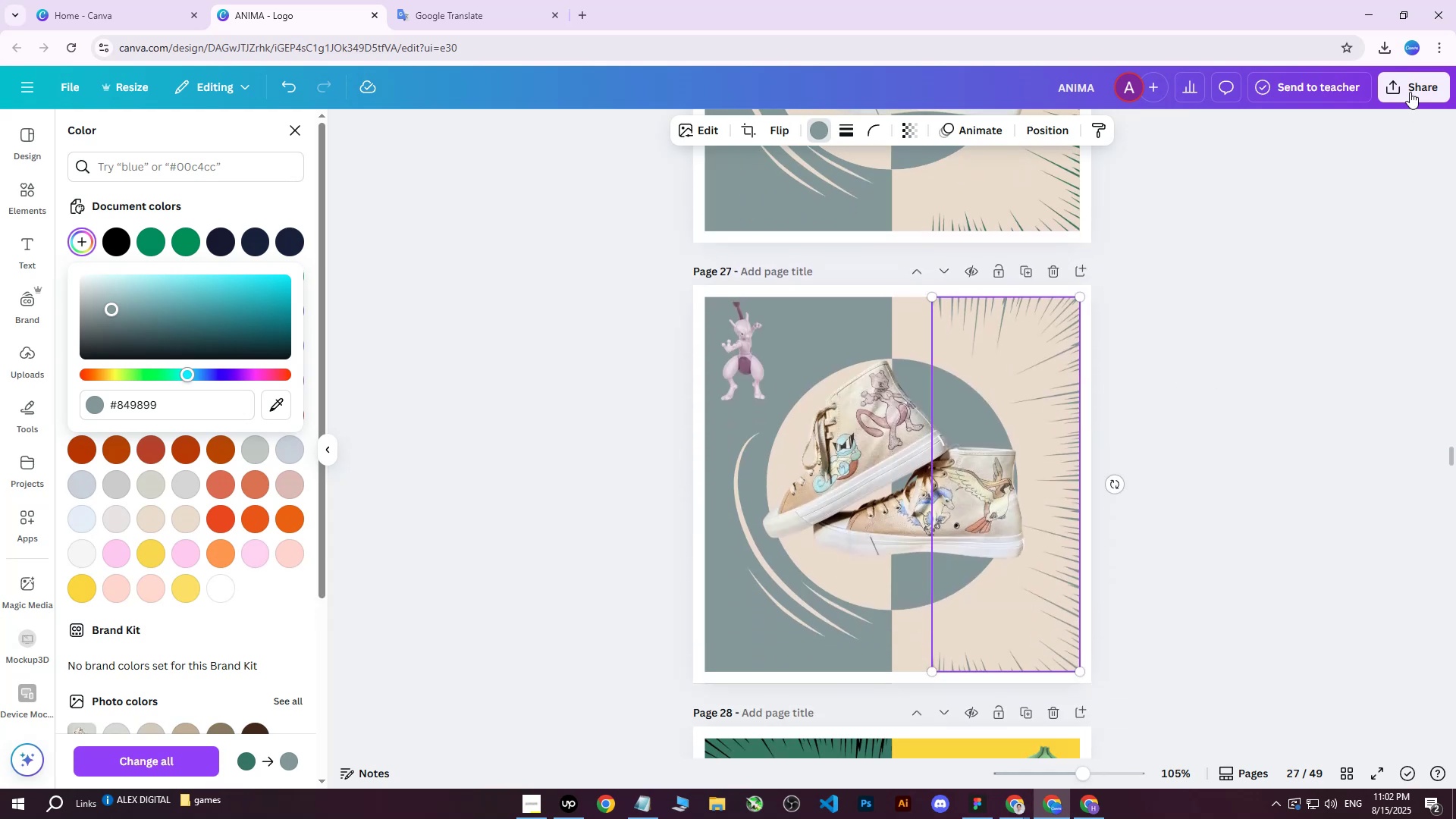 
left_click([1410, 81])
 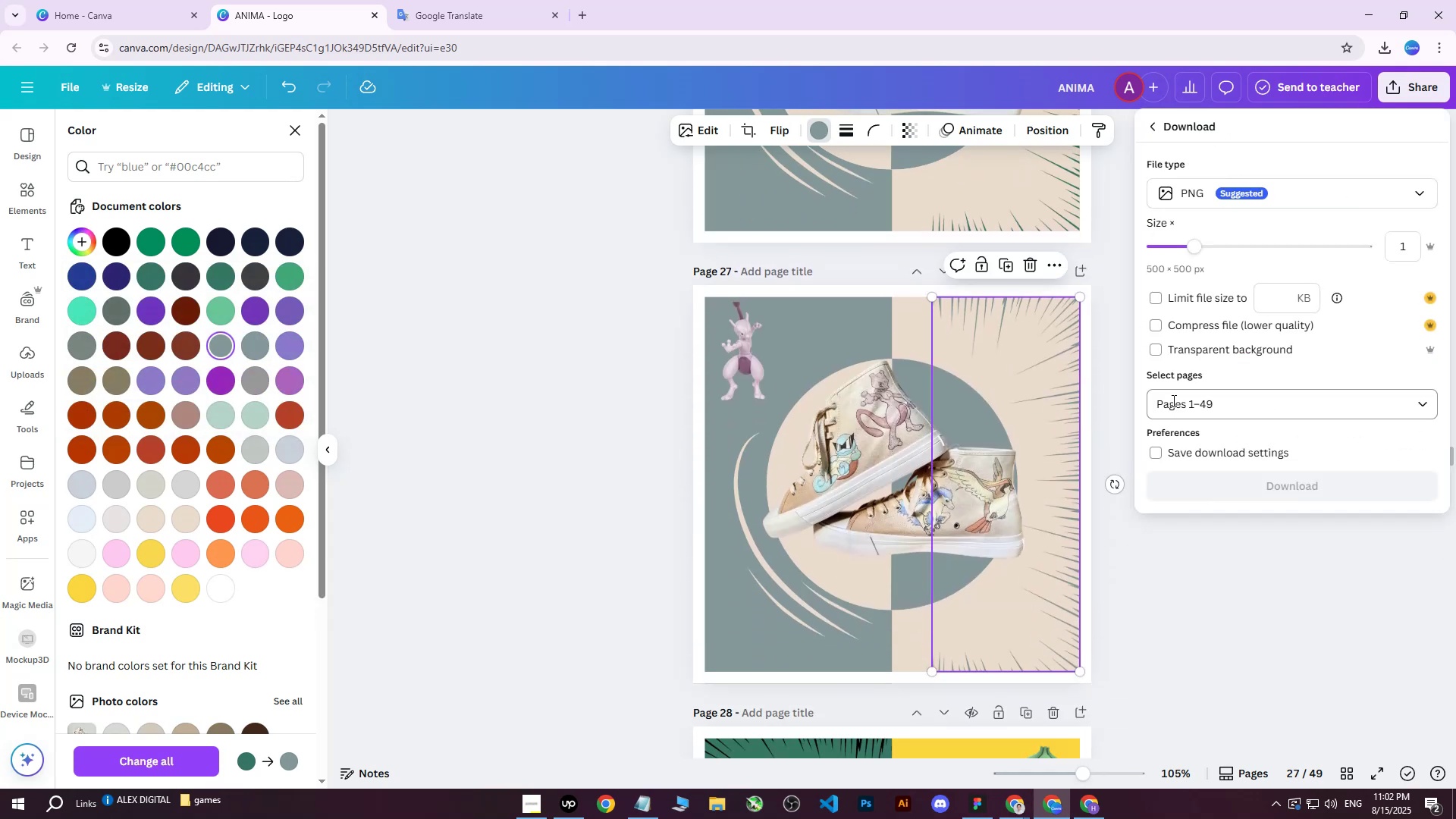 
double_click([1189, 411])
 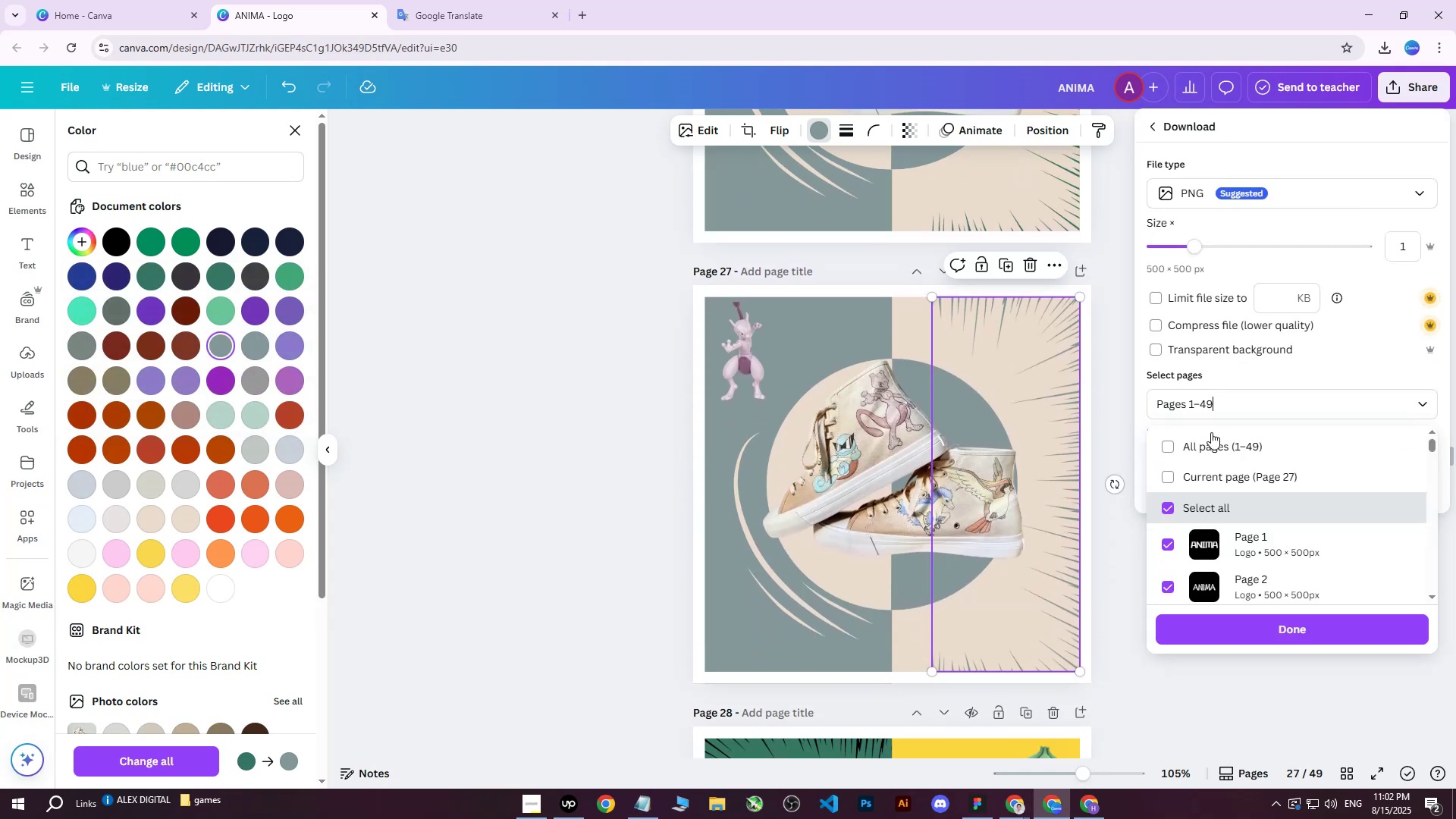 
triple_click([1213, 449])
 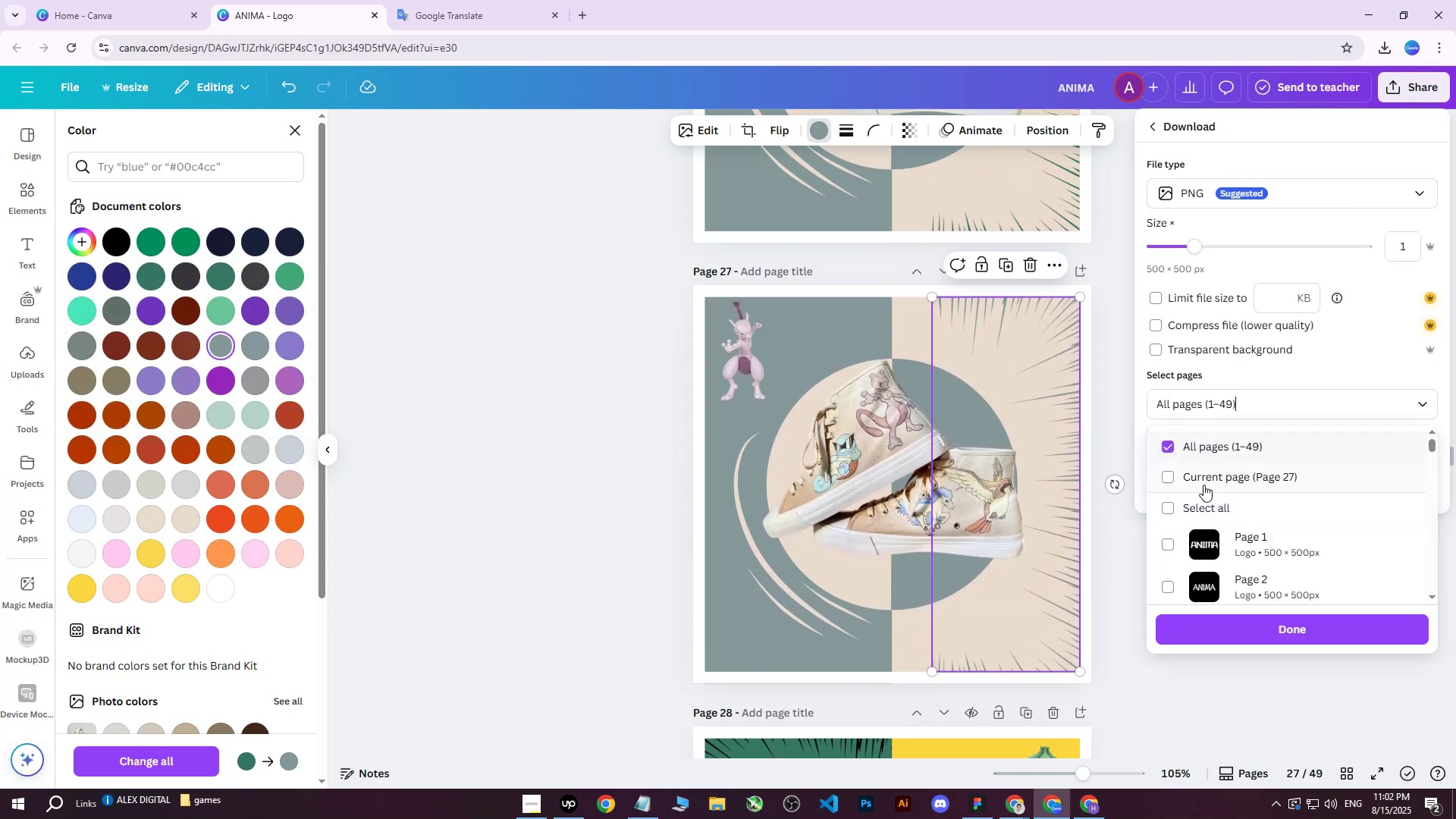 
triple_click([1203, 486])
 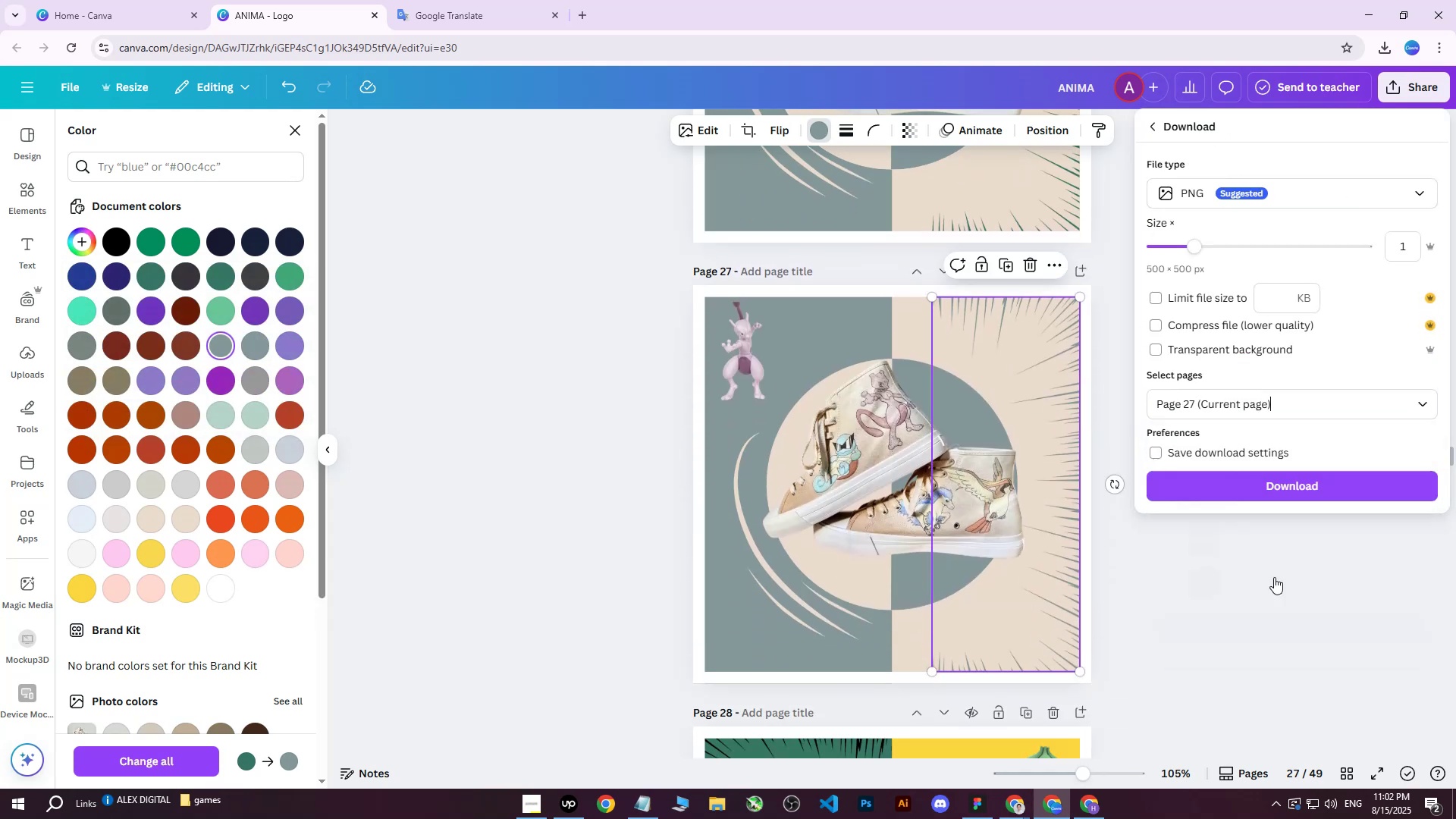 
double_click([1283, 471])
 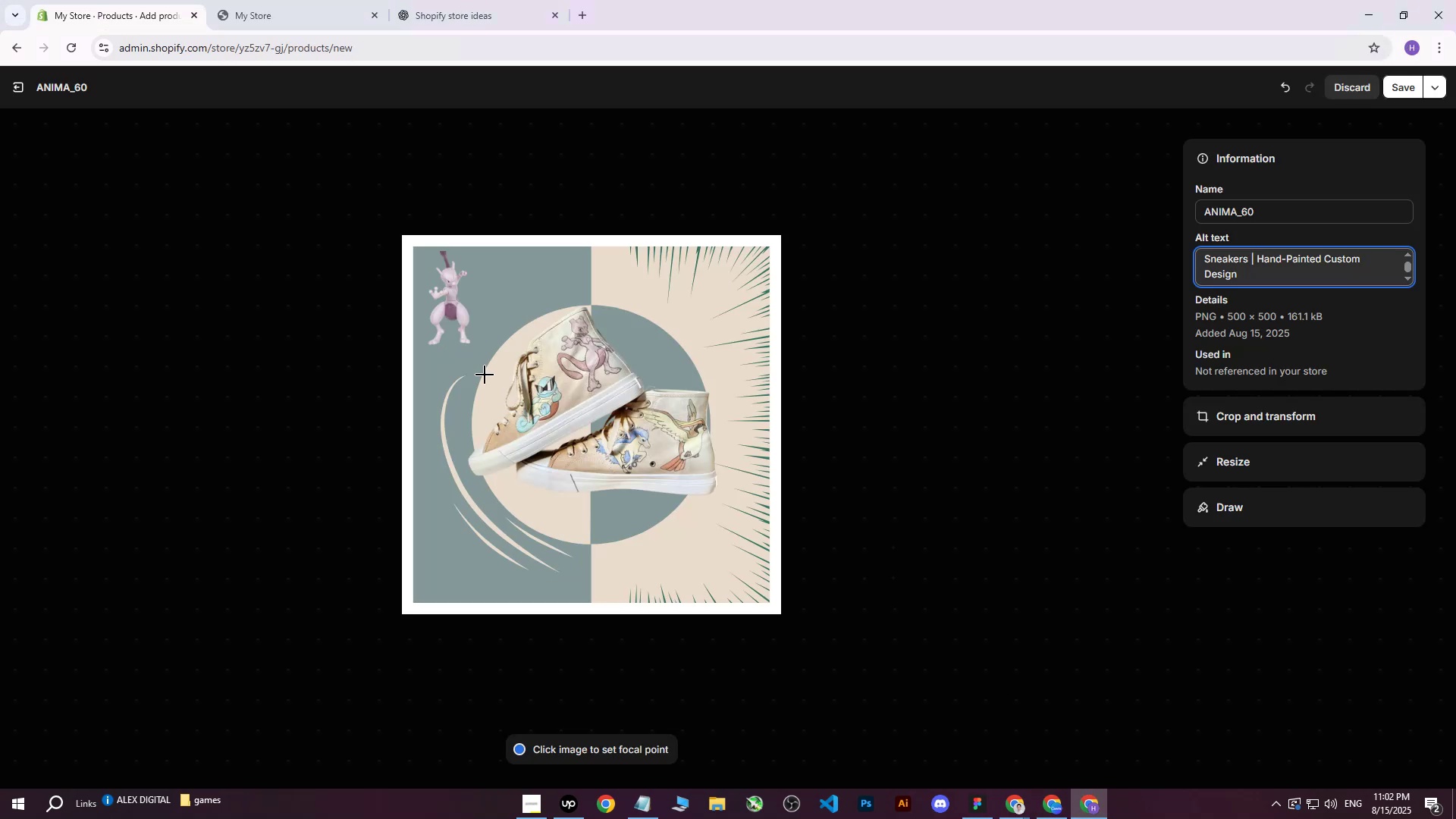 
left_click([16, 96])
 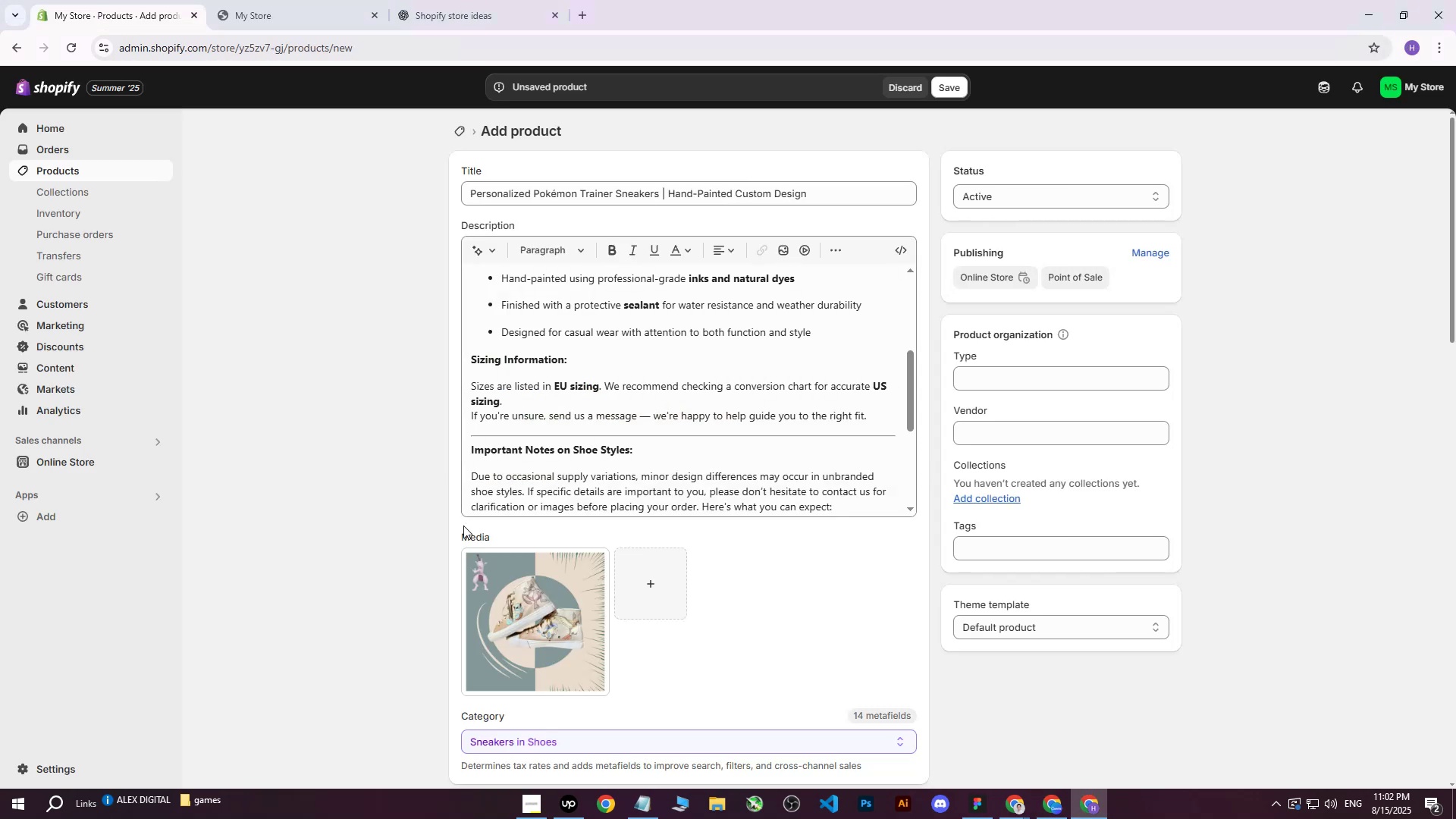 
left_click([473, 560])
 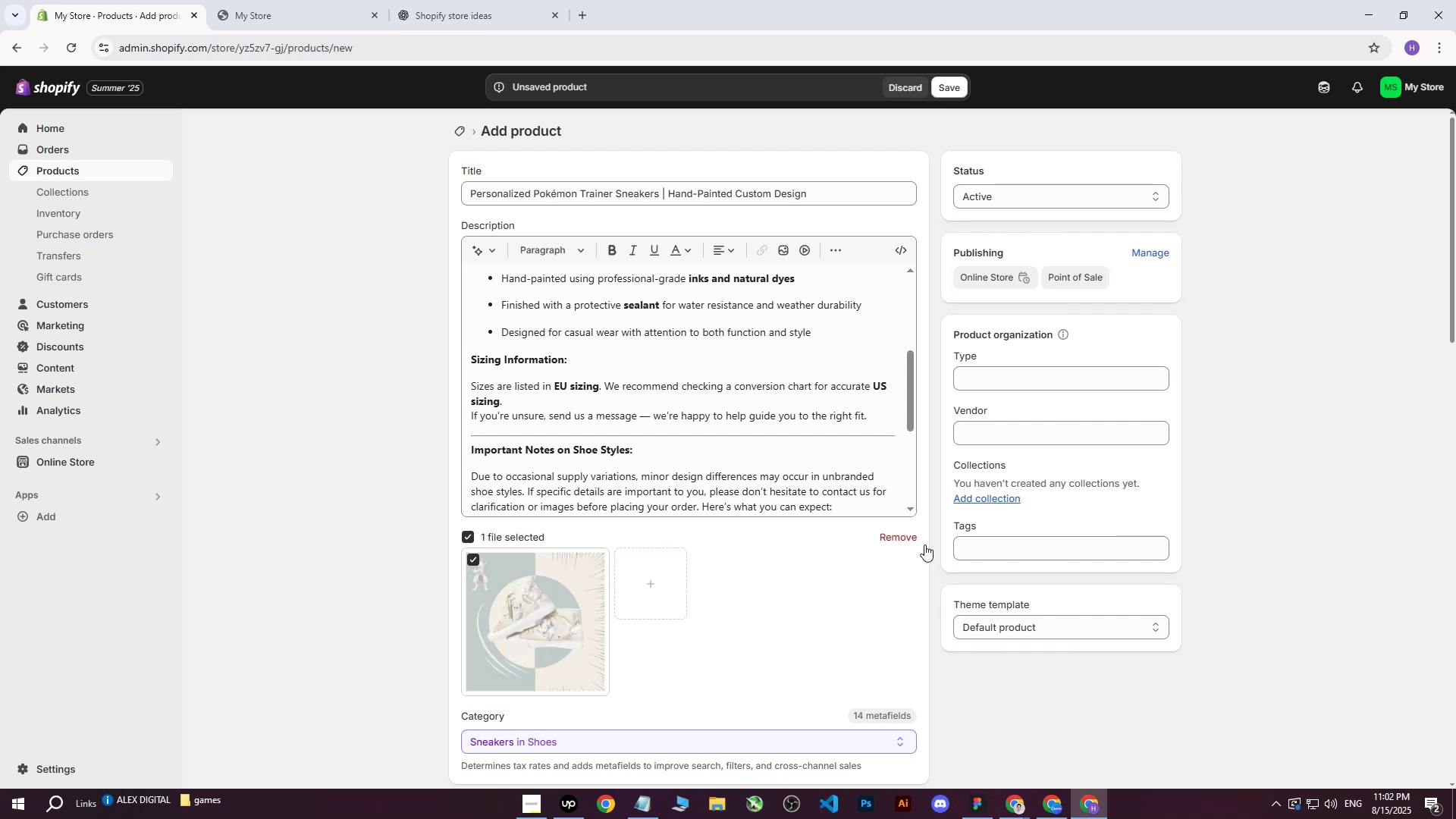 
left_click([903, 541])
 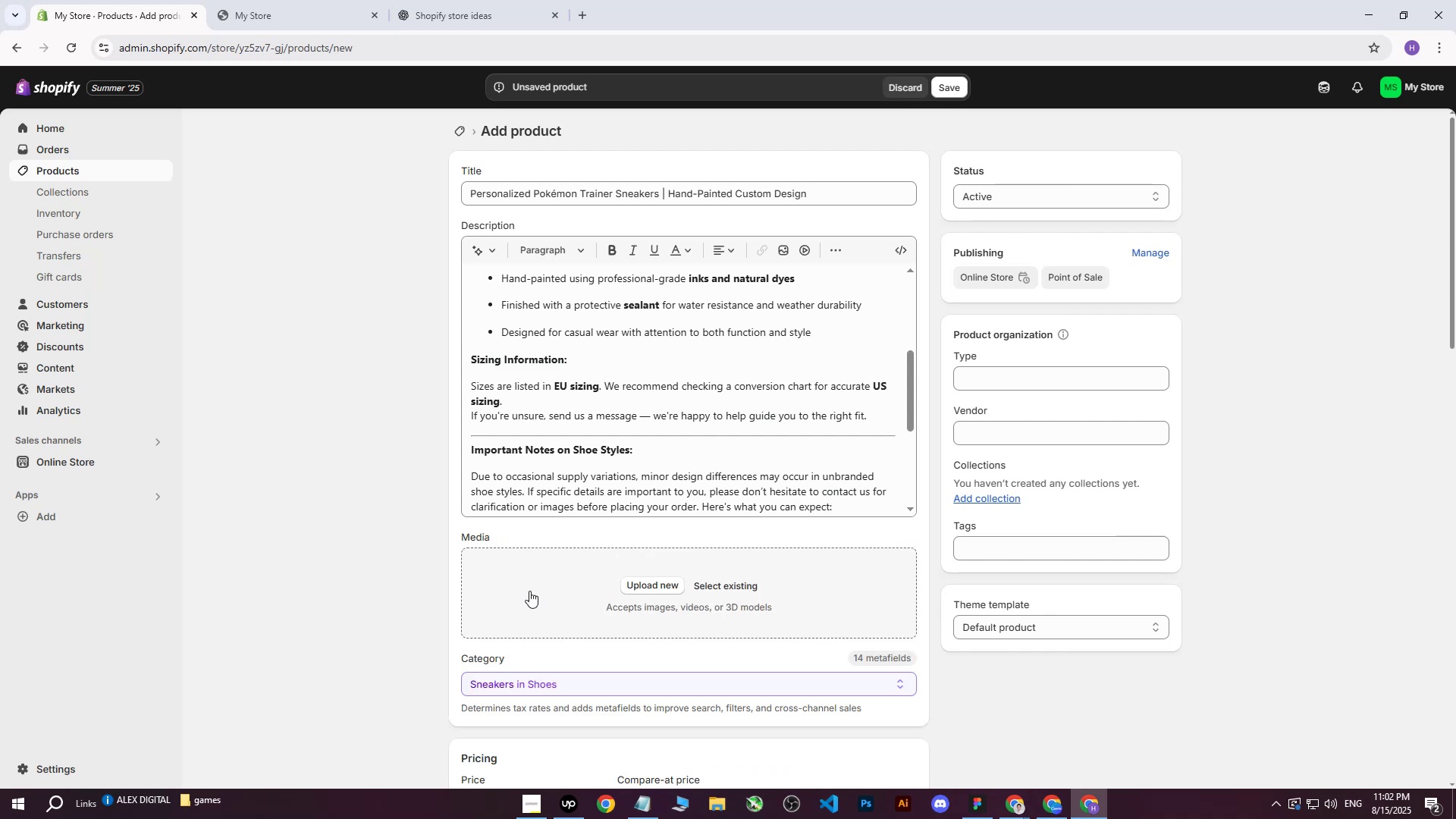 
left_click([529, 591])
 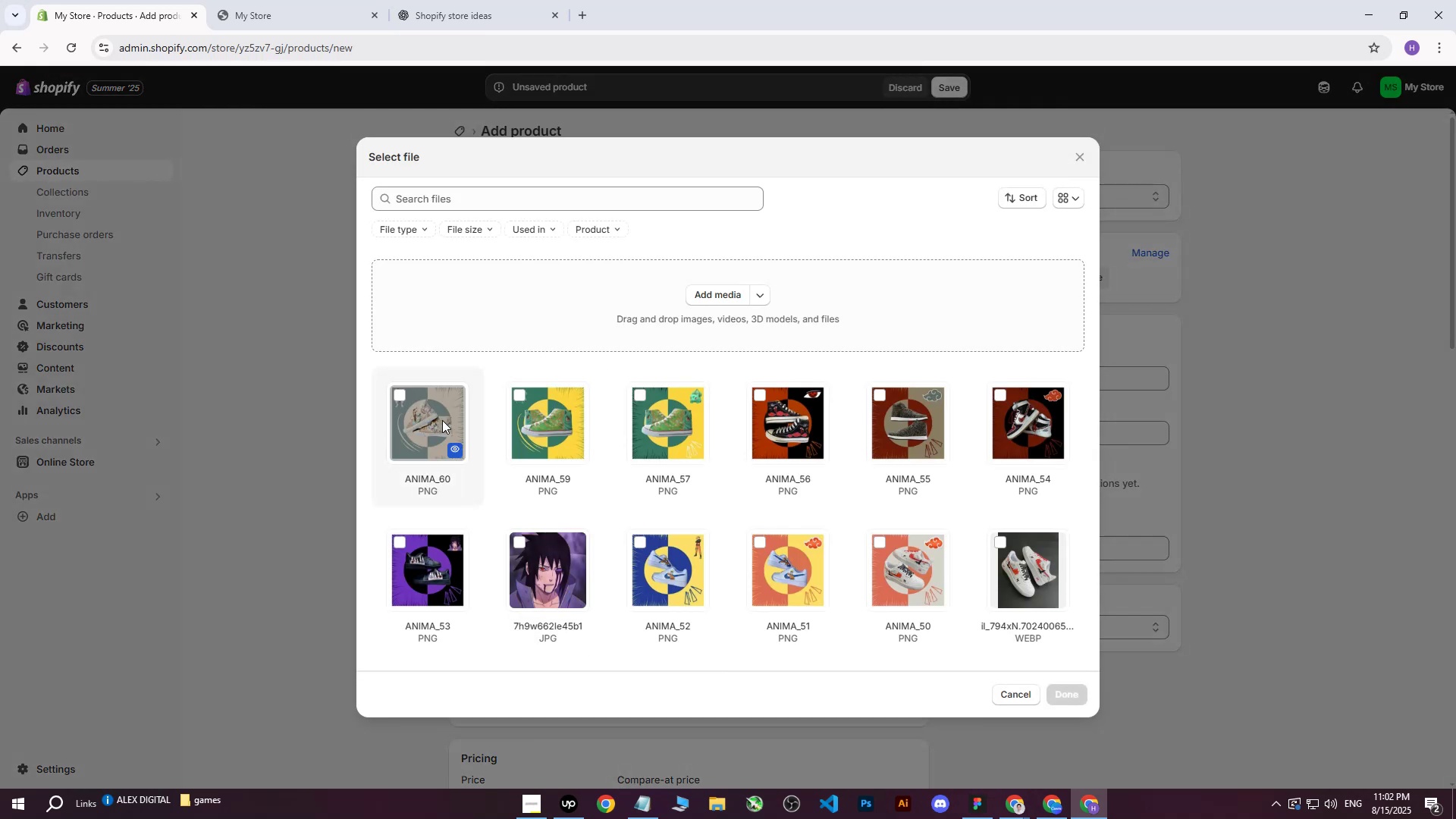 
left_click([726, 292])
 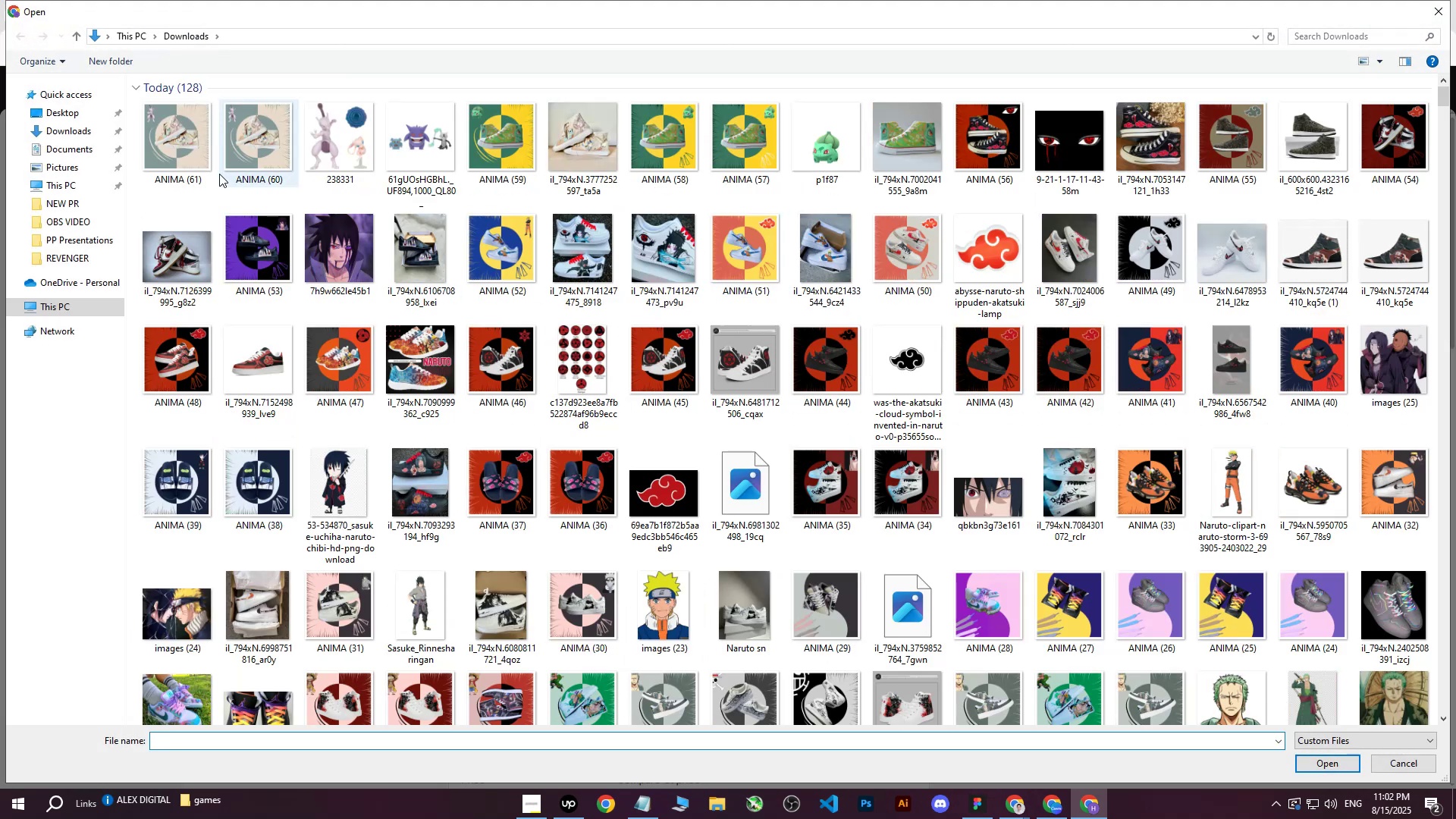 
left_click([178, 136])
 